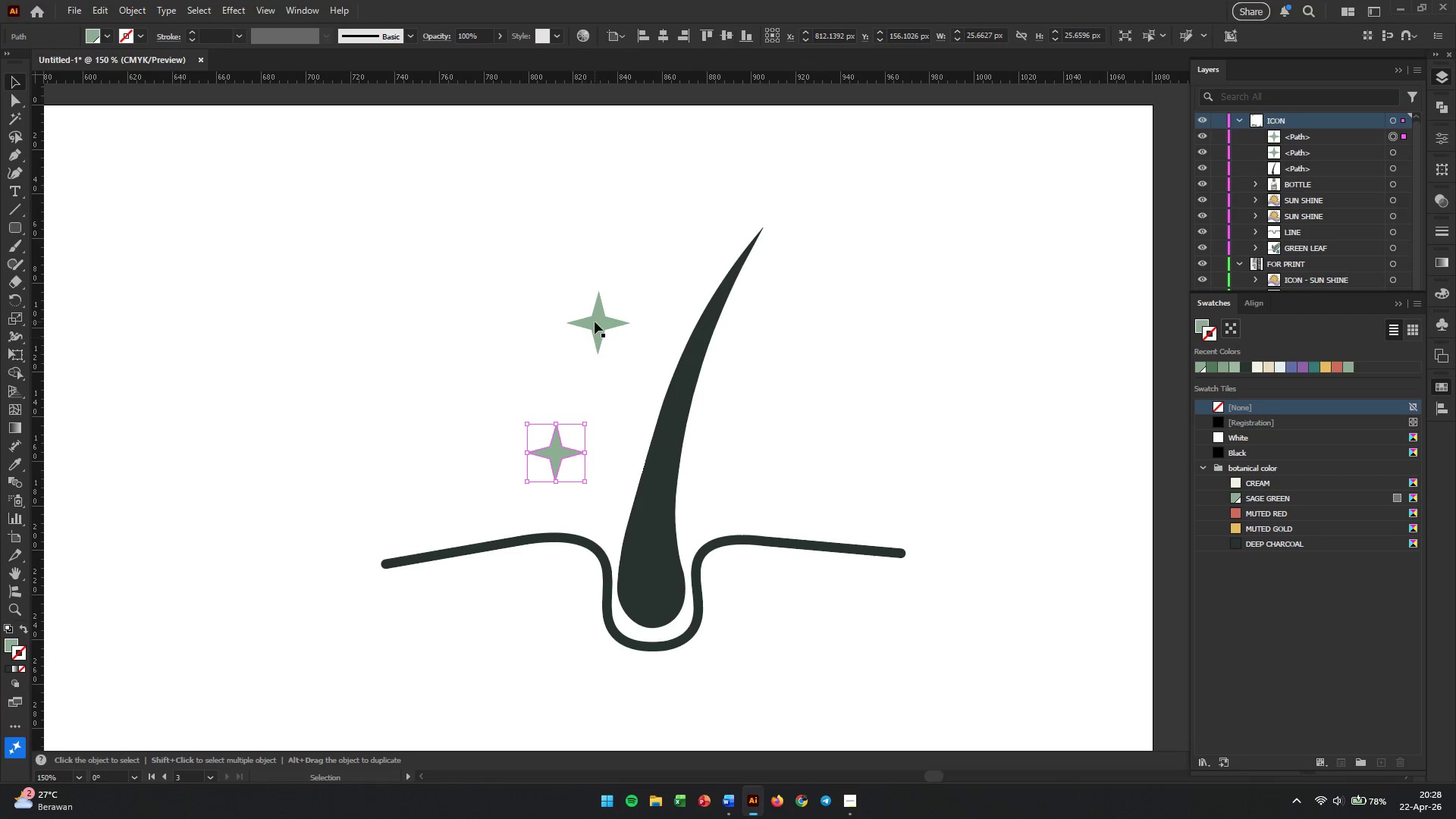 
scroll: coordinate [406, 400], scroll_direction: down, amount: 3.0
 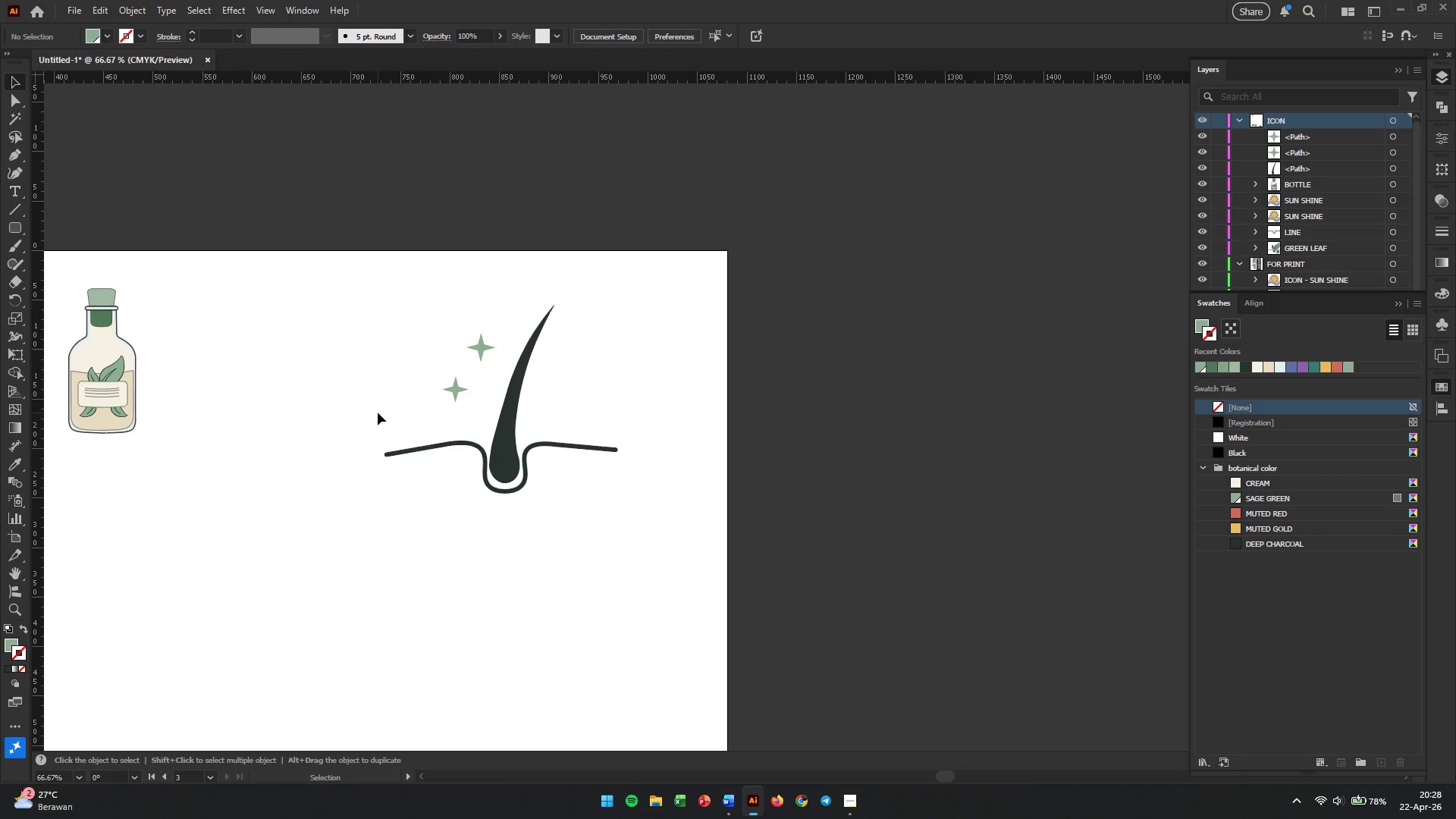 
left_click_drag(start_coordinate=[596, 321], to_coordinate=[612, 347])
 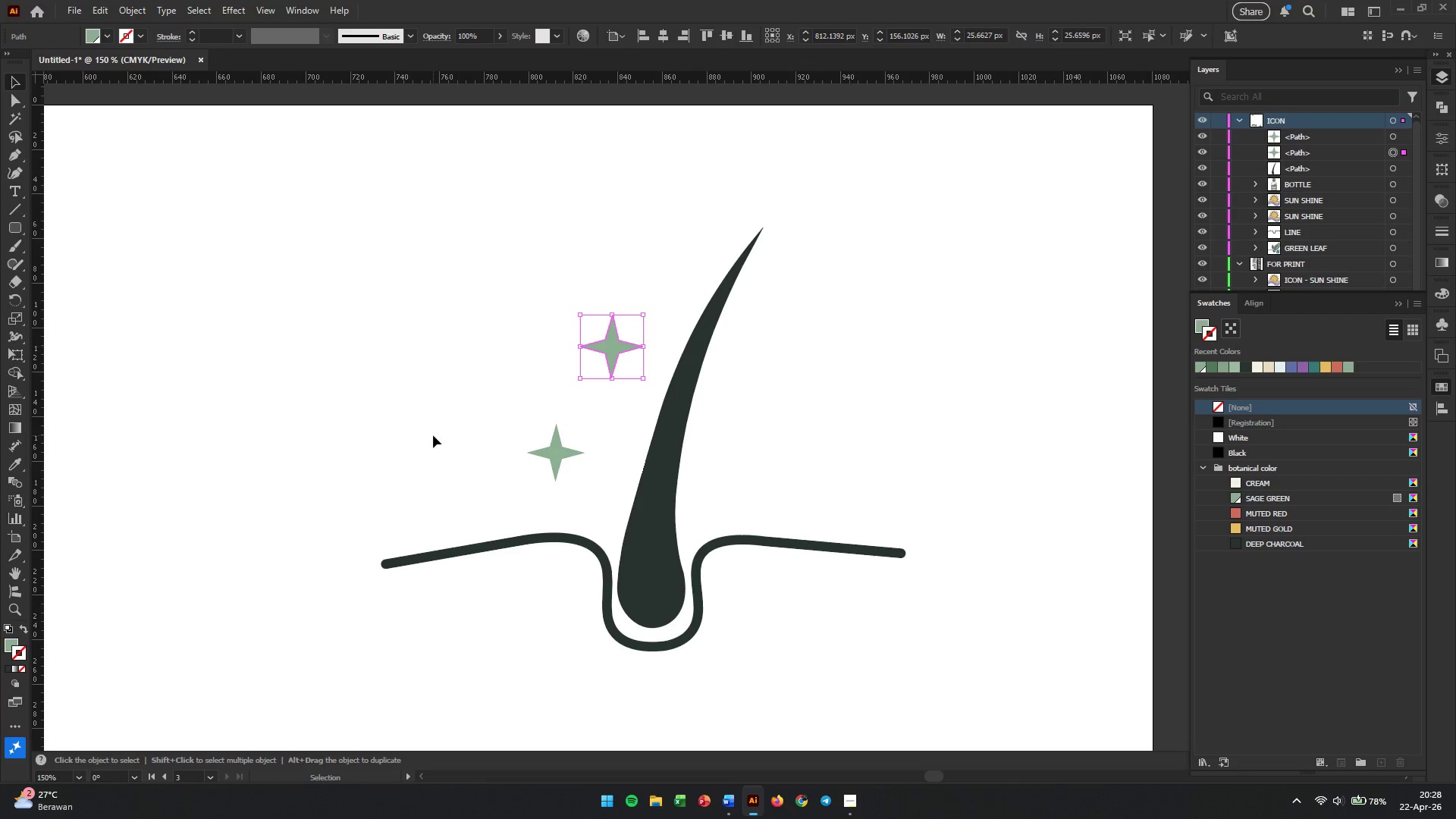 
left_click([433, 435])
 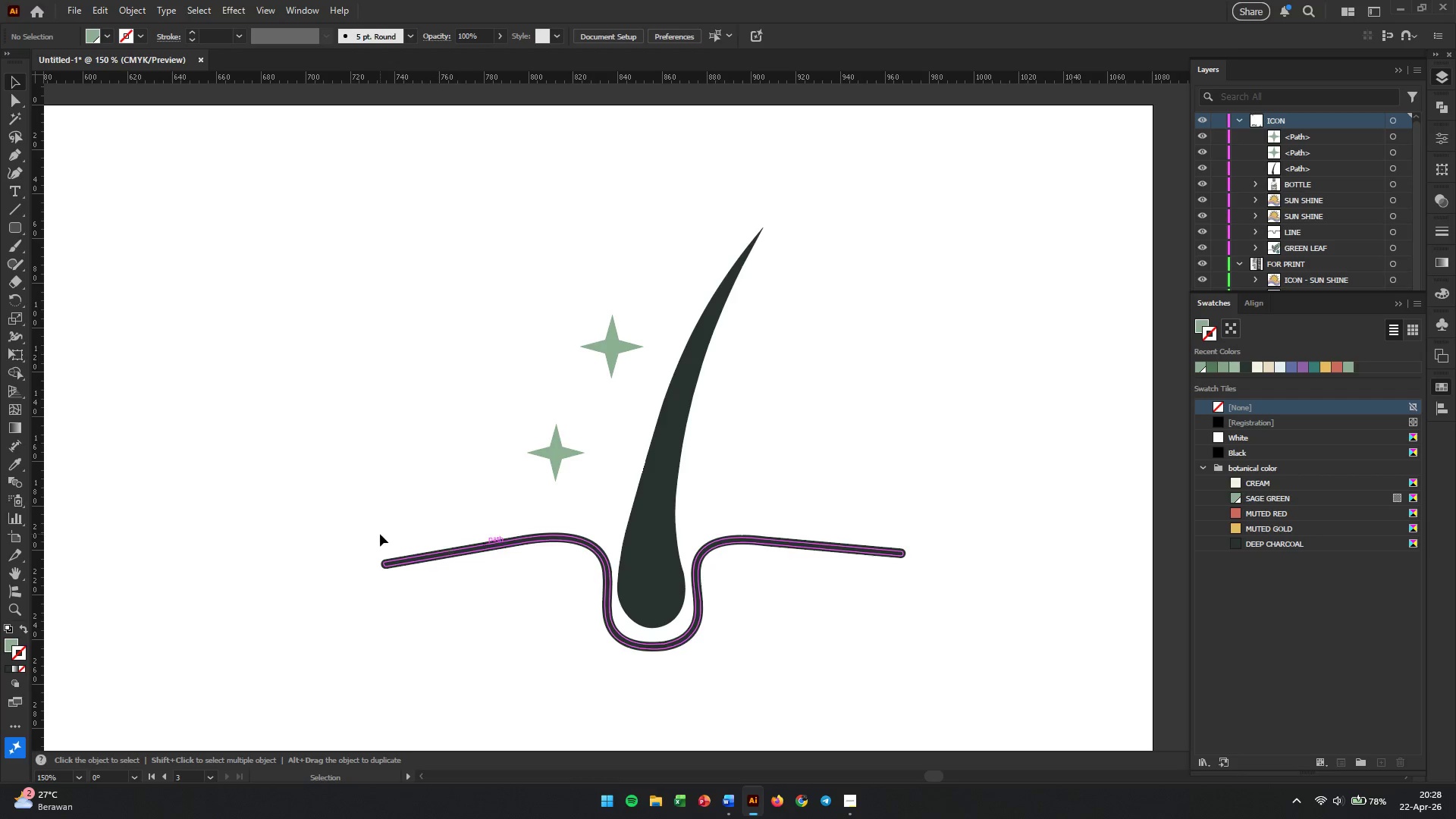 
scroll: coordinate [574, 449], scroll_direction: up, amount: 2.0
 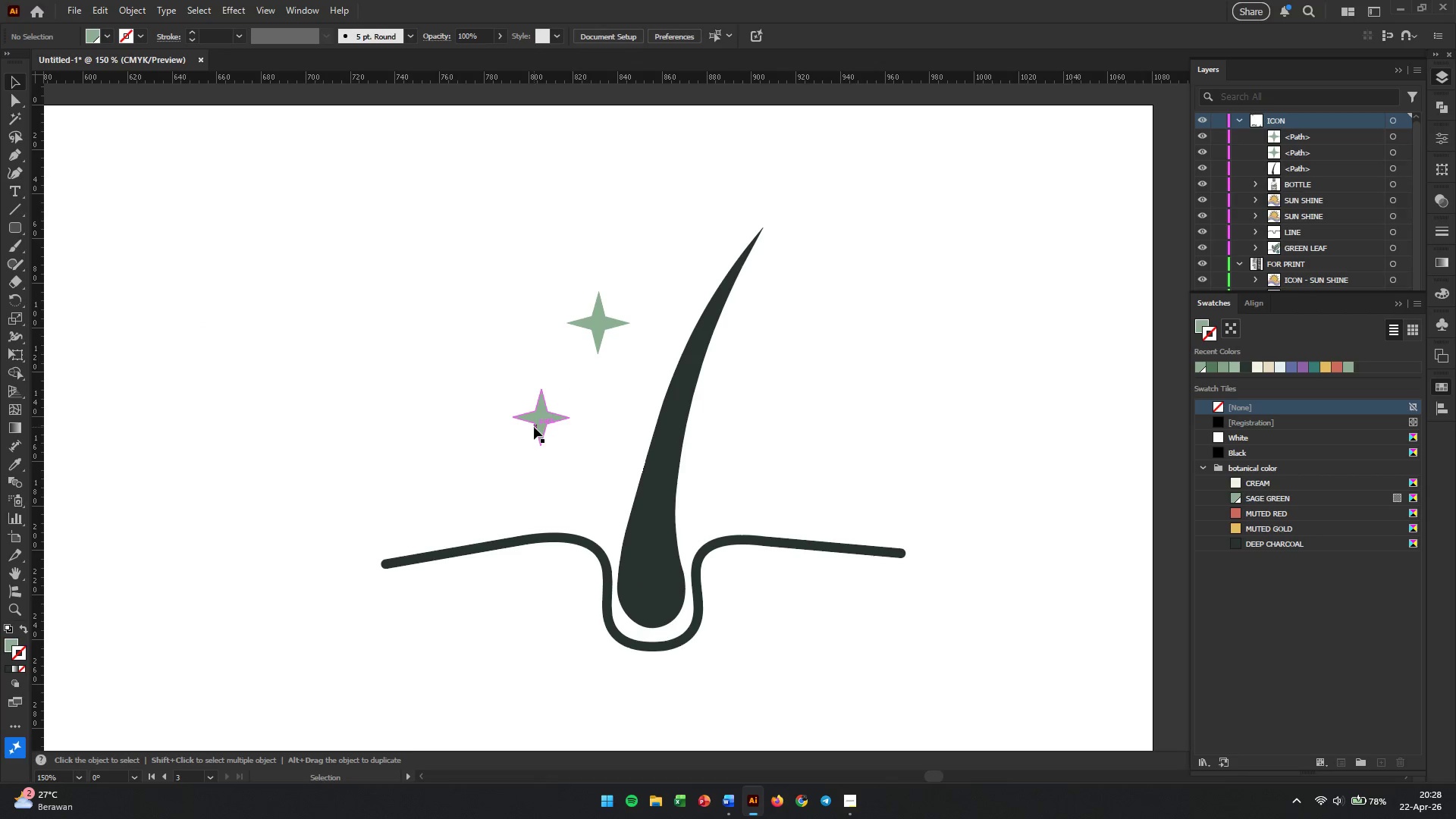 
hold_key(key=AltLeft, duration=0.52)
 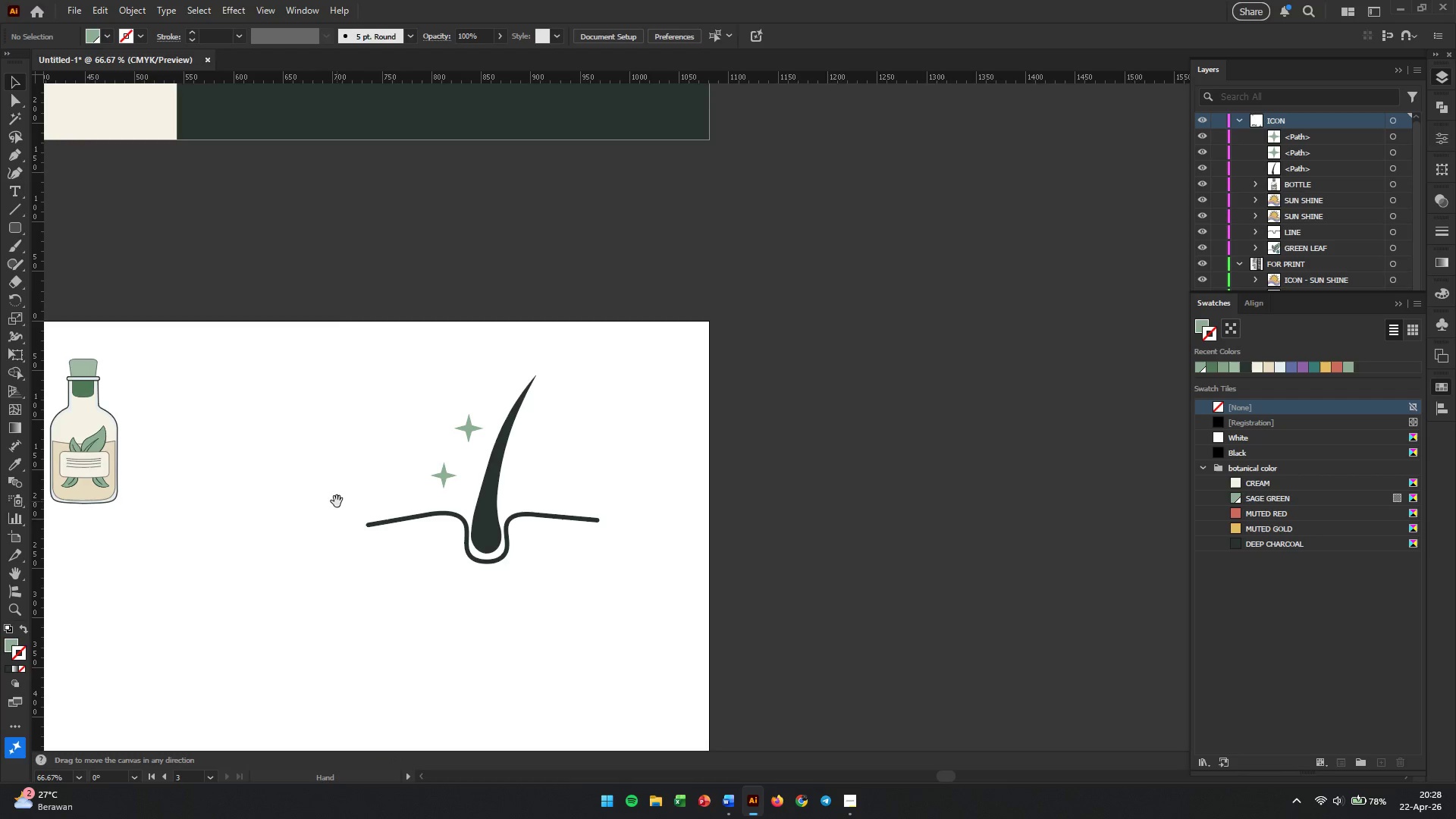 
hold_key(key=Space, duration=0.5)
 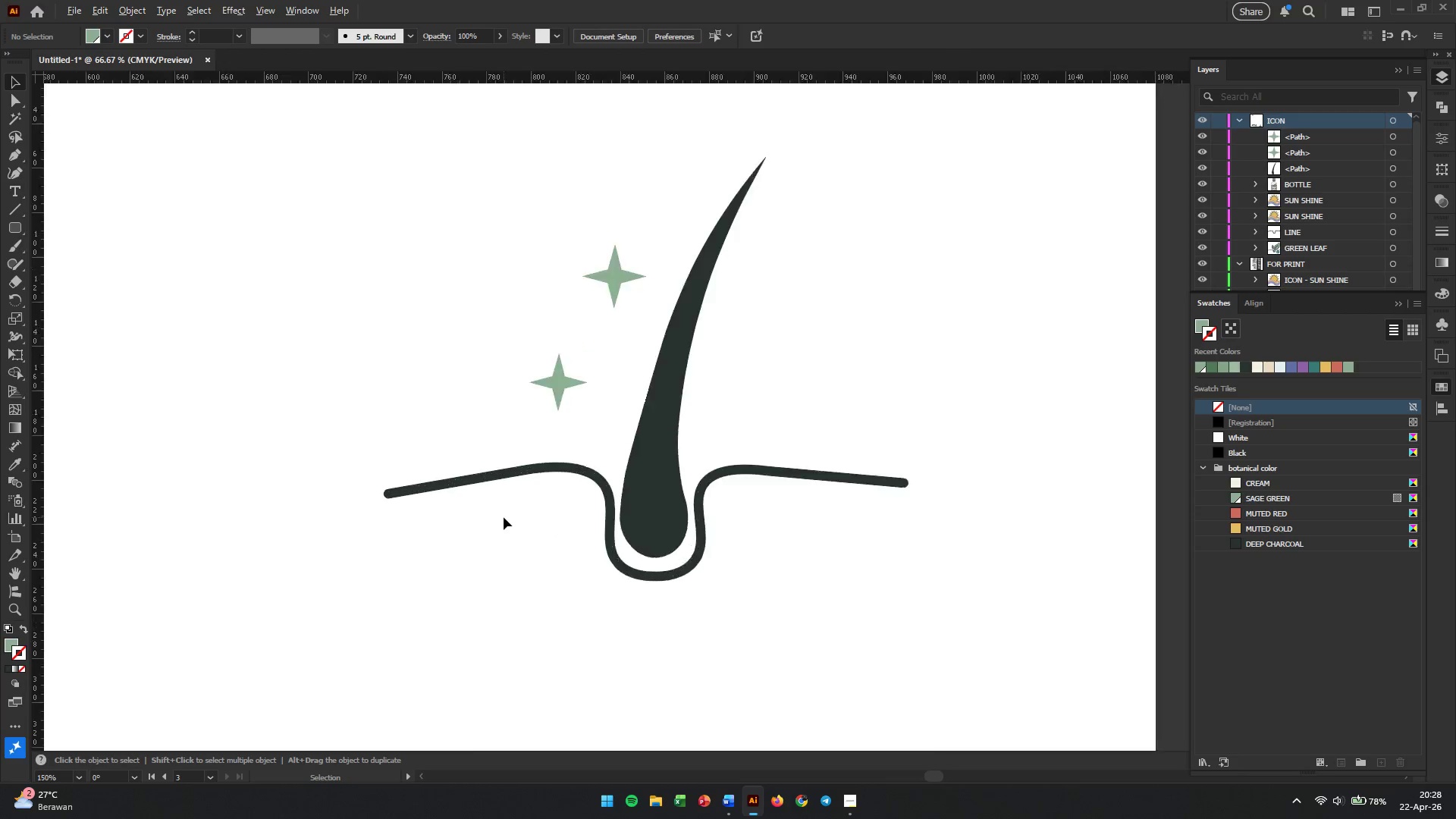 
left_click_drag(start_coordinate=[337, 501], to_coordinate=[421, 483])
 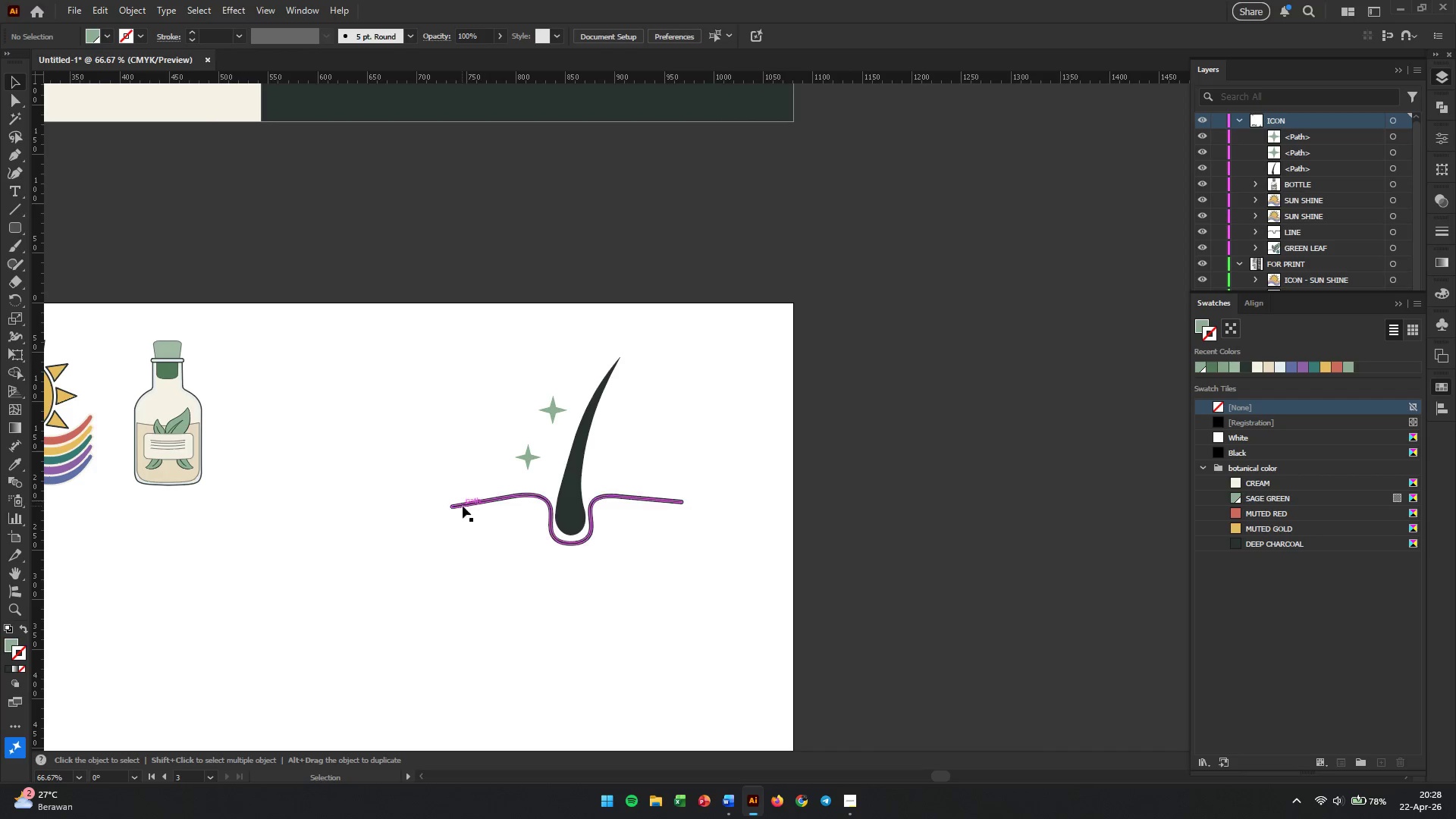 
hold_key(key=AltLeft, duration=0.61)
 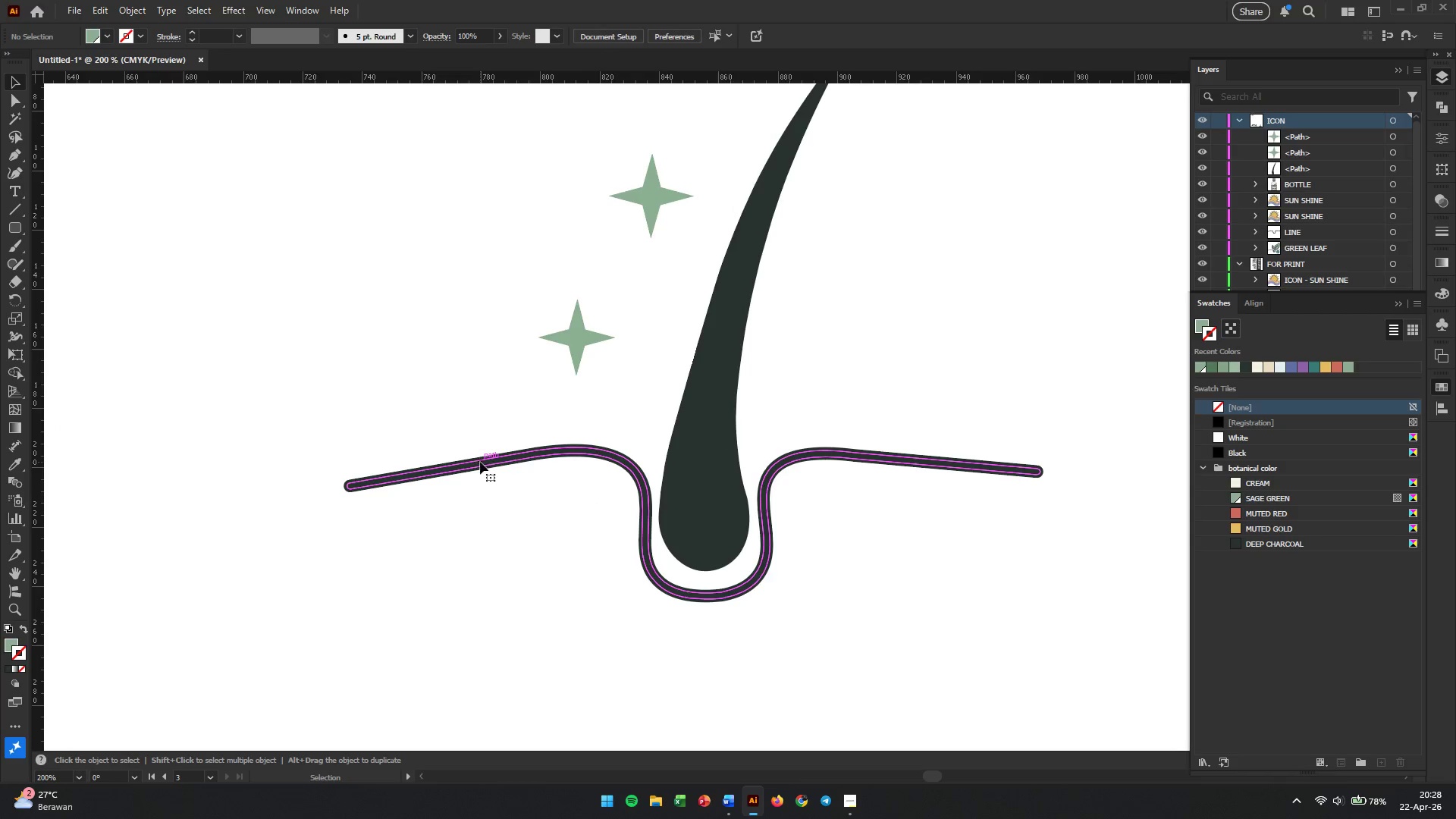 
left_click([480, 462])
 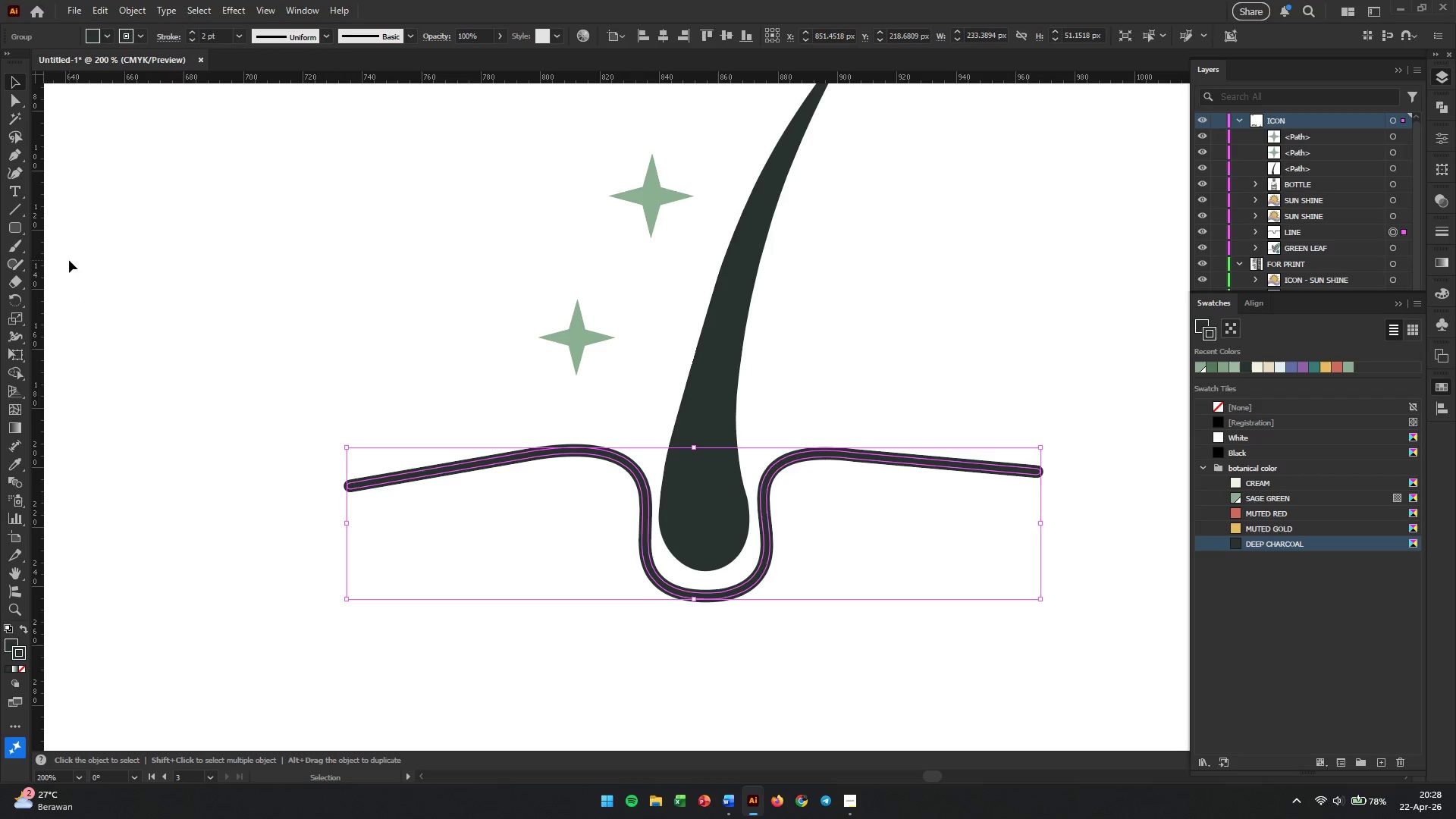 
scroll: coordinate [354, 494], scroll_direction: down, amount: 2.0
 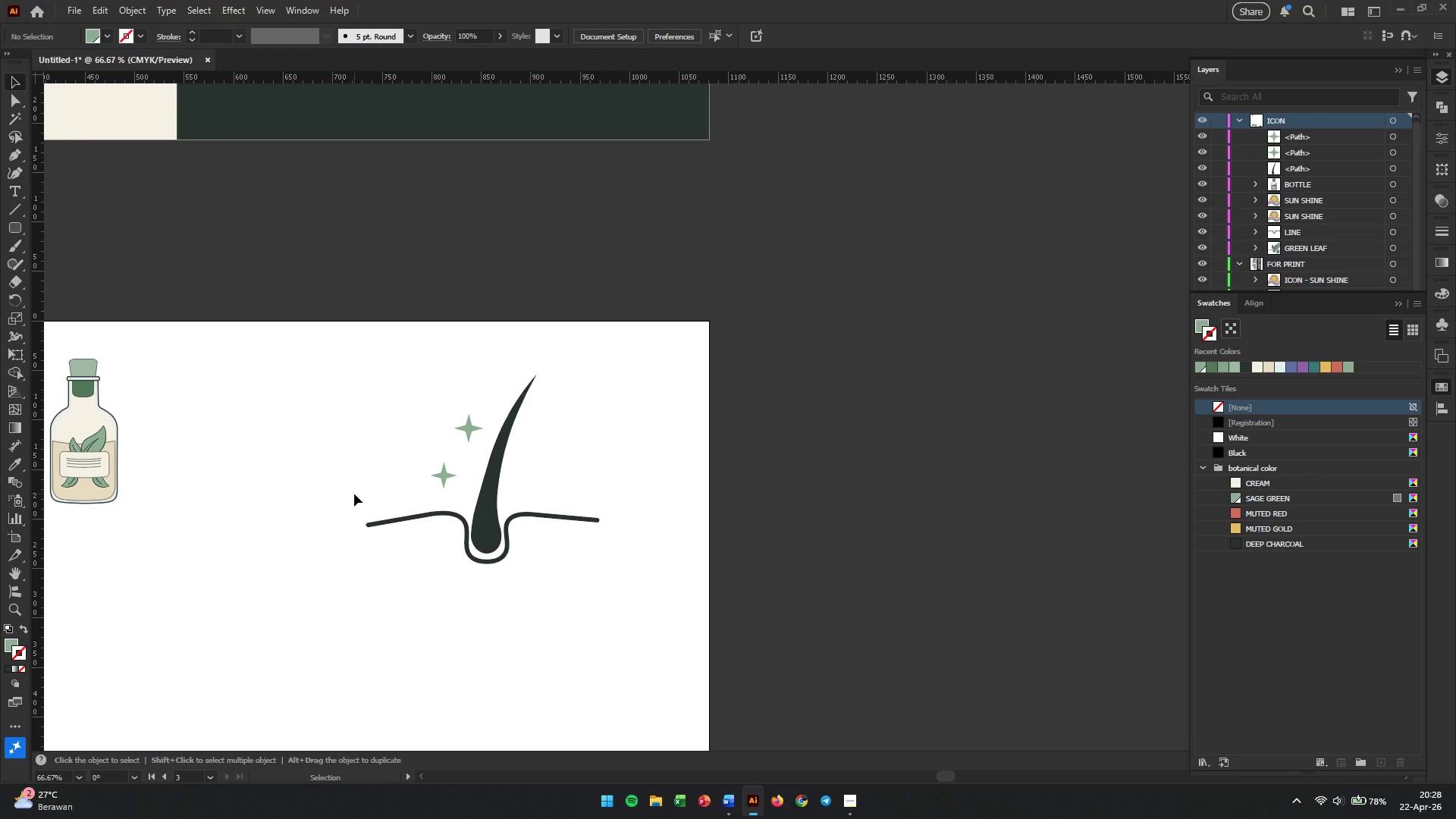 
scroll: coordinate [504, 517], scroll_direction: up, amount: 3.0
 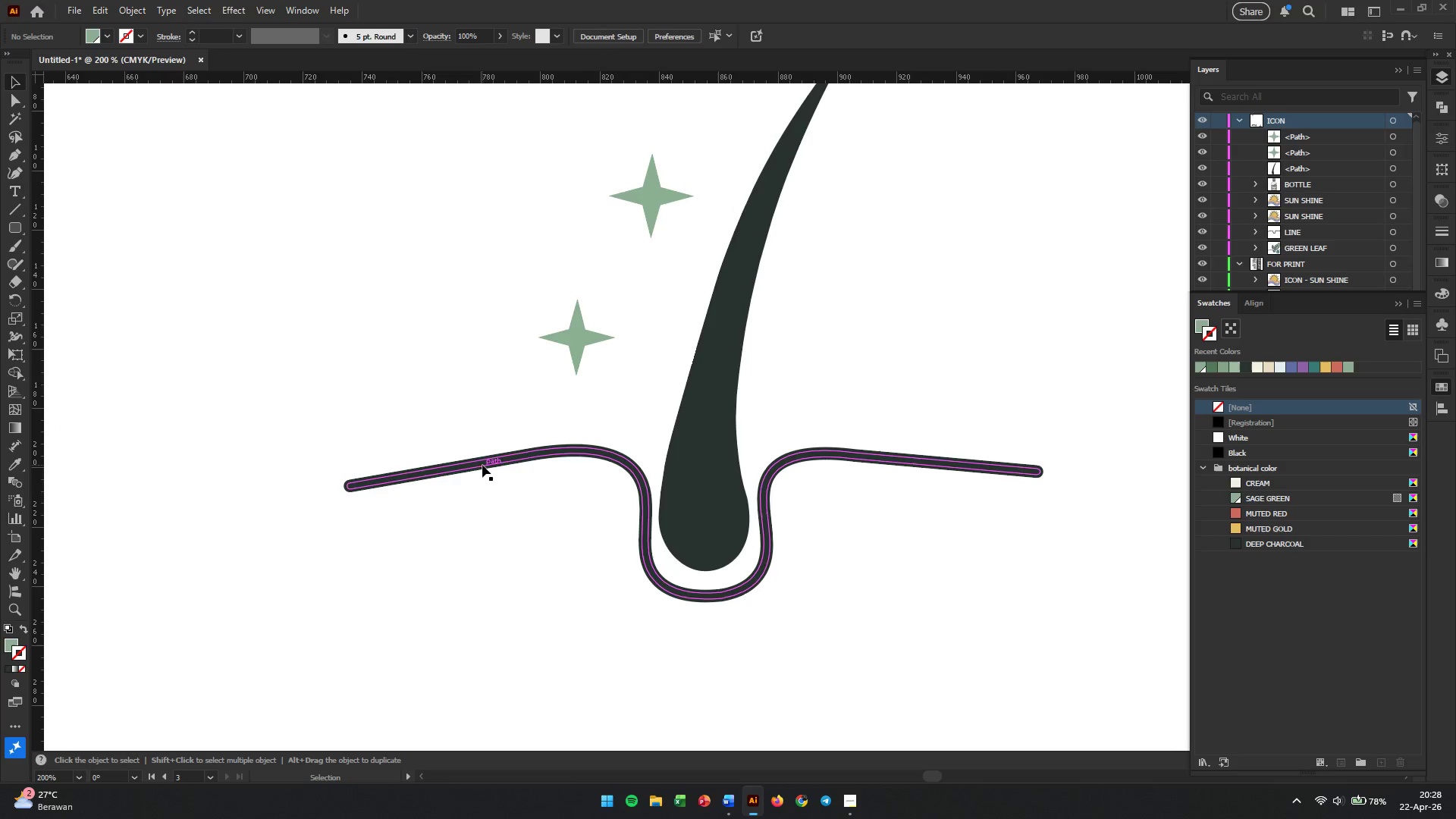 
wait(14.92)
 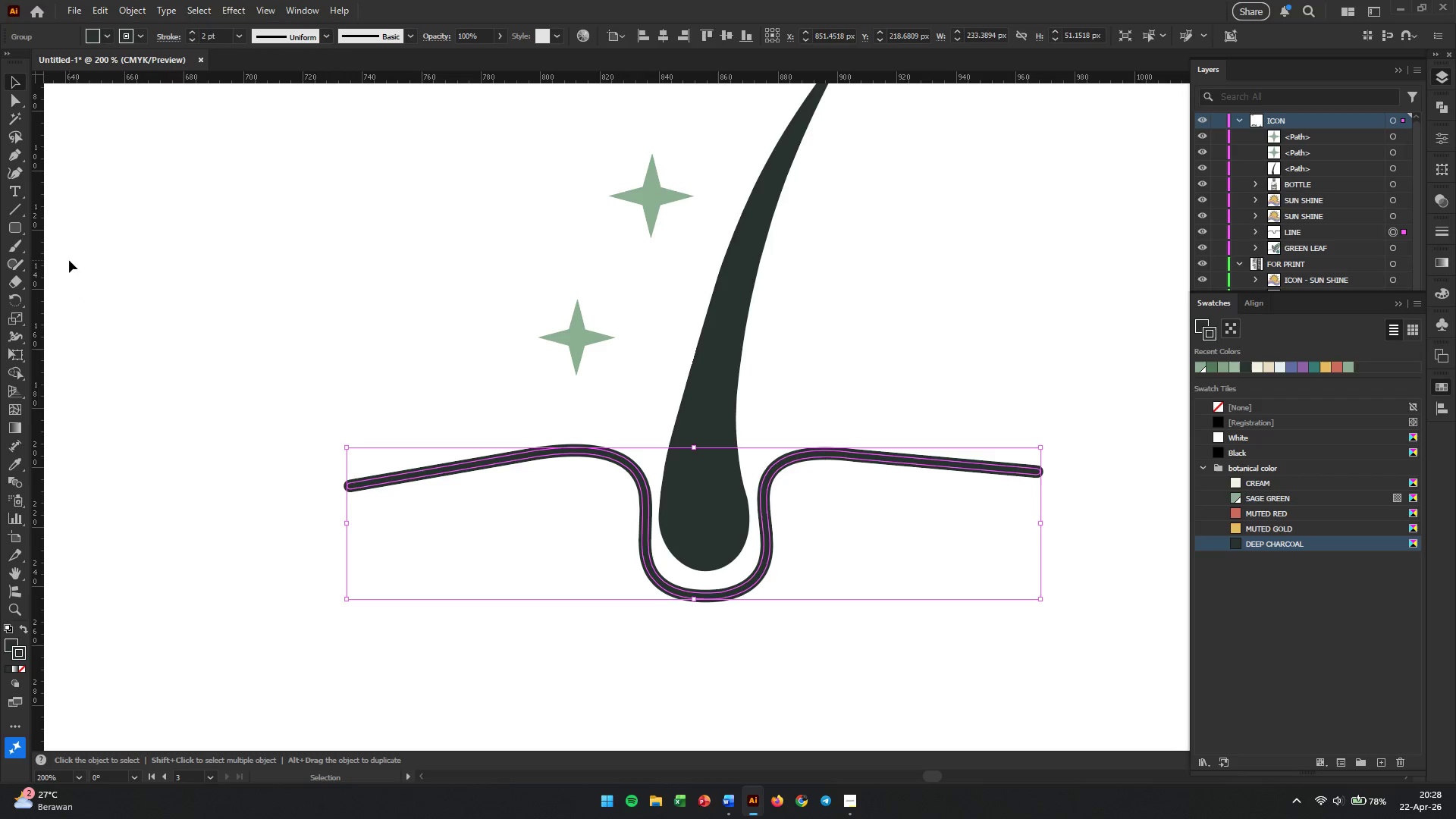 
left_click([14, 151])
 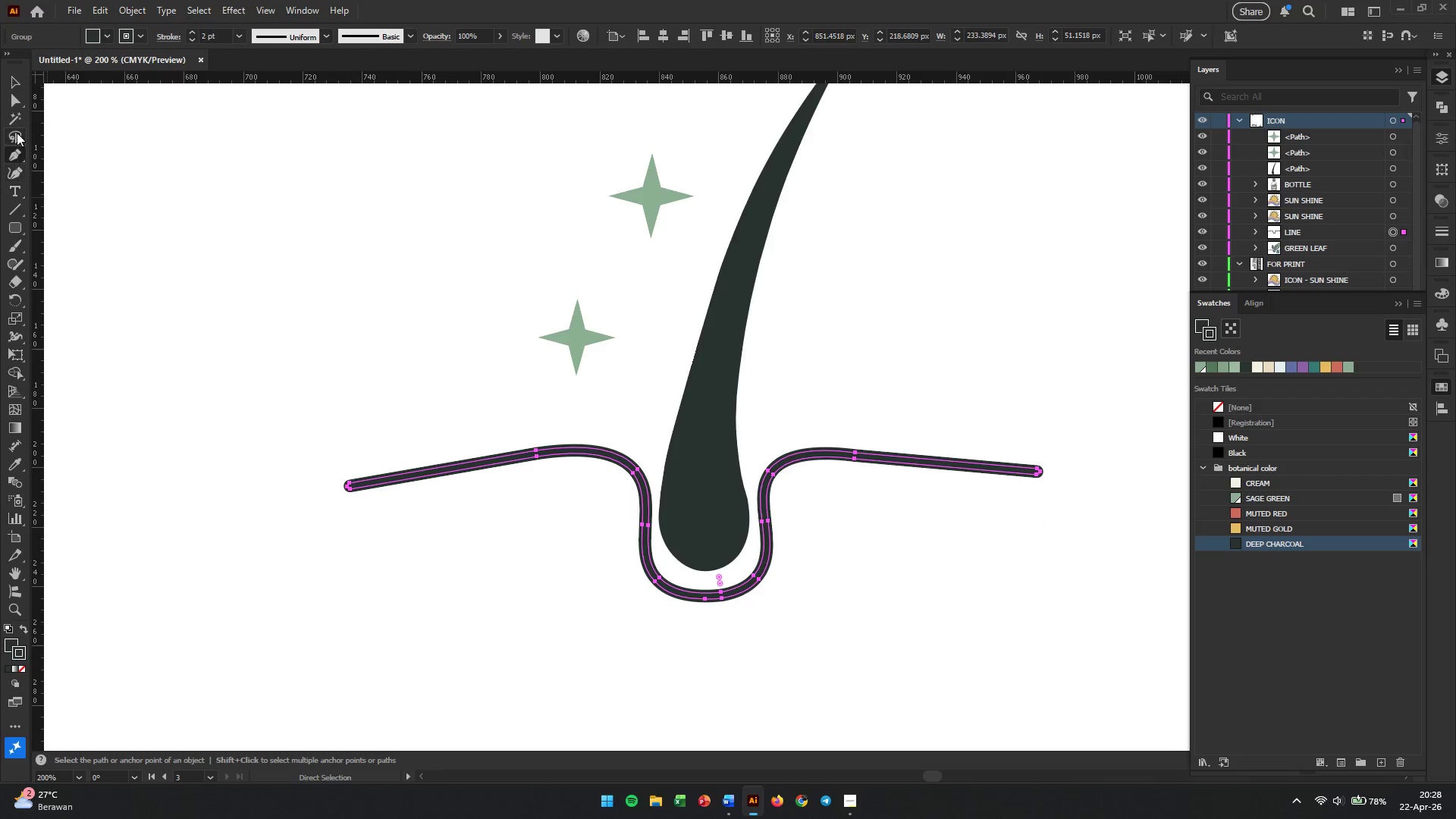 
left_click([8, 99])
 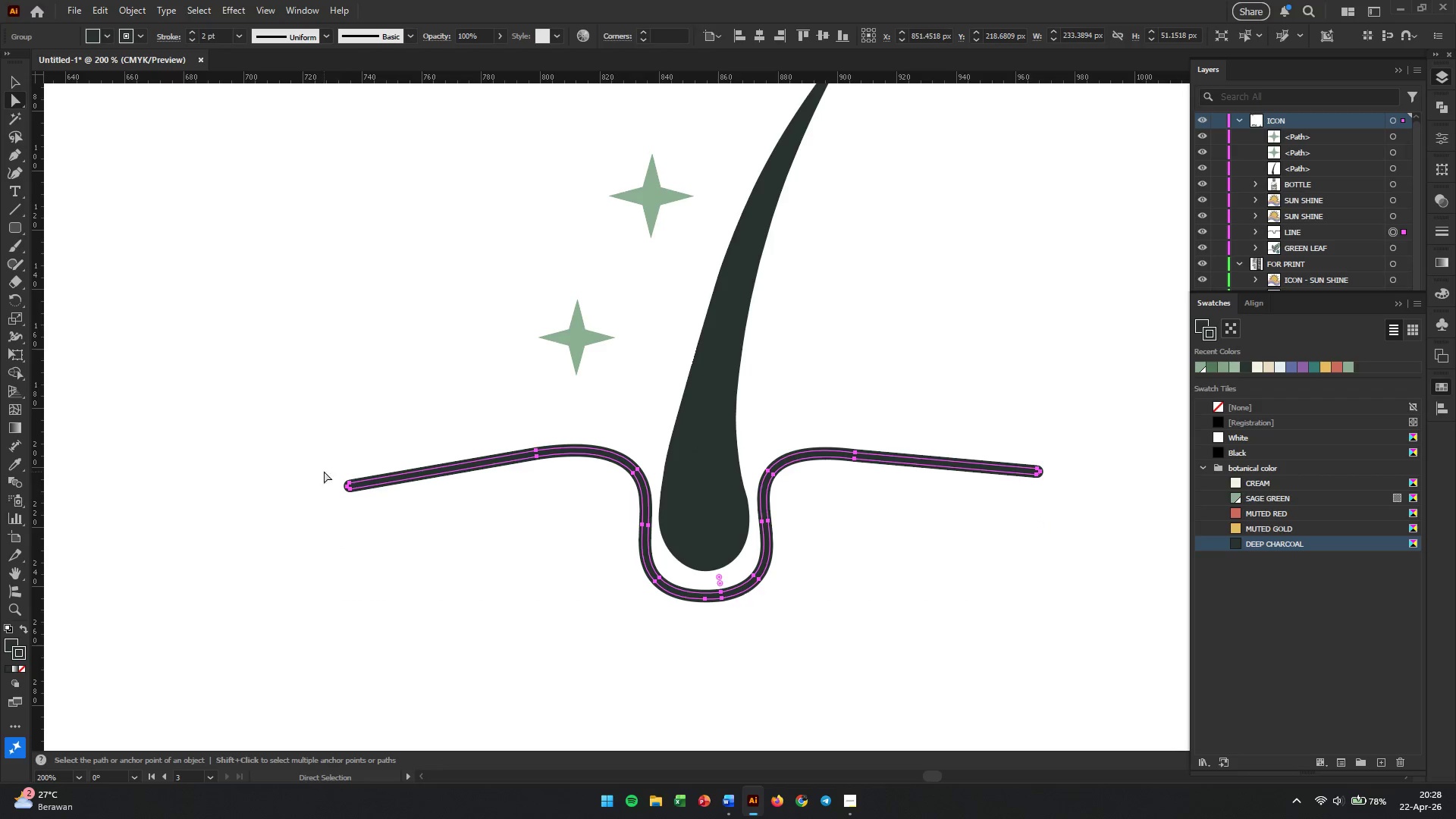 
left_click_drag(start_coordinate=[316, 444], to_coordinate=[412, 561])
 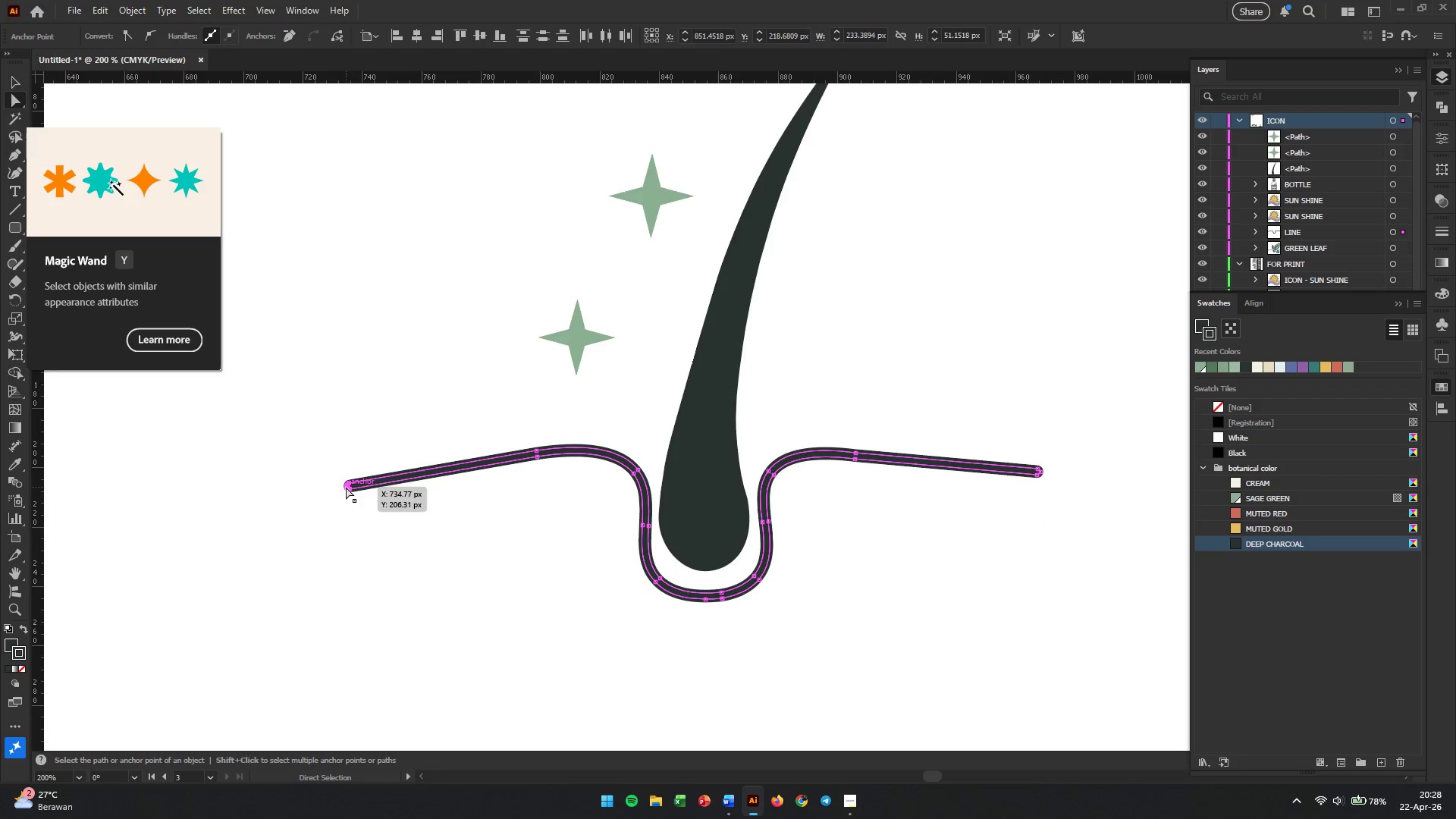 
left_click([318, 420])
 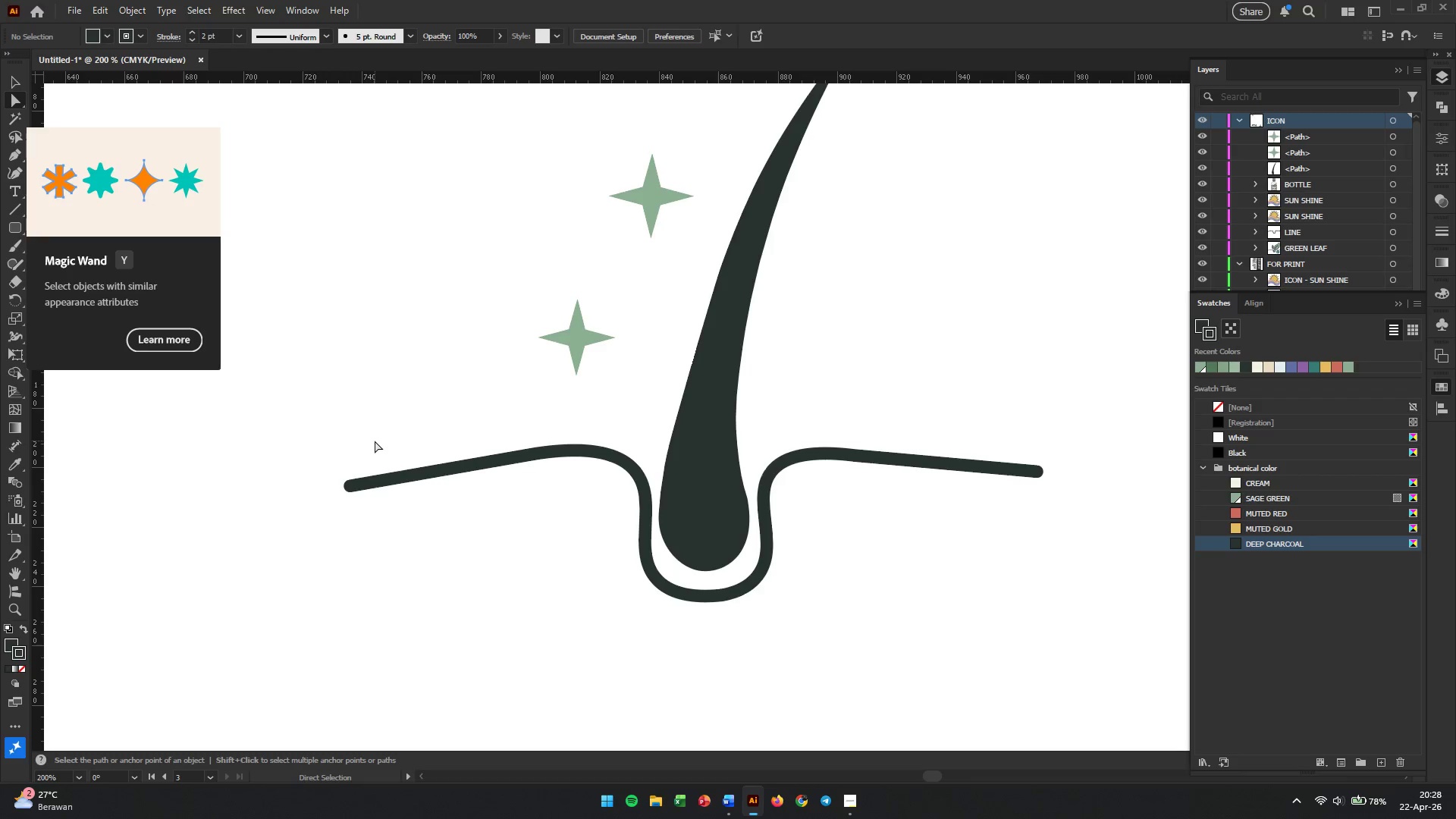 
wait(7.08)
 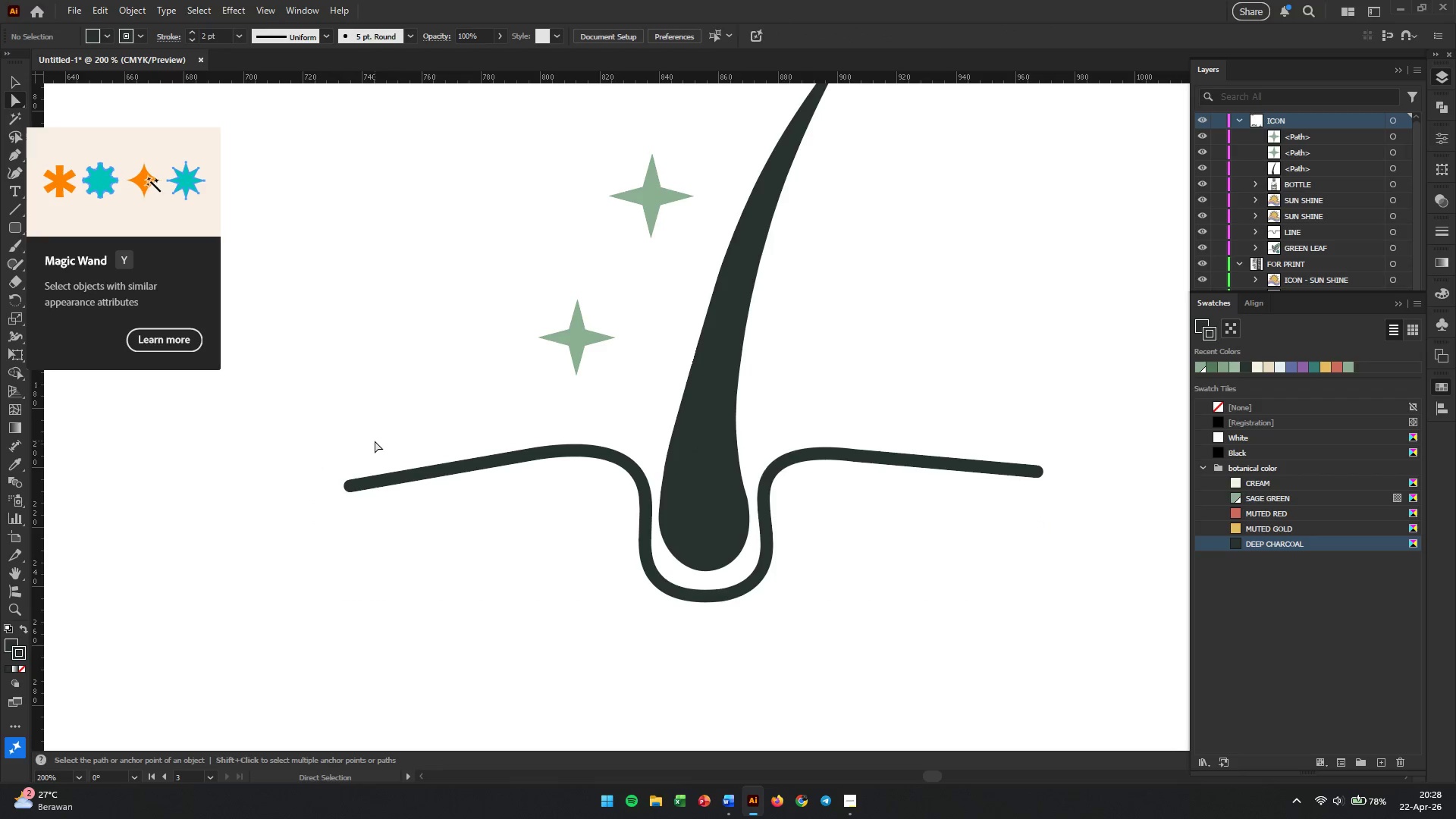 
left_click_drag(start_coordinate=[280, 412], to_coordinate=[404, 553])
 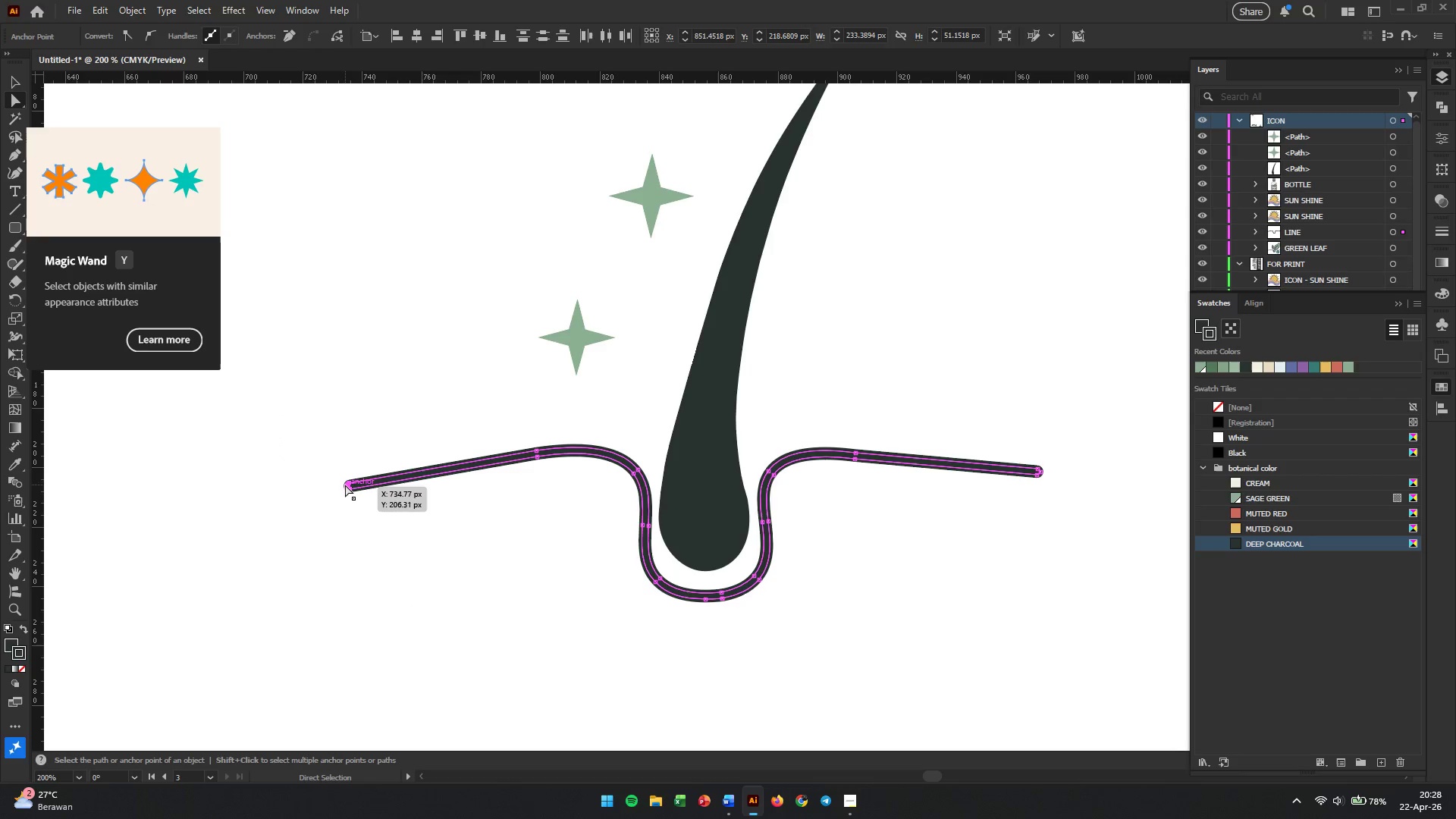 
left_click_drag(start_coordinate=[345, 485], to_coordinate=[414, 482])
 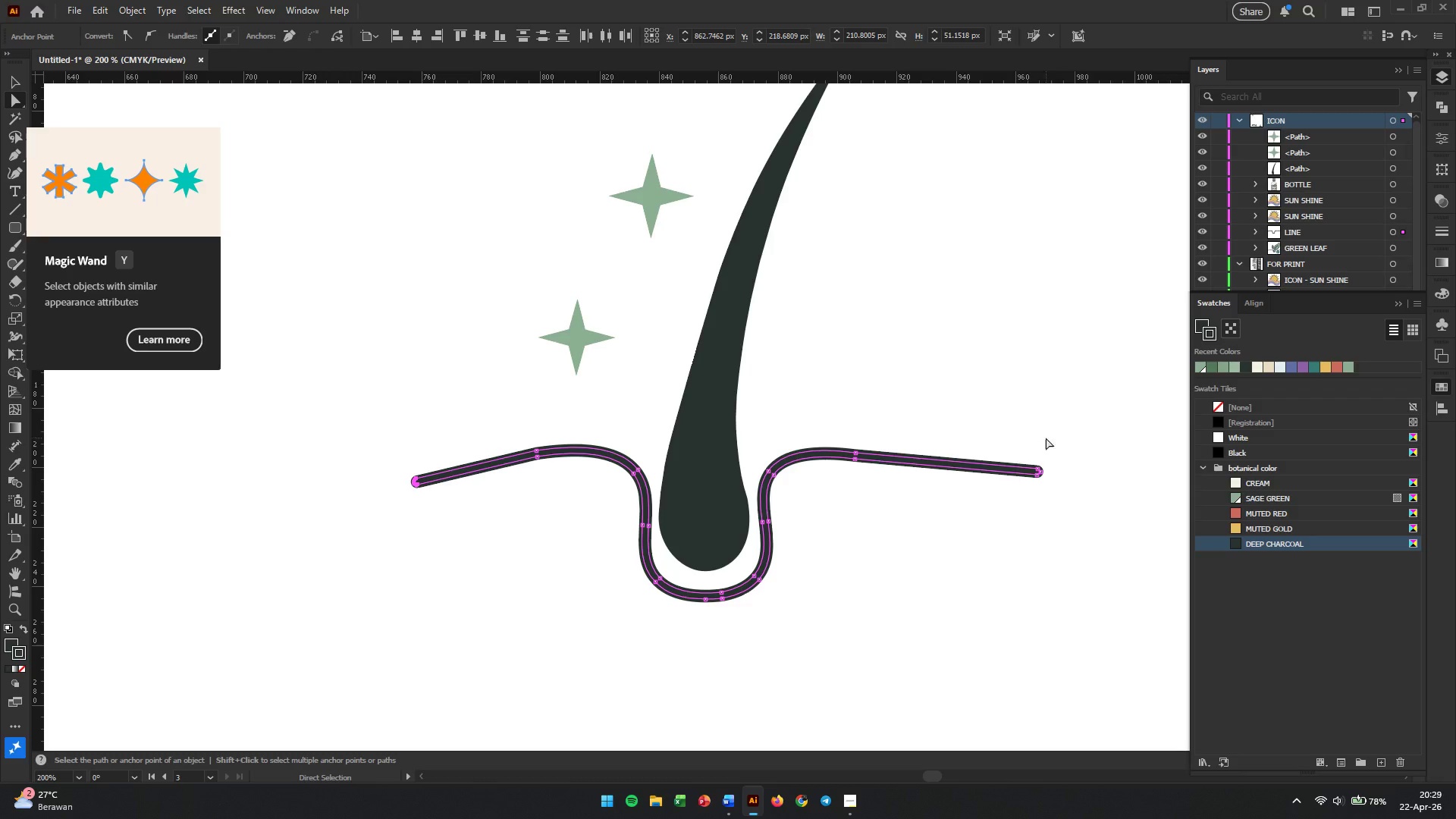 
left_click_drag(start_coordinate=[1029, 438], to_coordinate=[1096, 551])
 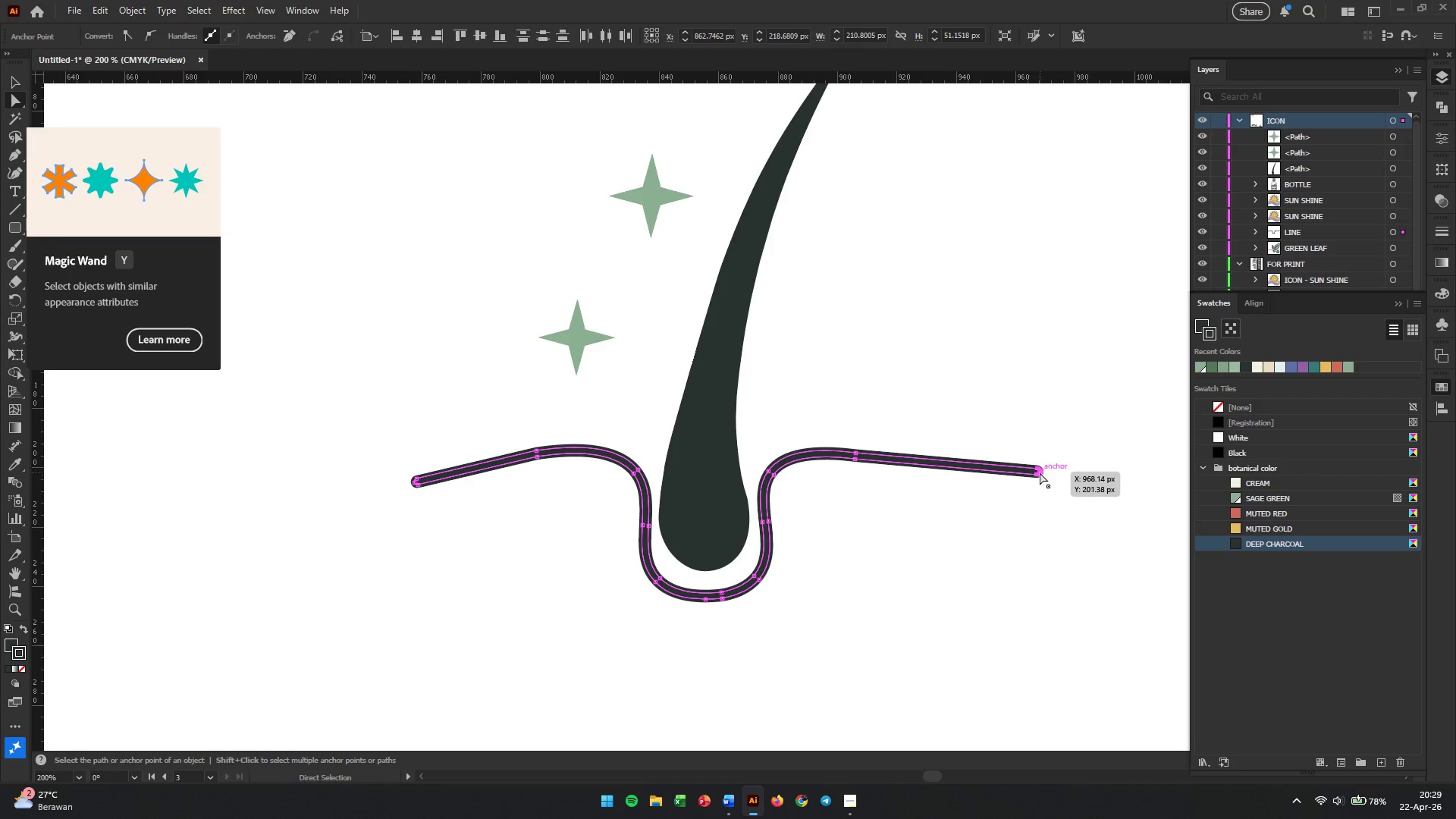 
left_click_drag(start_coordinate=[1040, 471], to_coordinate=[996, 470])
 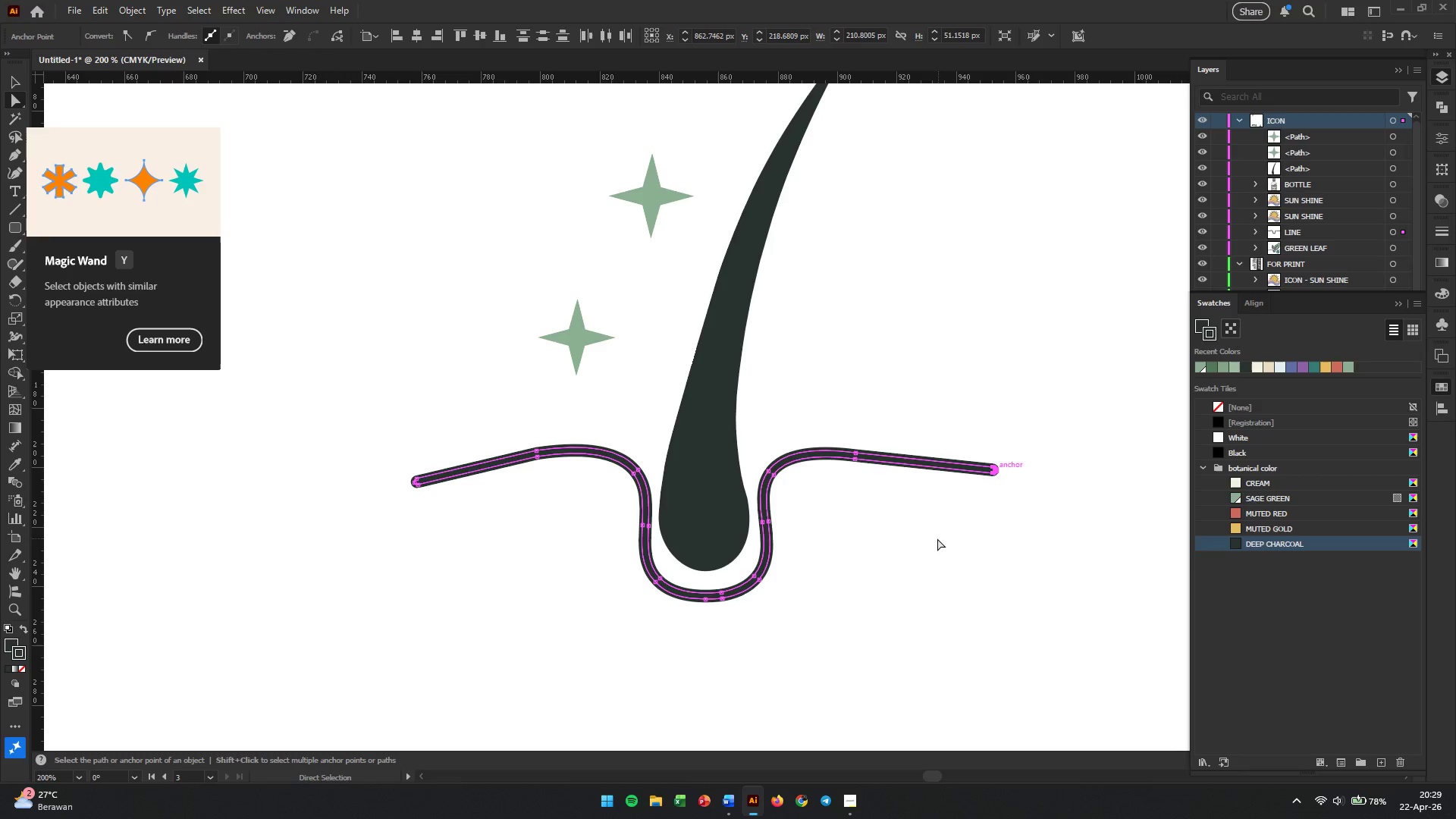 
left_click([938, 538])
 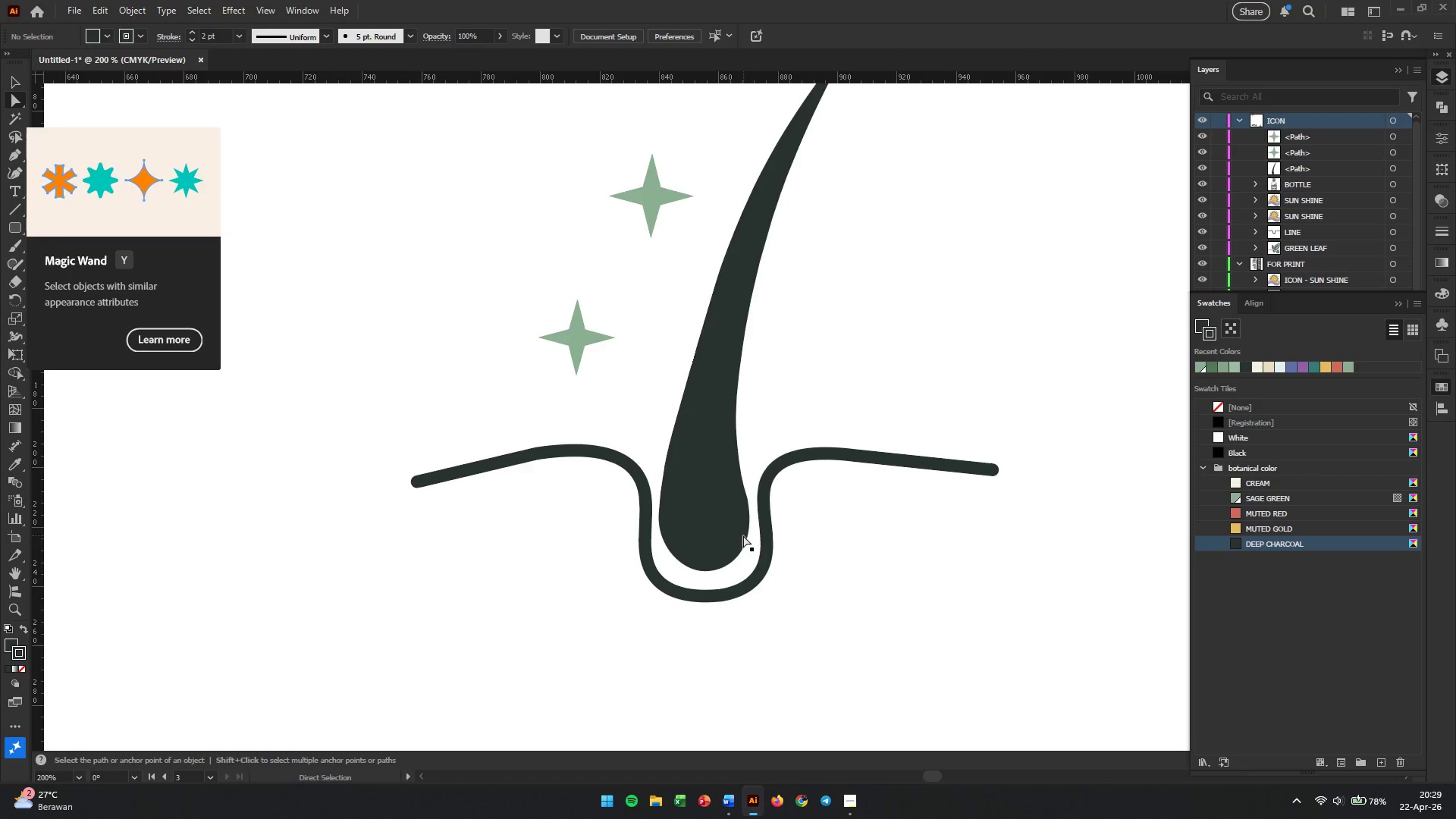 
hold_key(key=AltLeft, duration=0.89)
 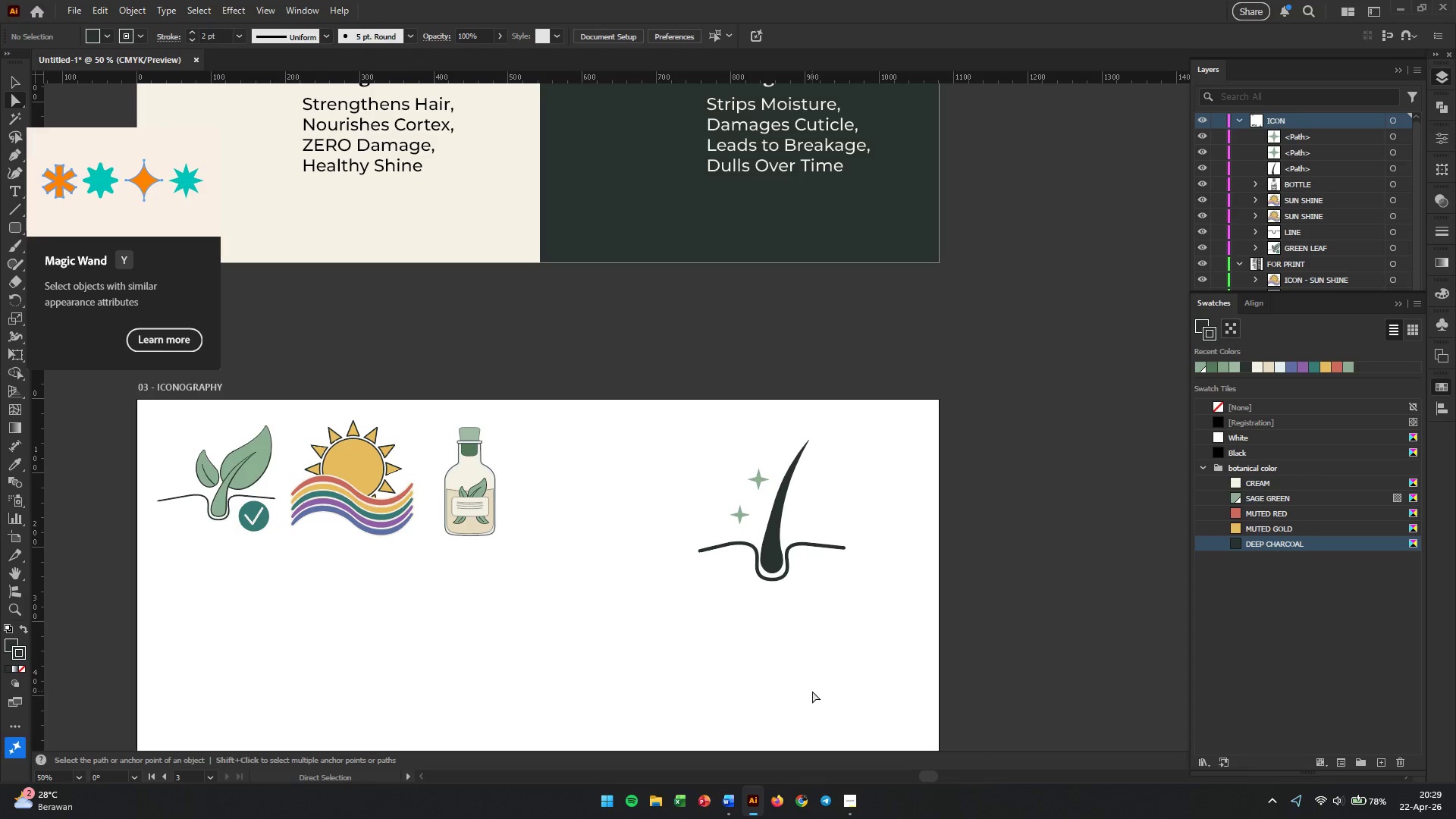 
hold_key(key=Space, duration=0.78)
 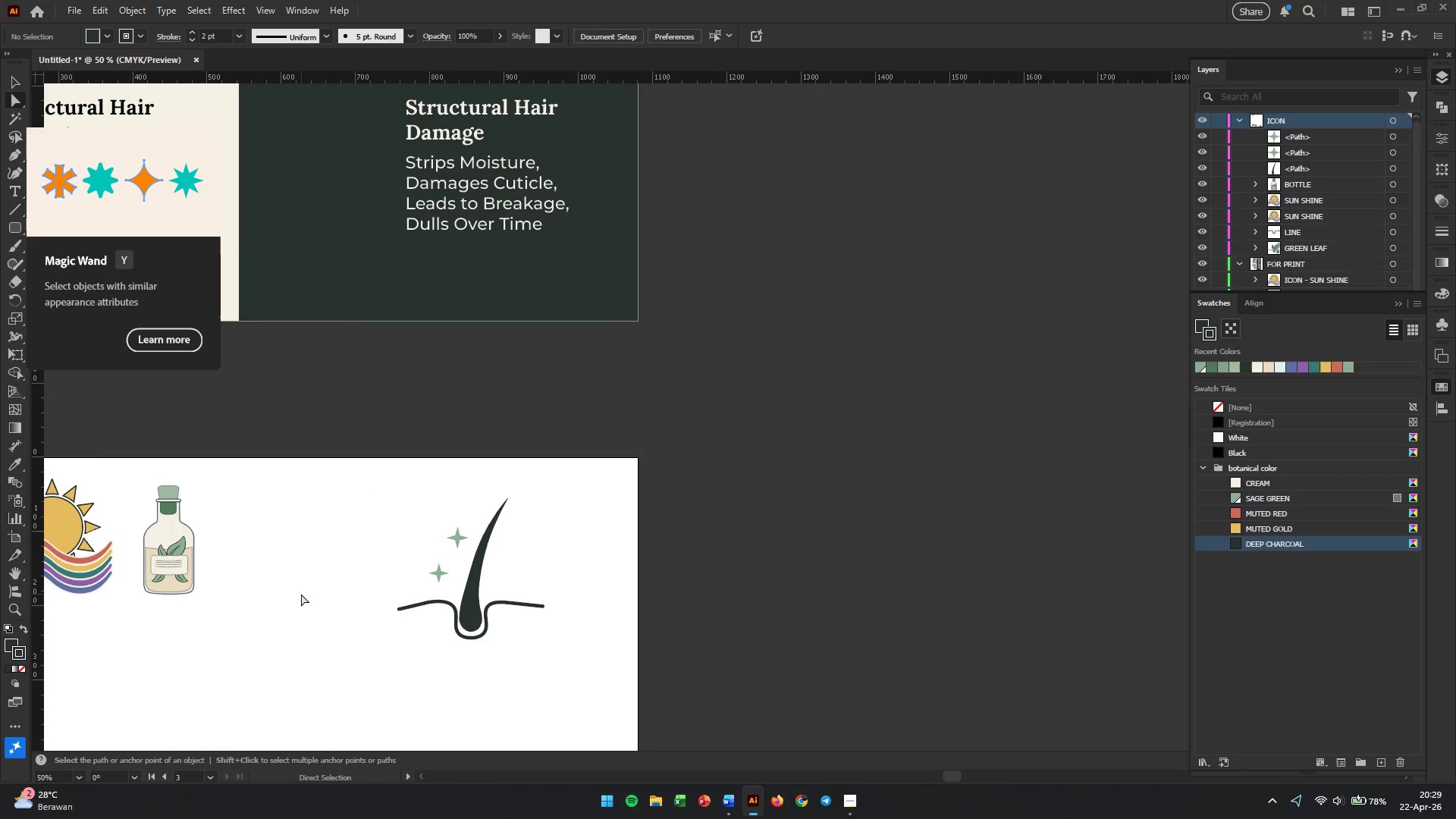 
left_click_drag(start_coordinate=[855, 579], to_coordinate=[554, 638])
 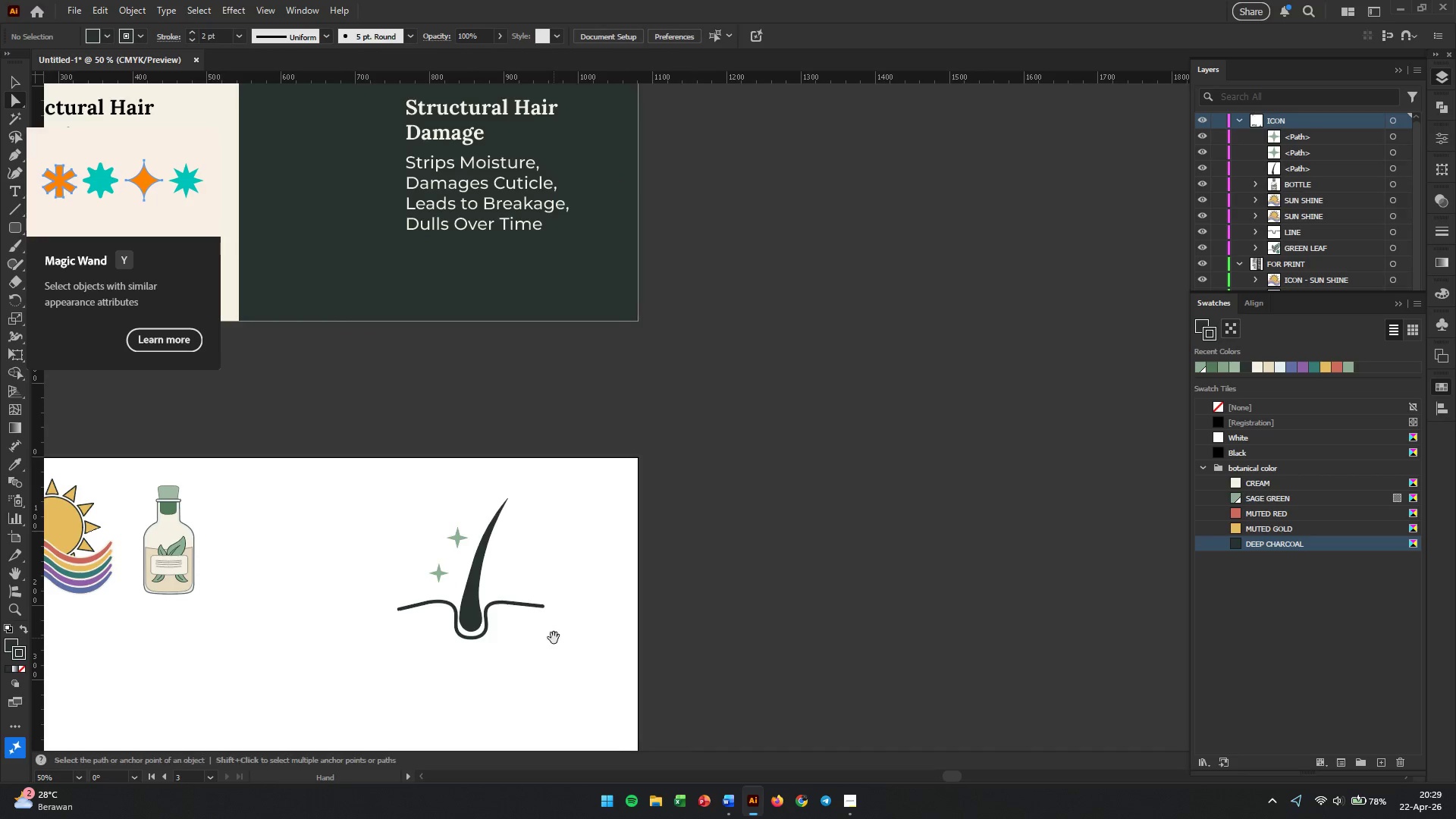 
hold_key(key=Space, duration=1.78)
 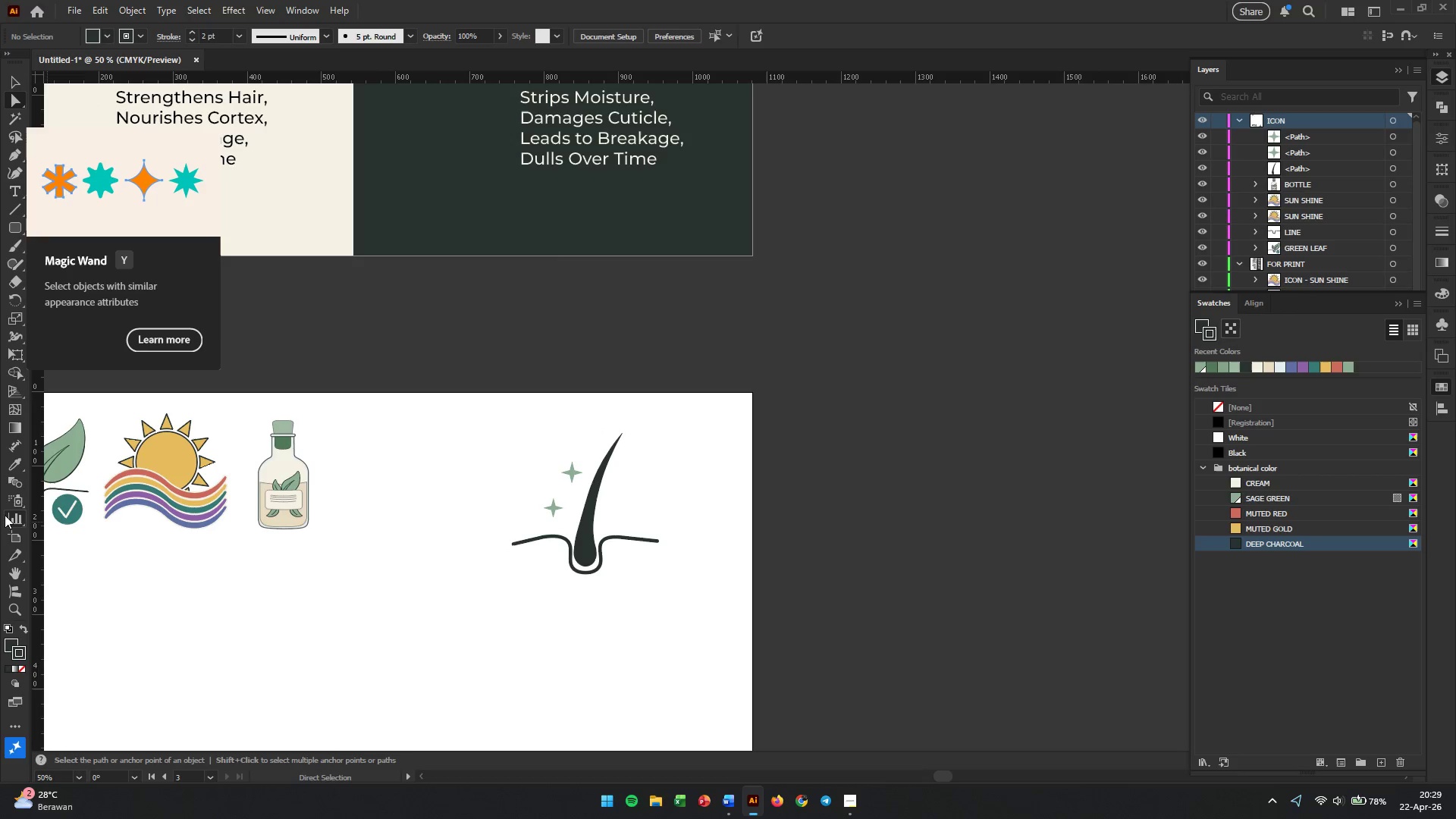 
scroll: coordinate [711, 531], scroll_direction: down, amount: 2.0
 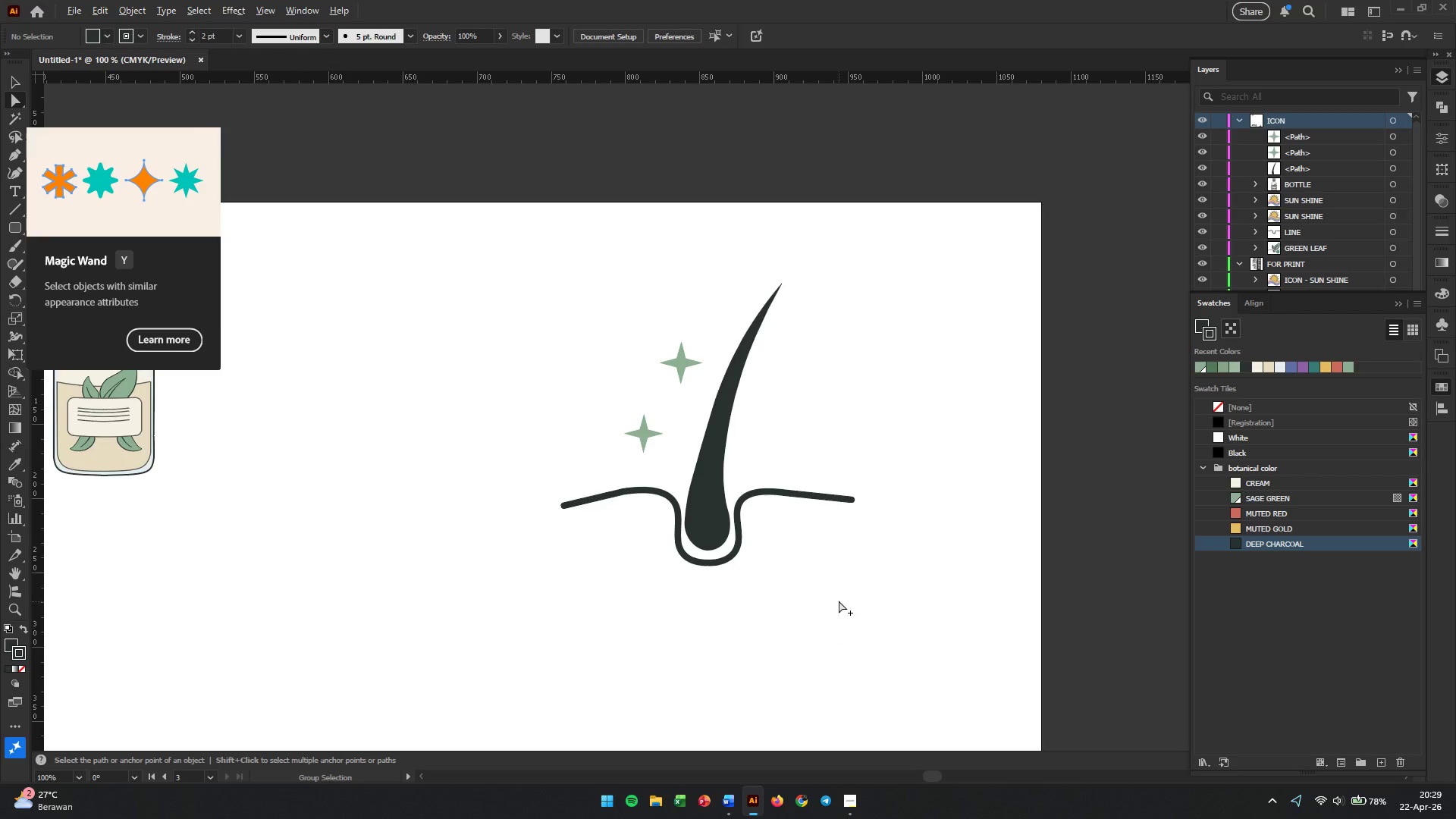 
left_click([301, 594])
 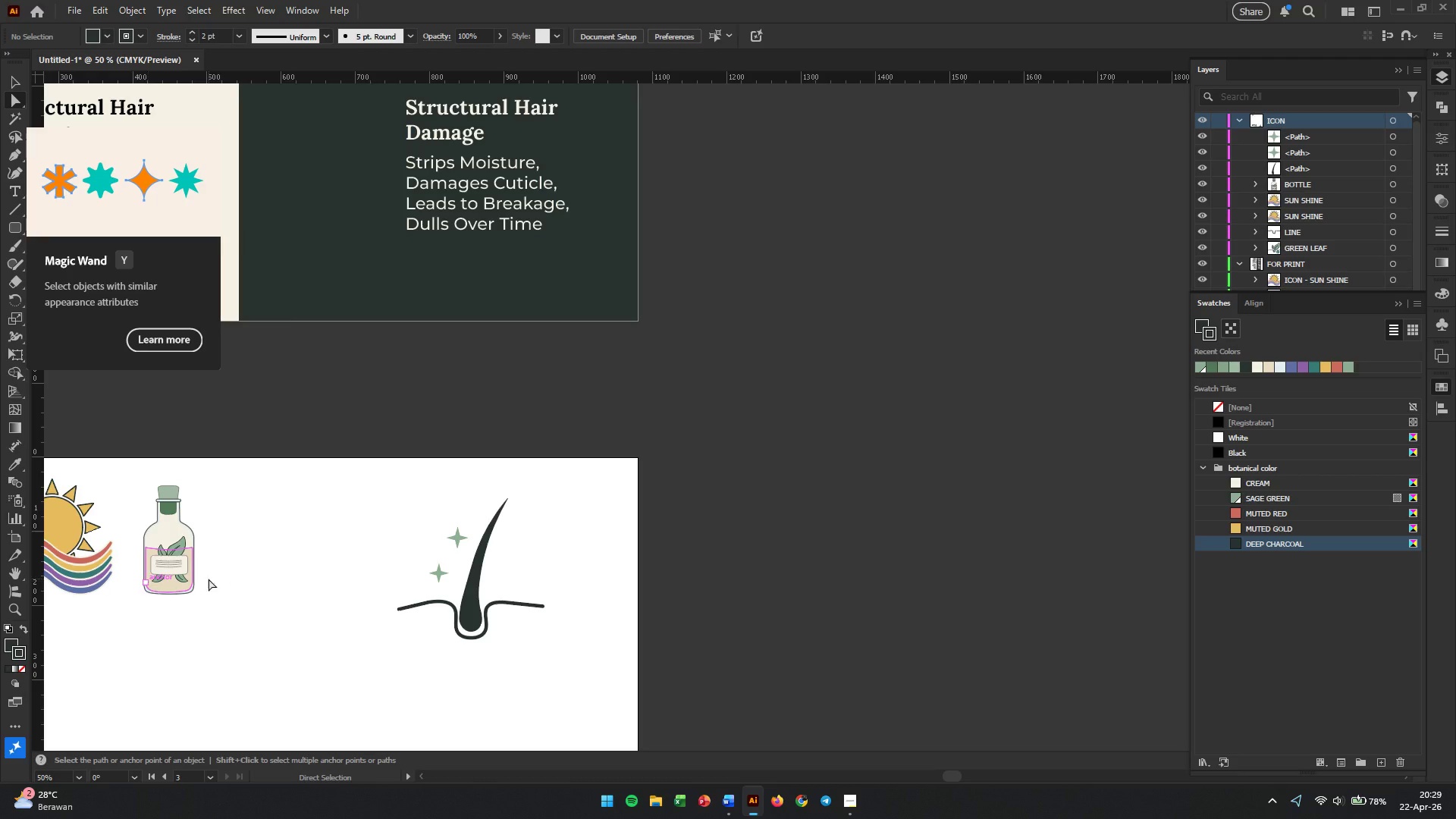 
scroll: coordinate [836, 596], scroll_direction: down, amount: 2.0
 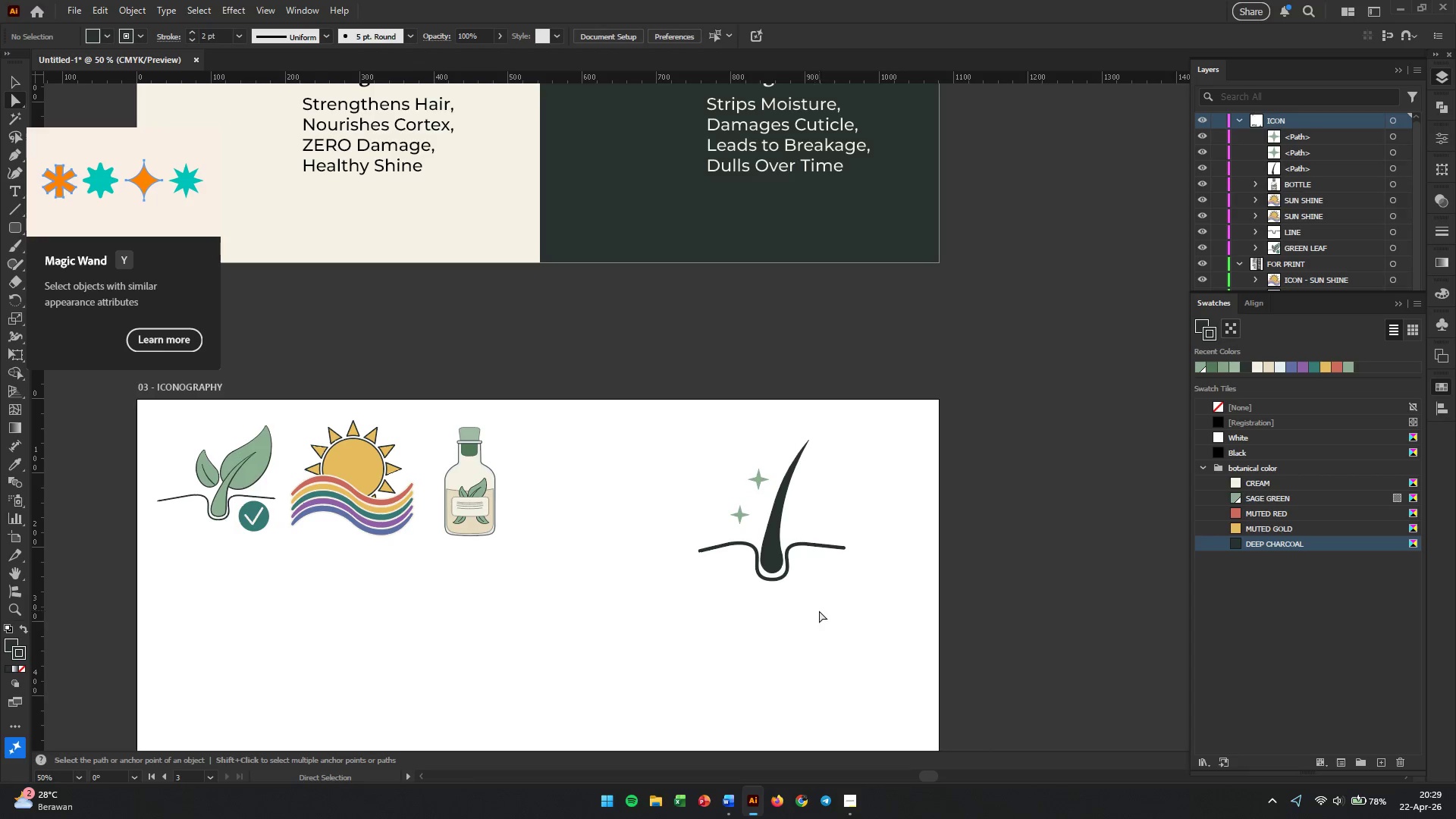 
left_click_drag(start_coordinate=[264, 601], to_coordinate=[382, 533])
 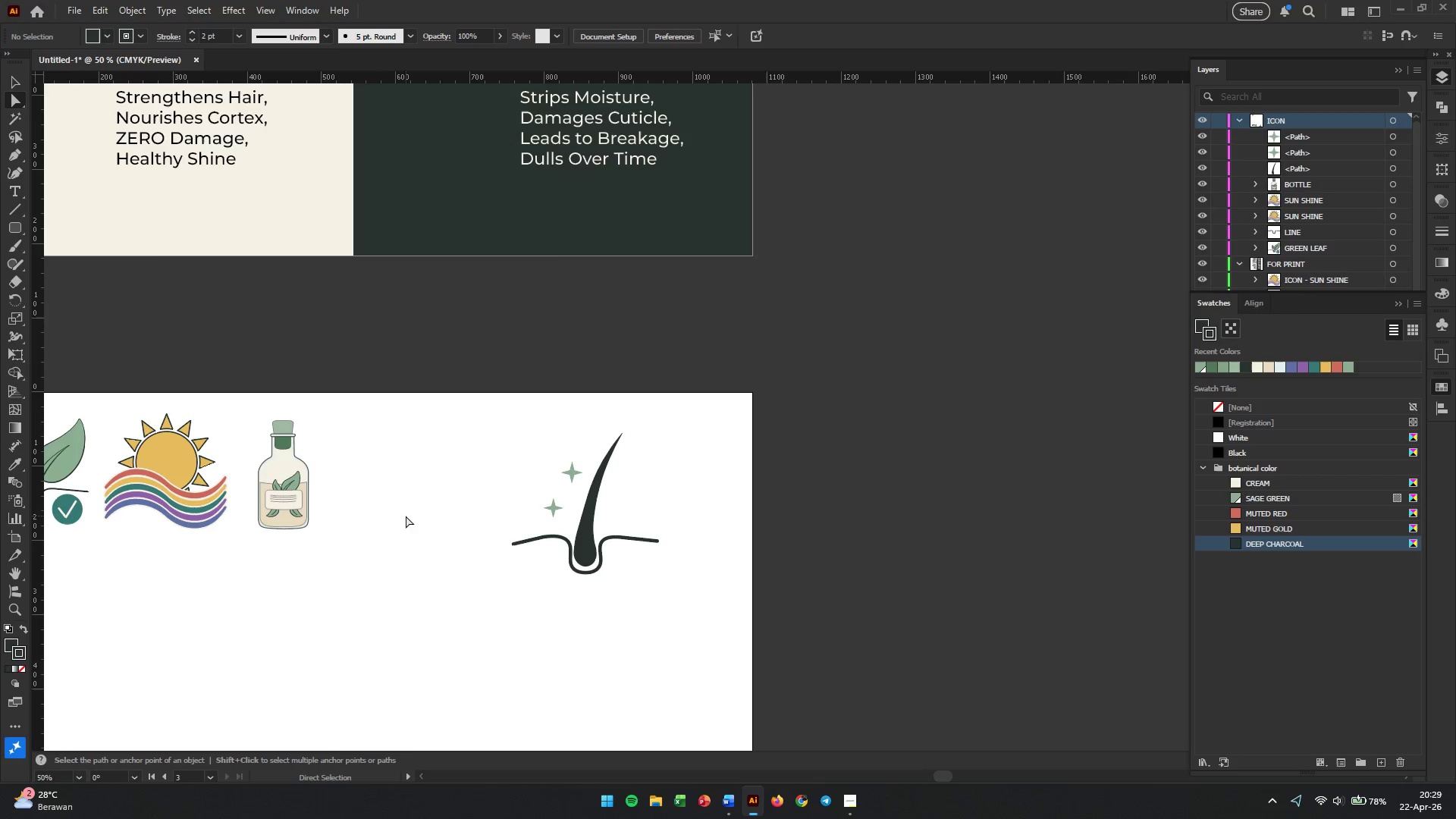 
hold_key(key=AltLeft, duration=0.44)
 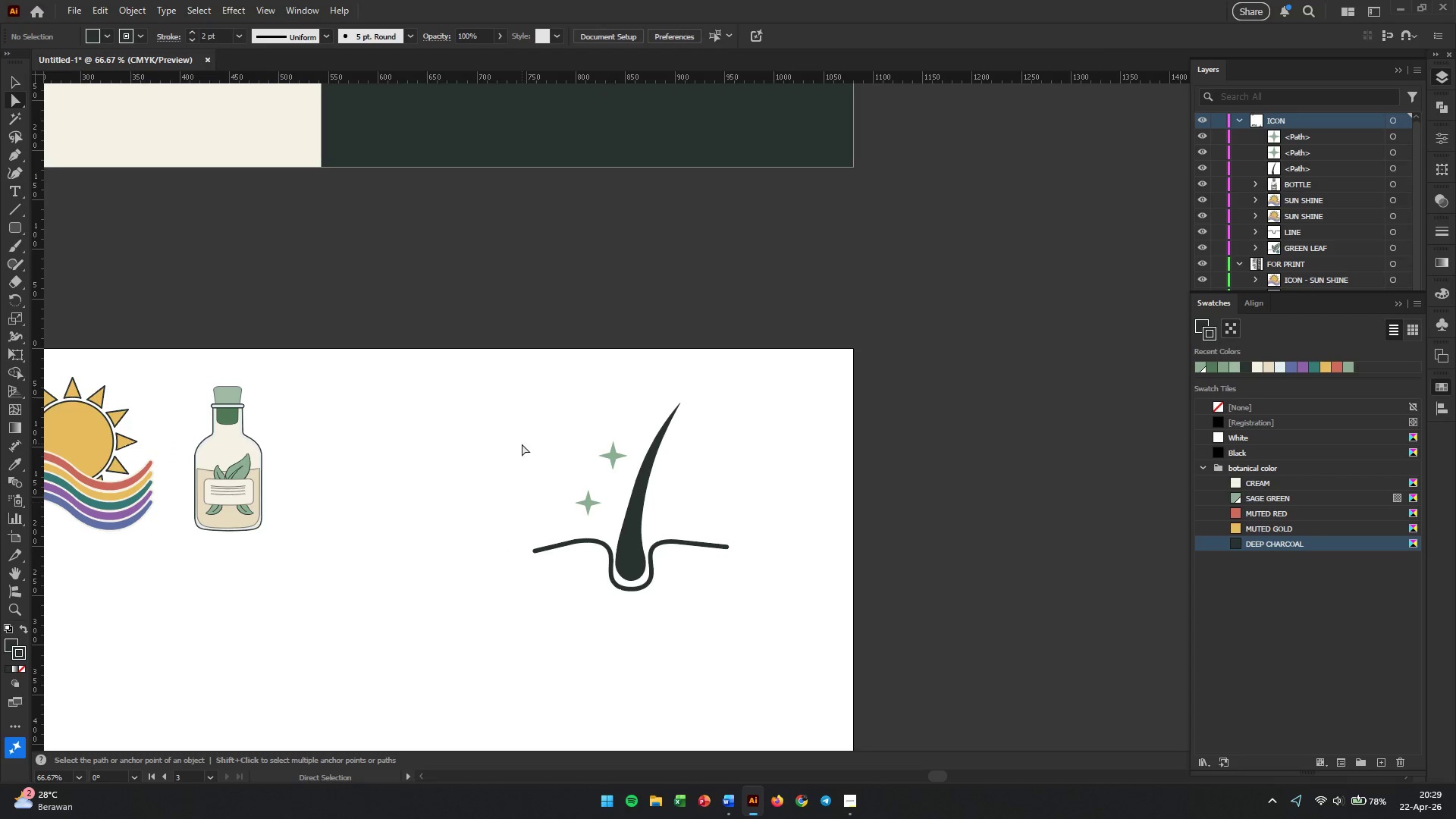 
left_click([11, 151])
 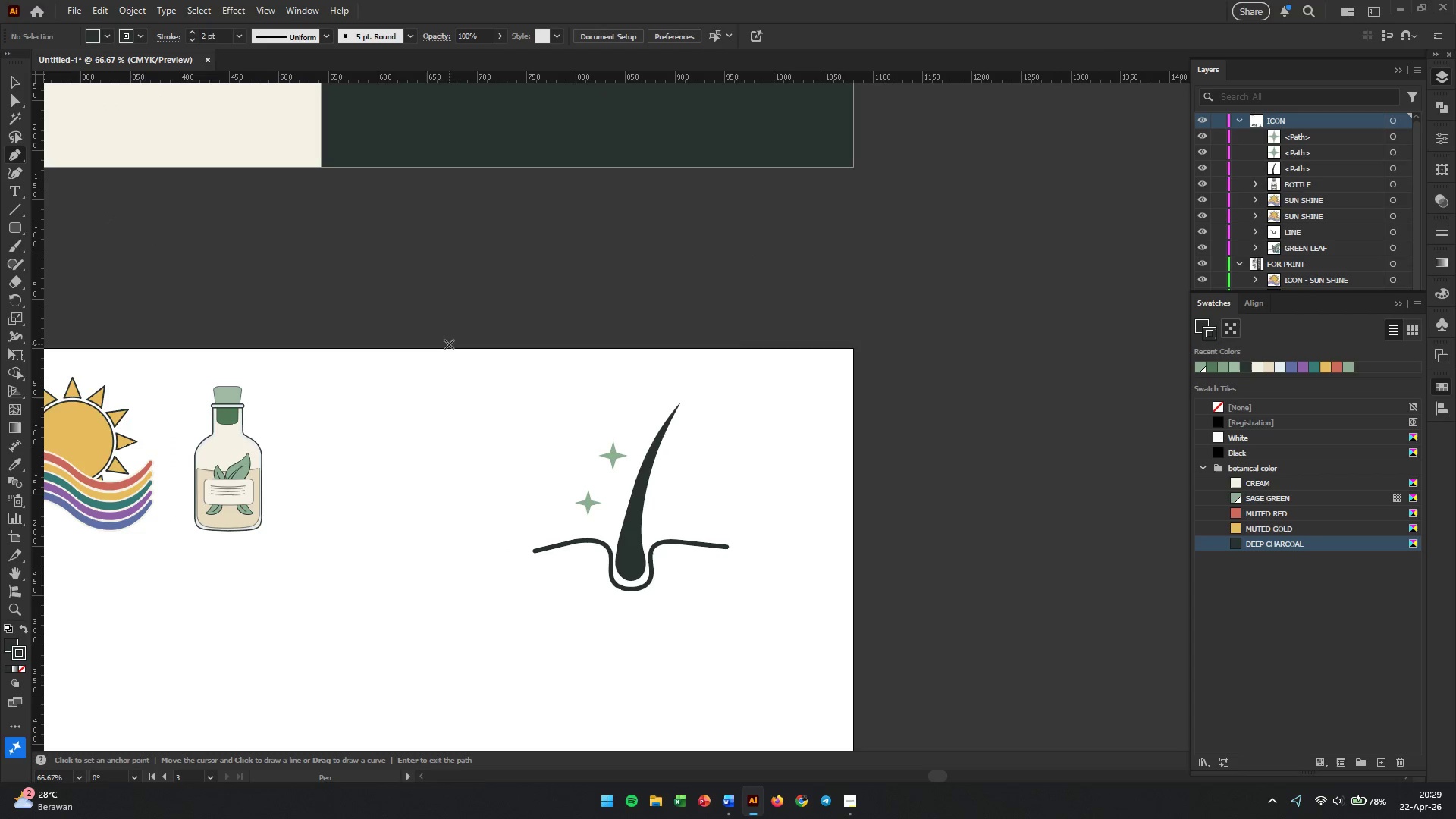 
scroll: coordinate [449, 523], scroll_direction: up, amount: 1.0
 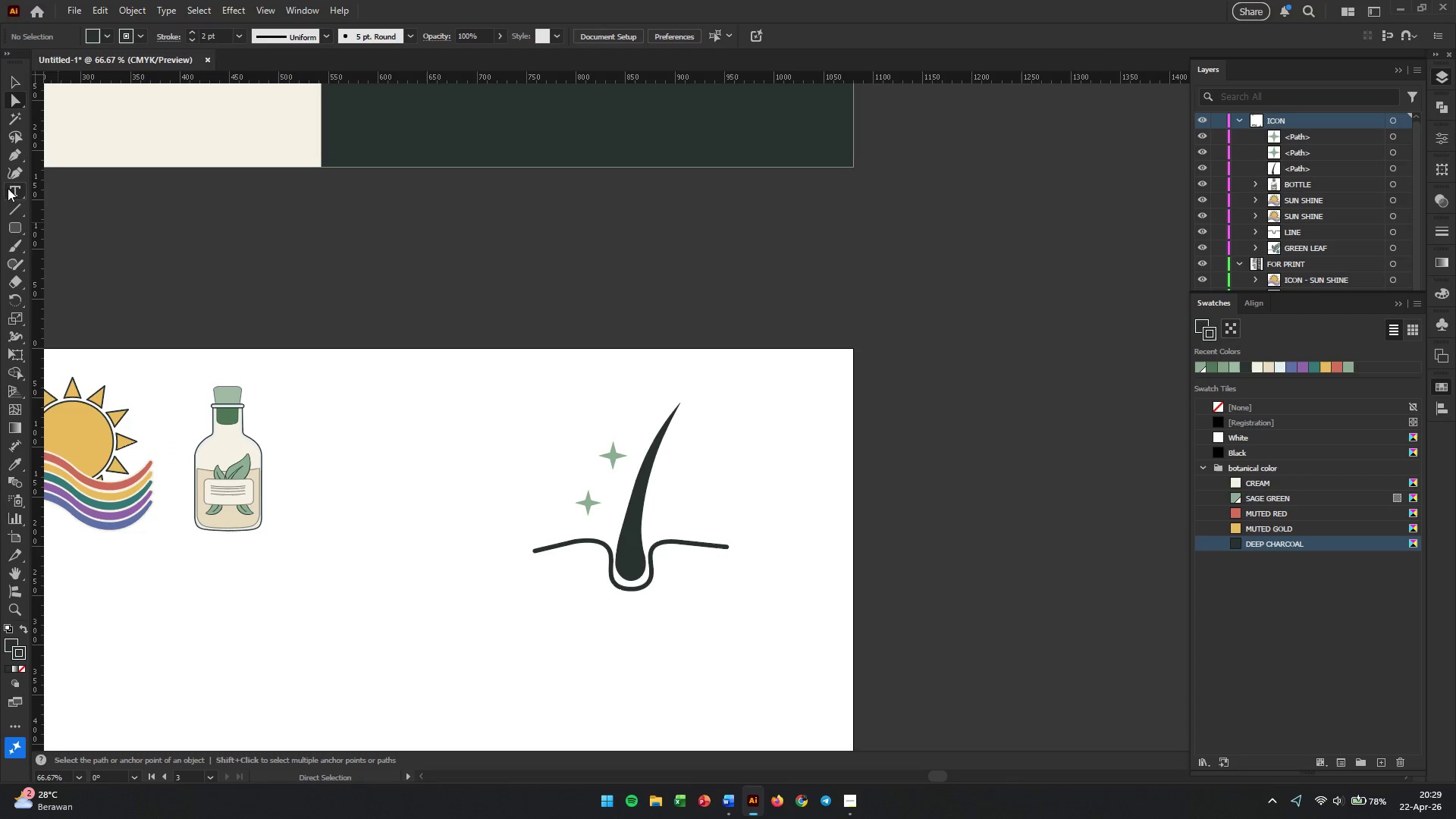 
hold_key(key=AltLeft, duration=1.27)
 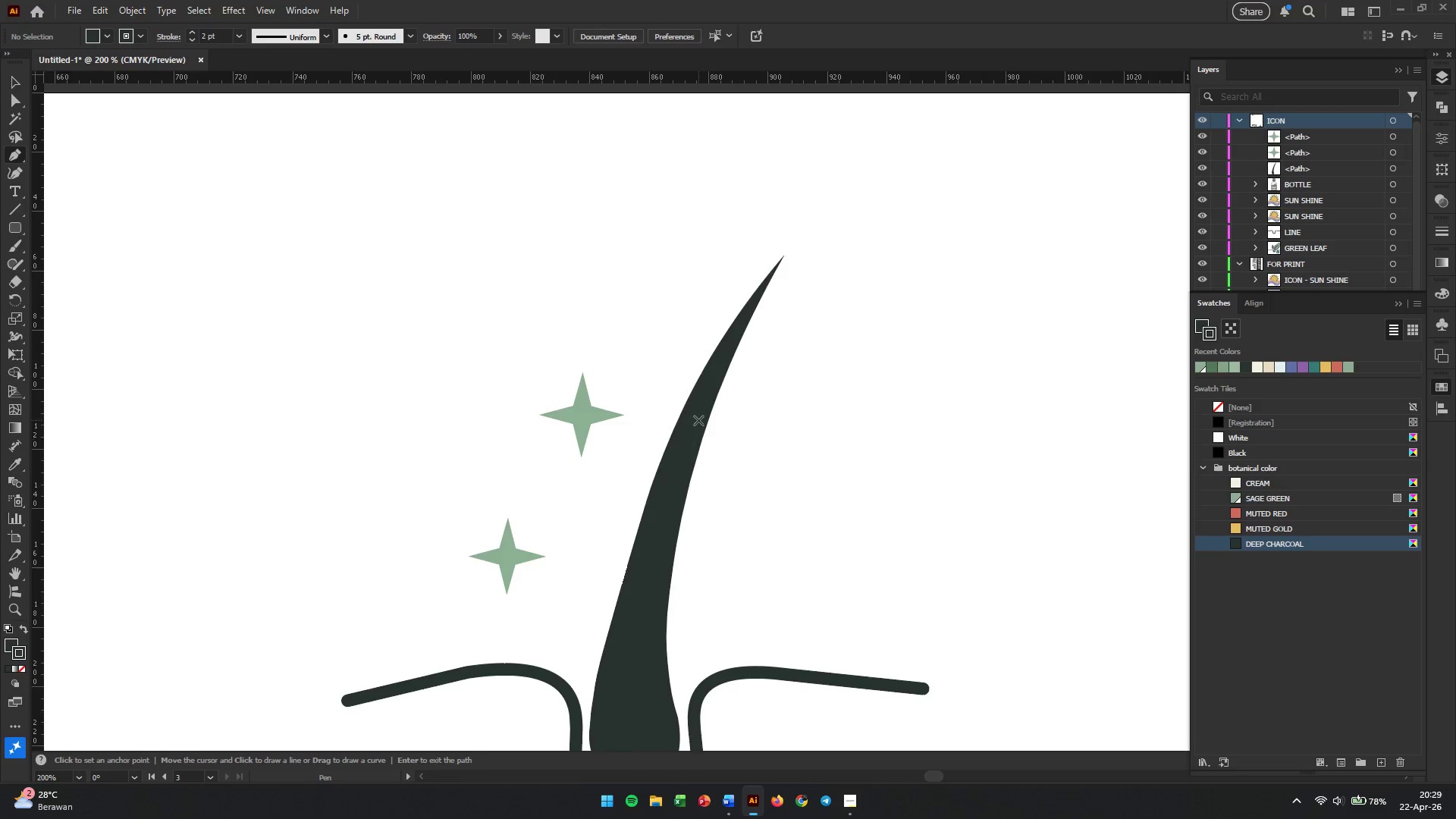 
left_click([706, 383])
 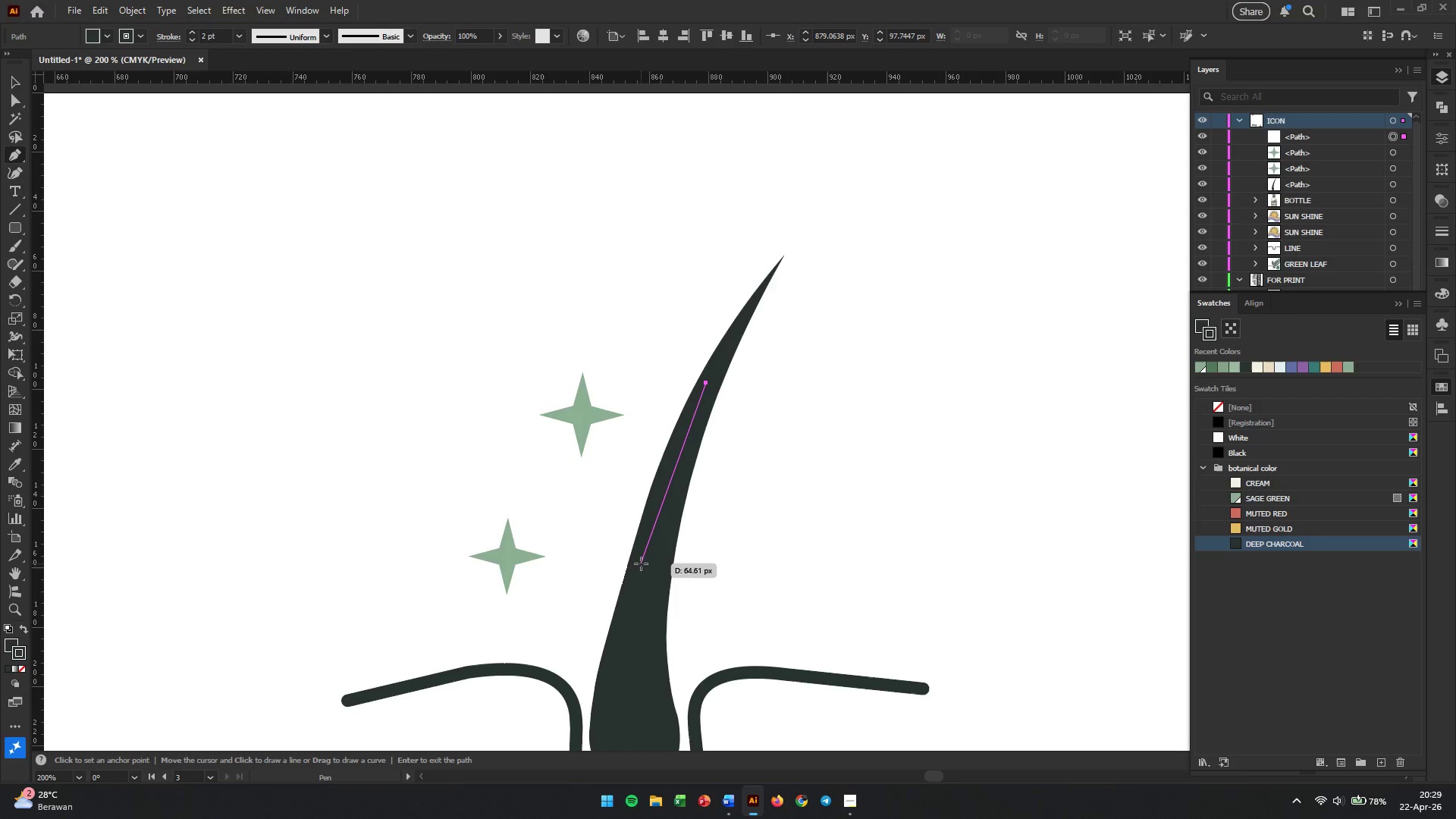 
scroll: coordinate [708, 546], scroll_direction: up, amount: 3.0
 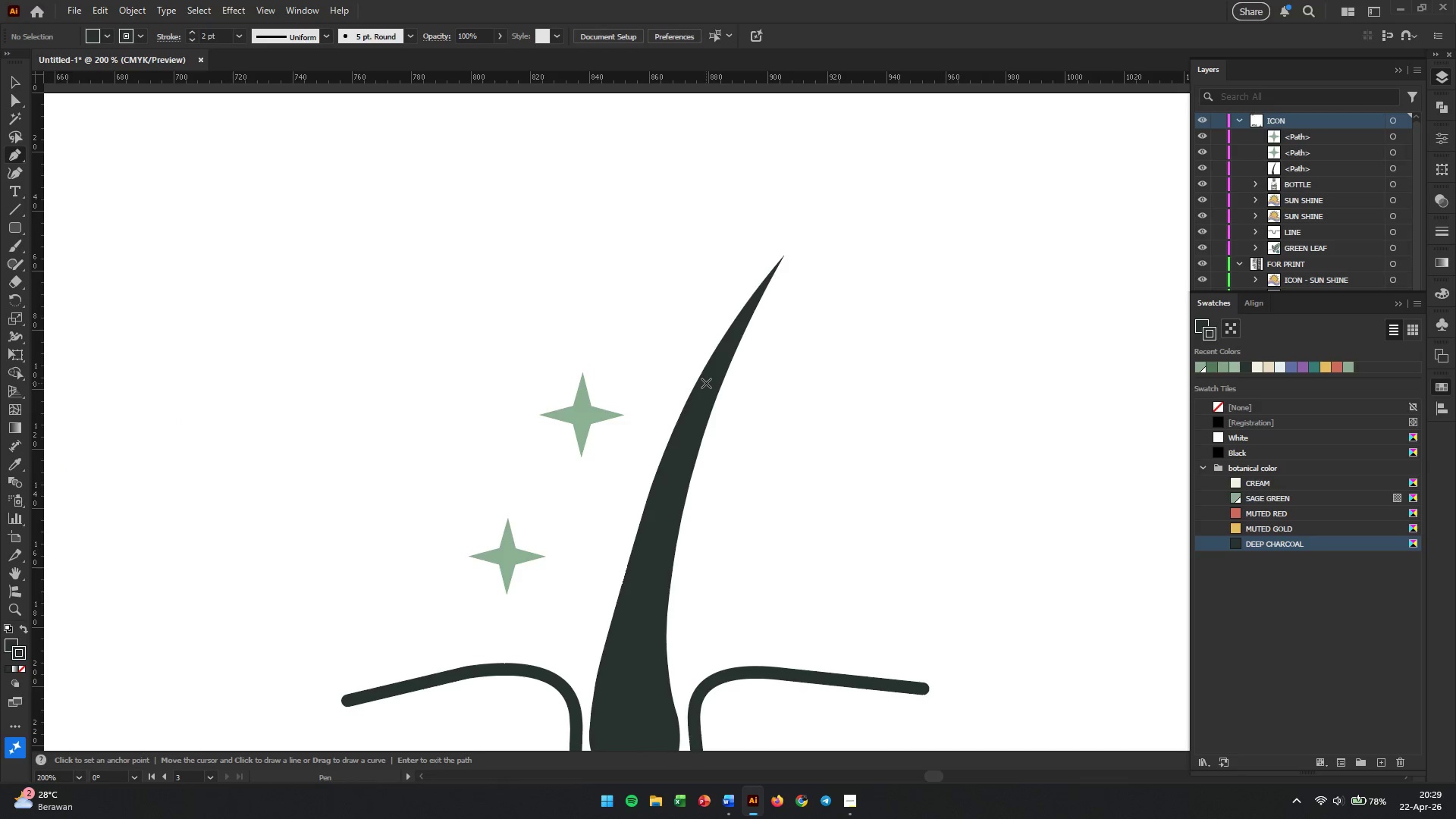 
left_click([641, 563])
 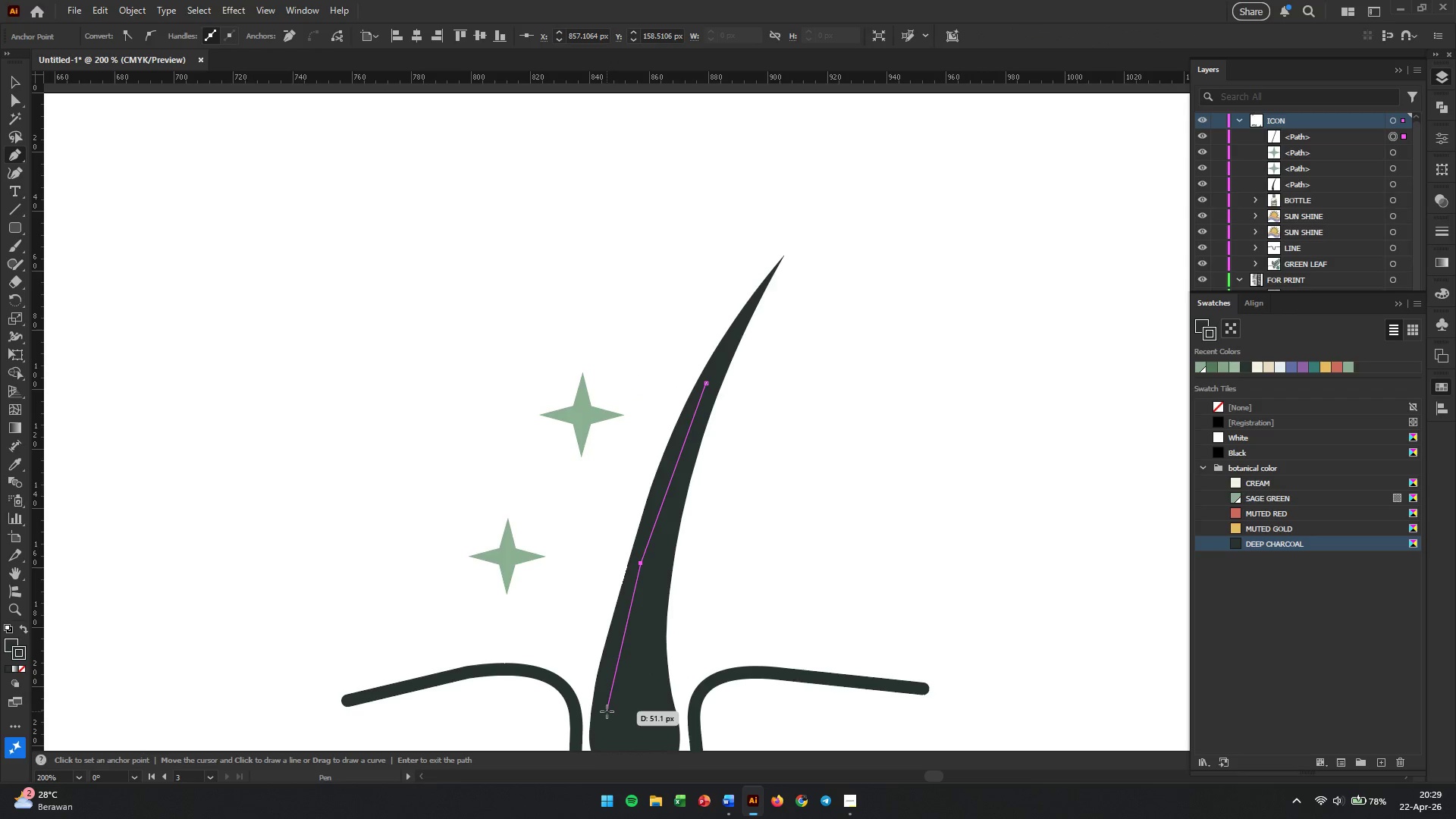 
left_click([607, 711])
 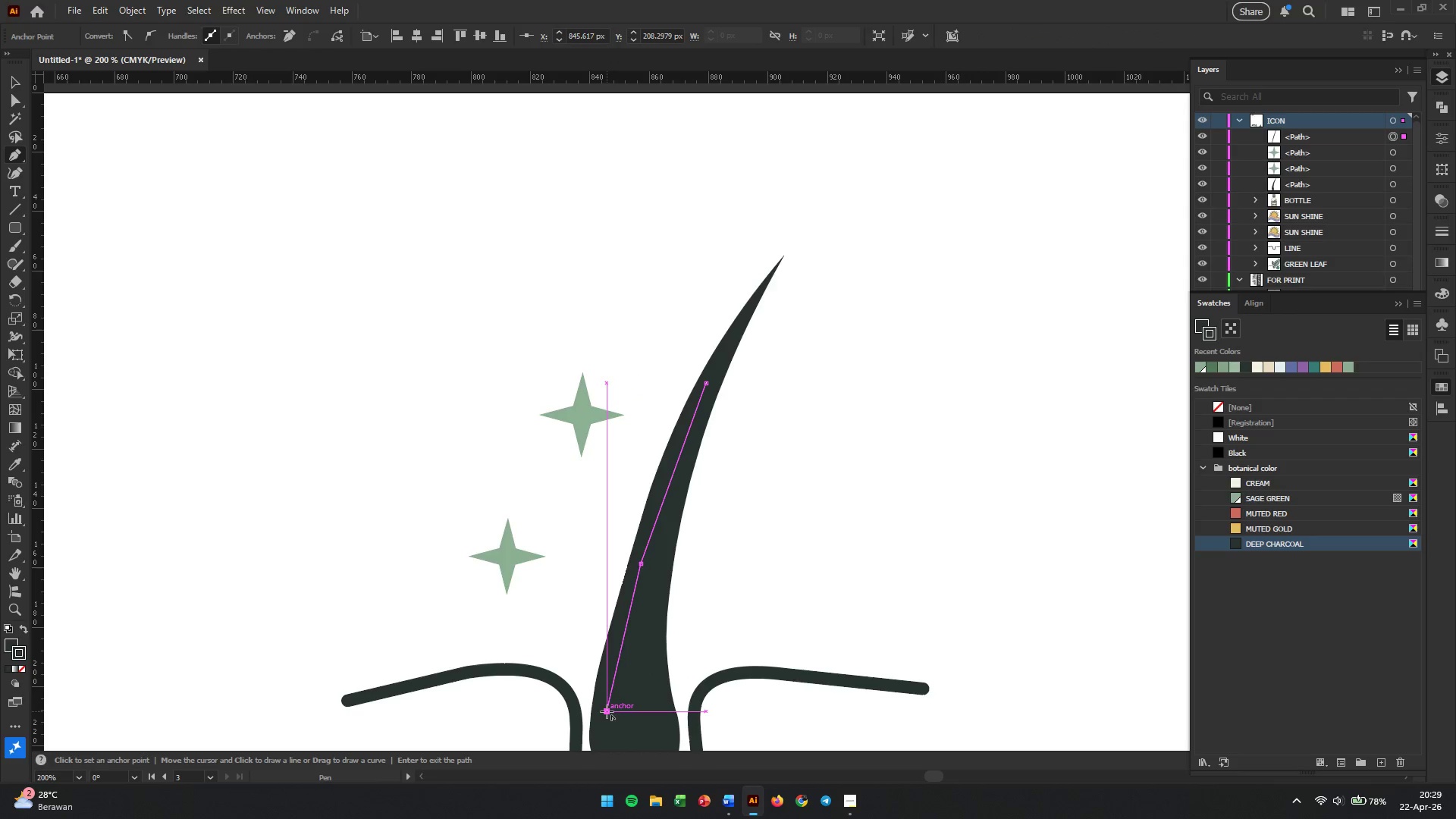 
hold_key(key=AltLeft, duration=0.33)
 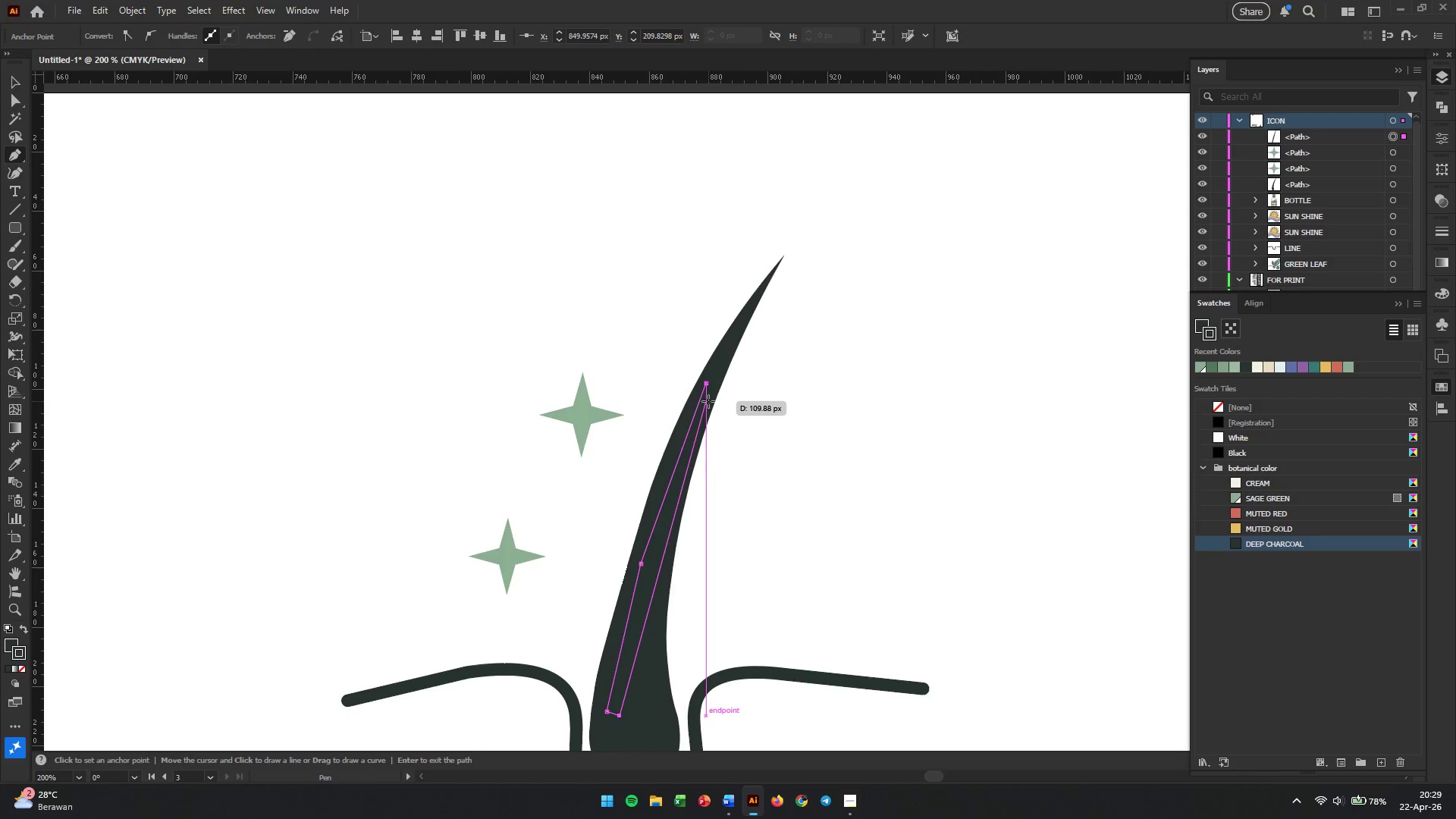 
left_click([709, 384])
 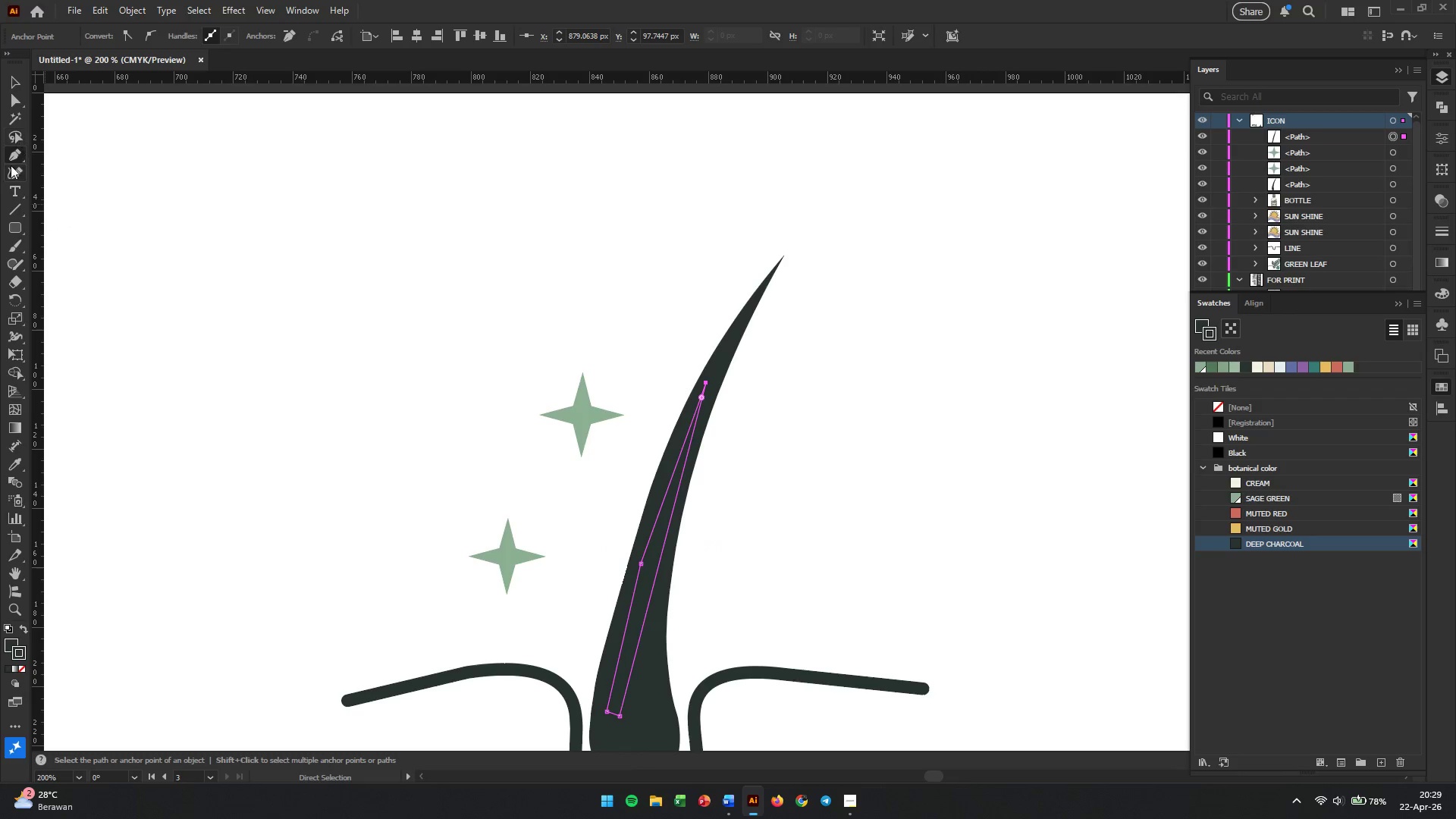 
left_click([14, 178])
 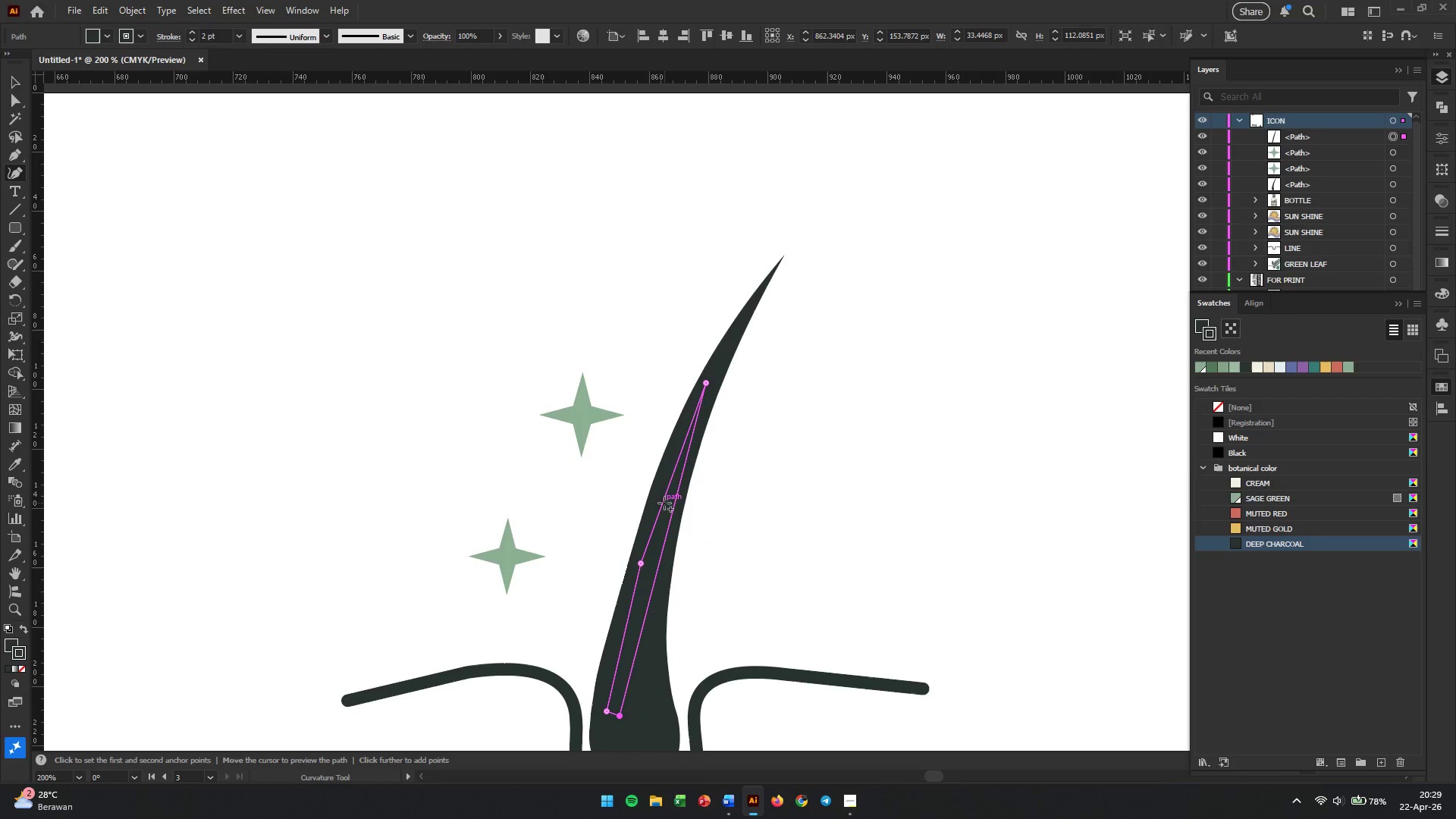 
left_click_drag(start_coordinate=[664, 497], to_coordinate=[664, 482])
 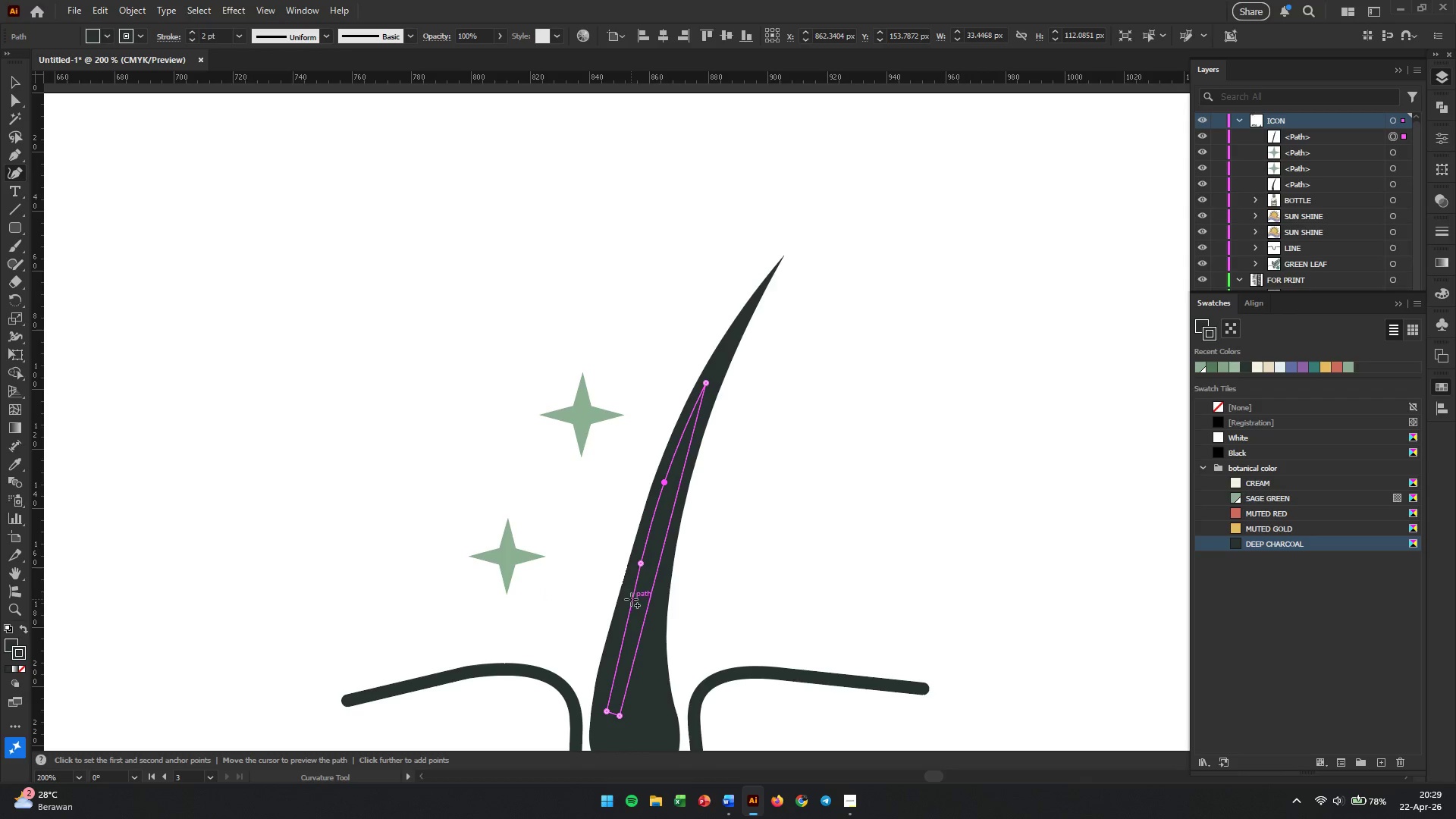 
left_click_drag(start_coordinate=[632, 599], to_coordinate=[626, 602])
 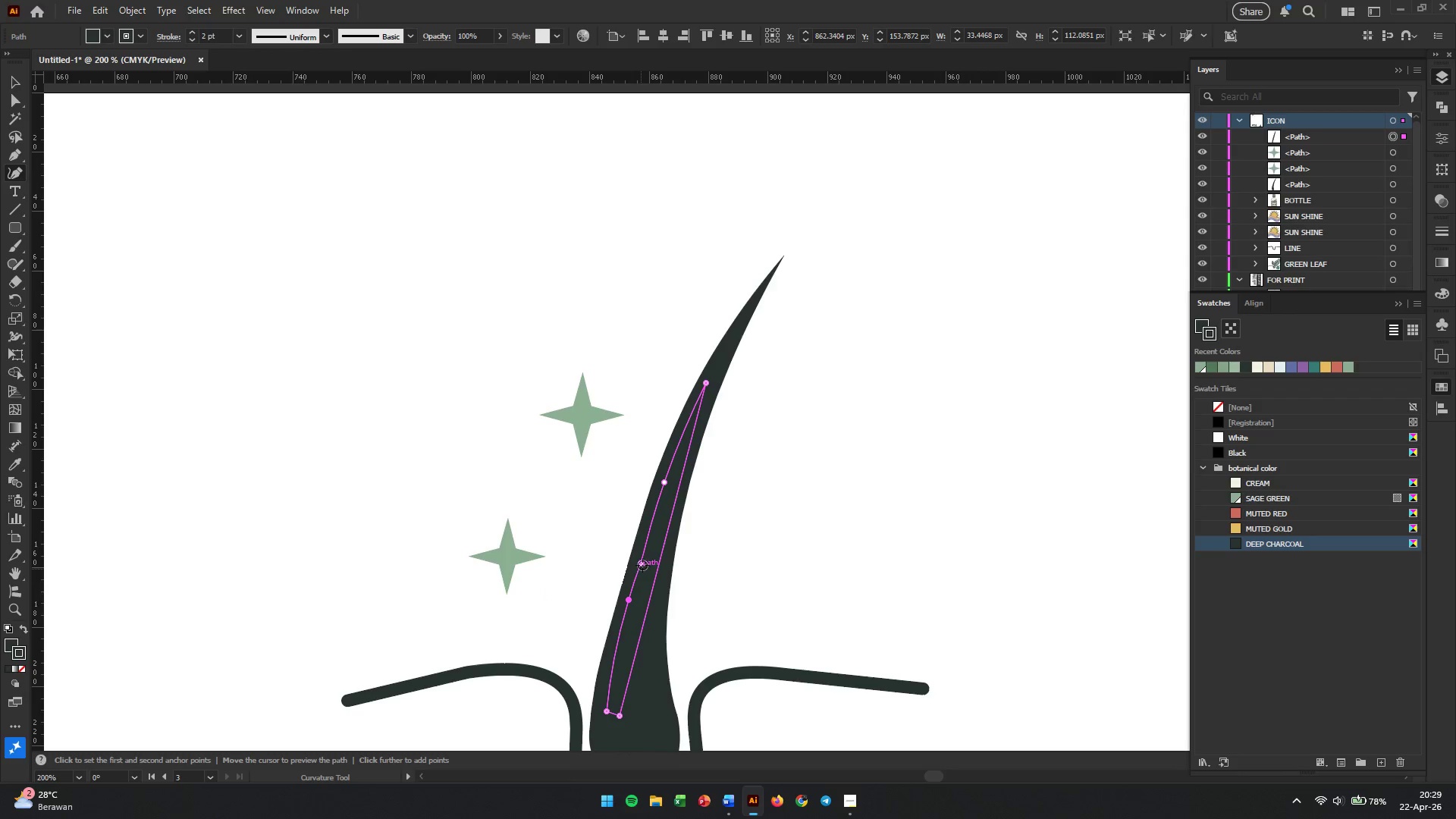 
left_click([642, 565])
 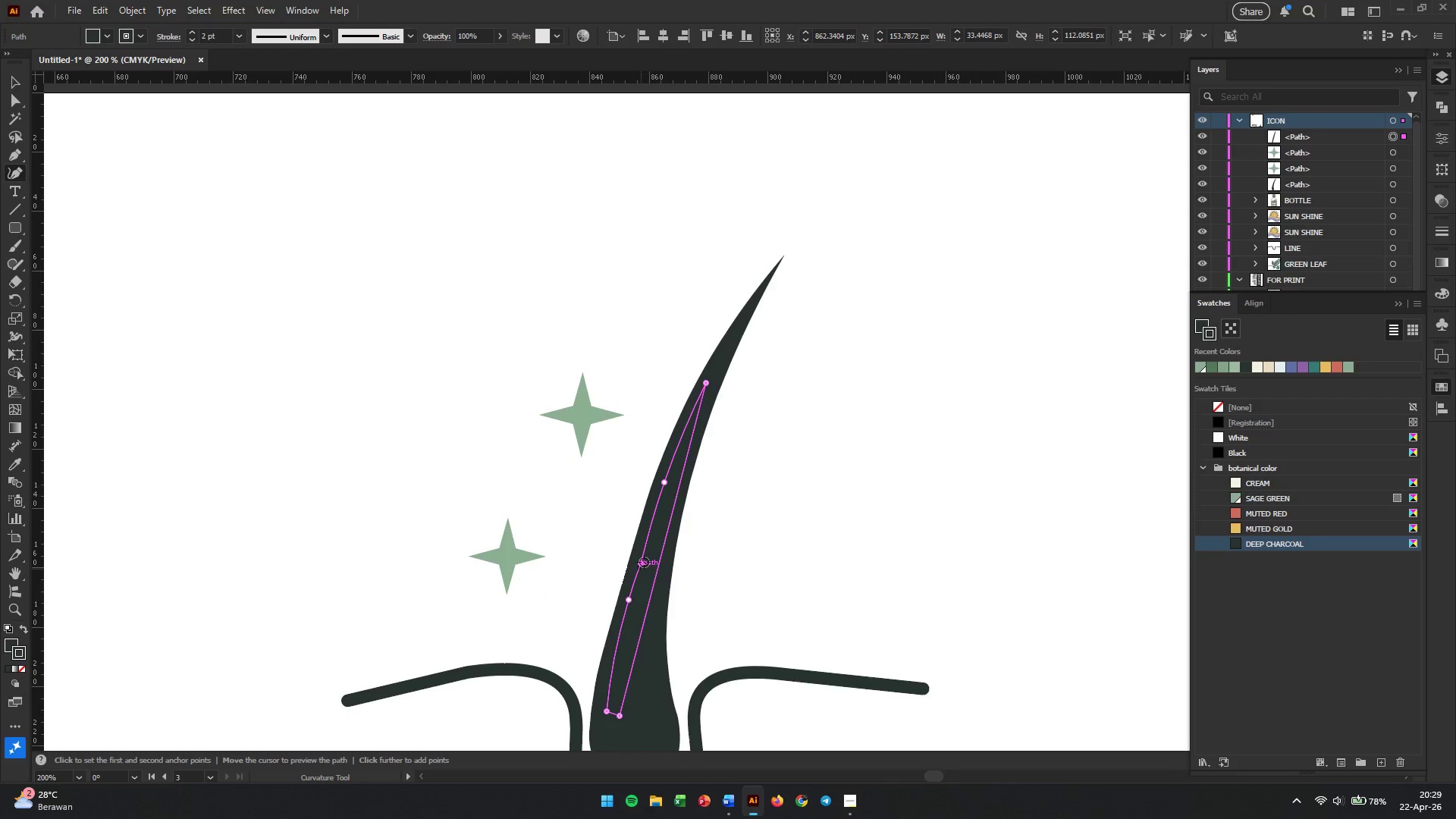 
key(Backspace)
 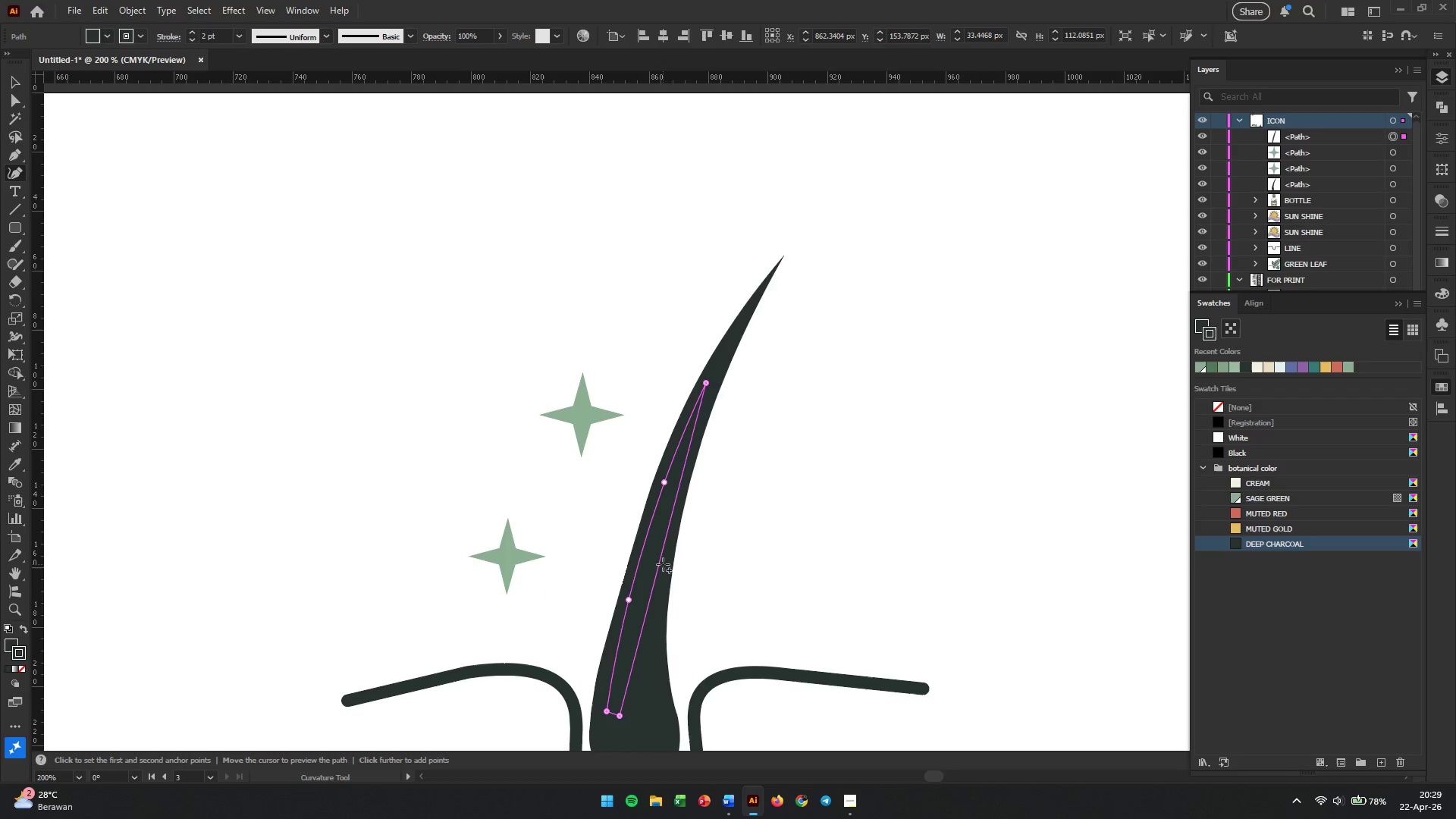 
left_click_drag(start_coordinate=[661, 562], to_coordinate=[647, 567])
 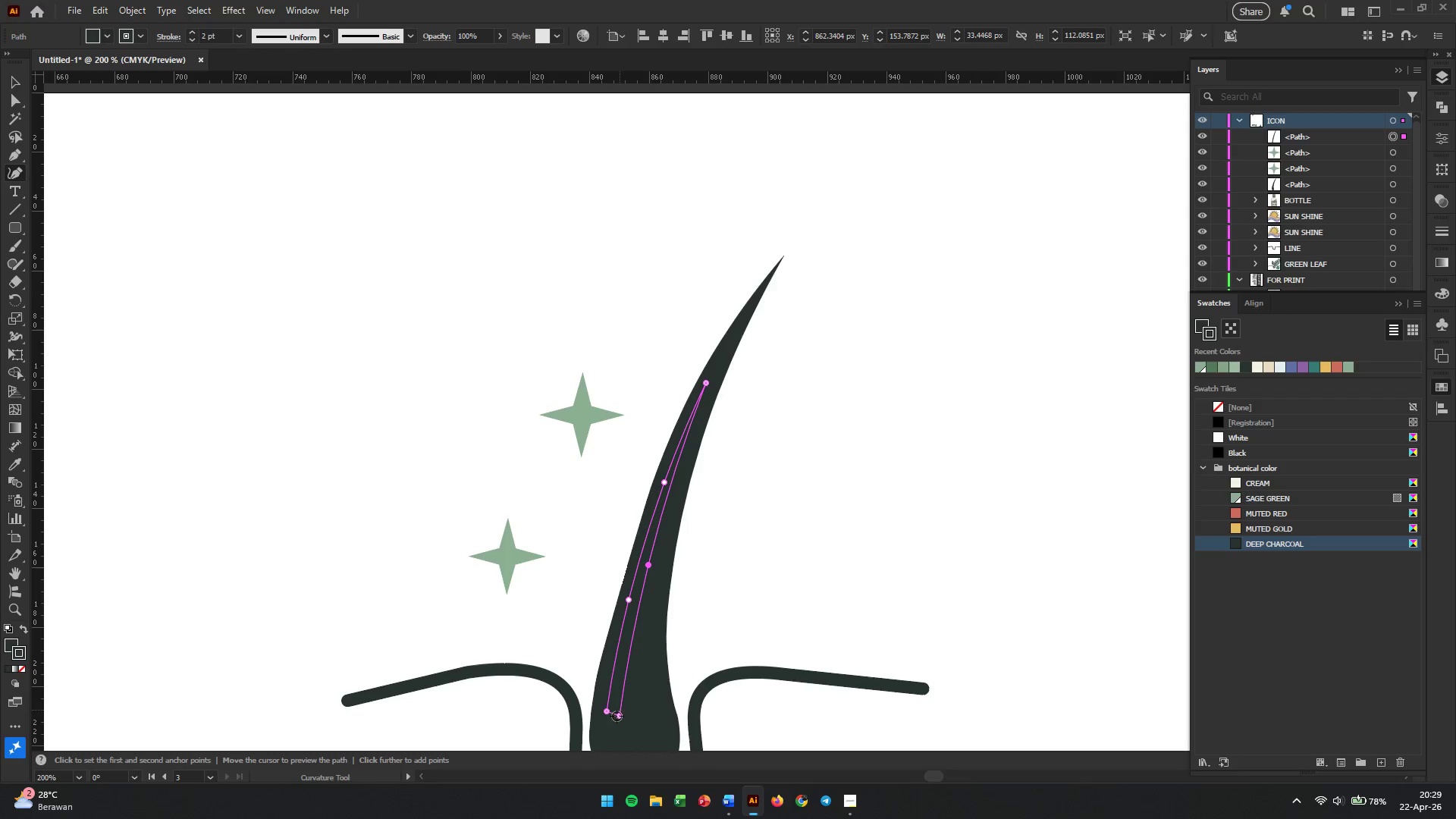 
hold_key(key=AltLeft, duration=0.5)
 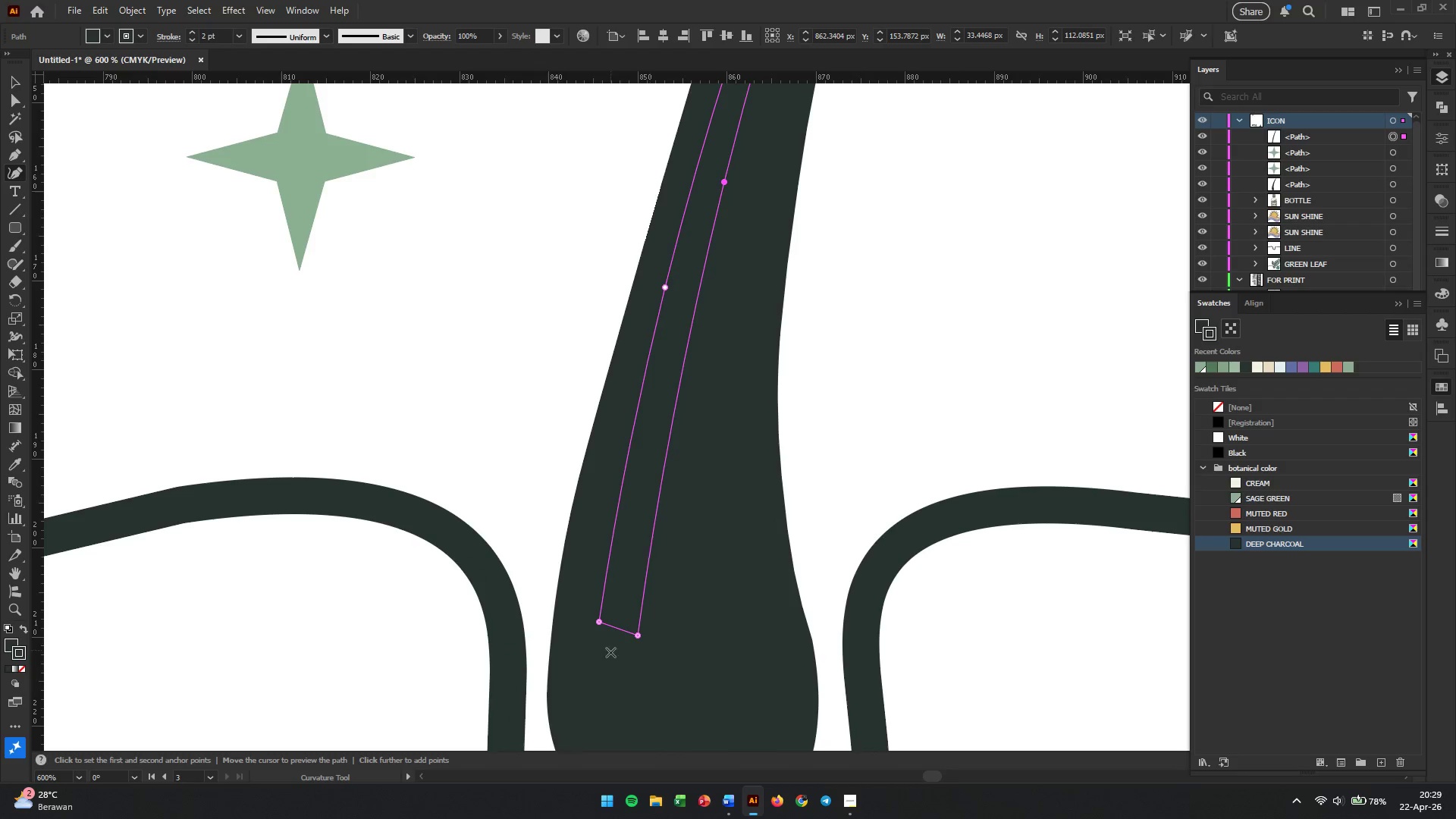 
scroll: coordinate [617, 717], scroll_direction: down, amount: 3.0
 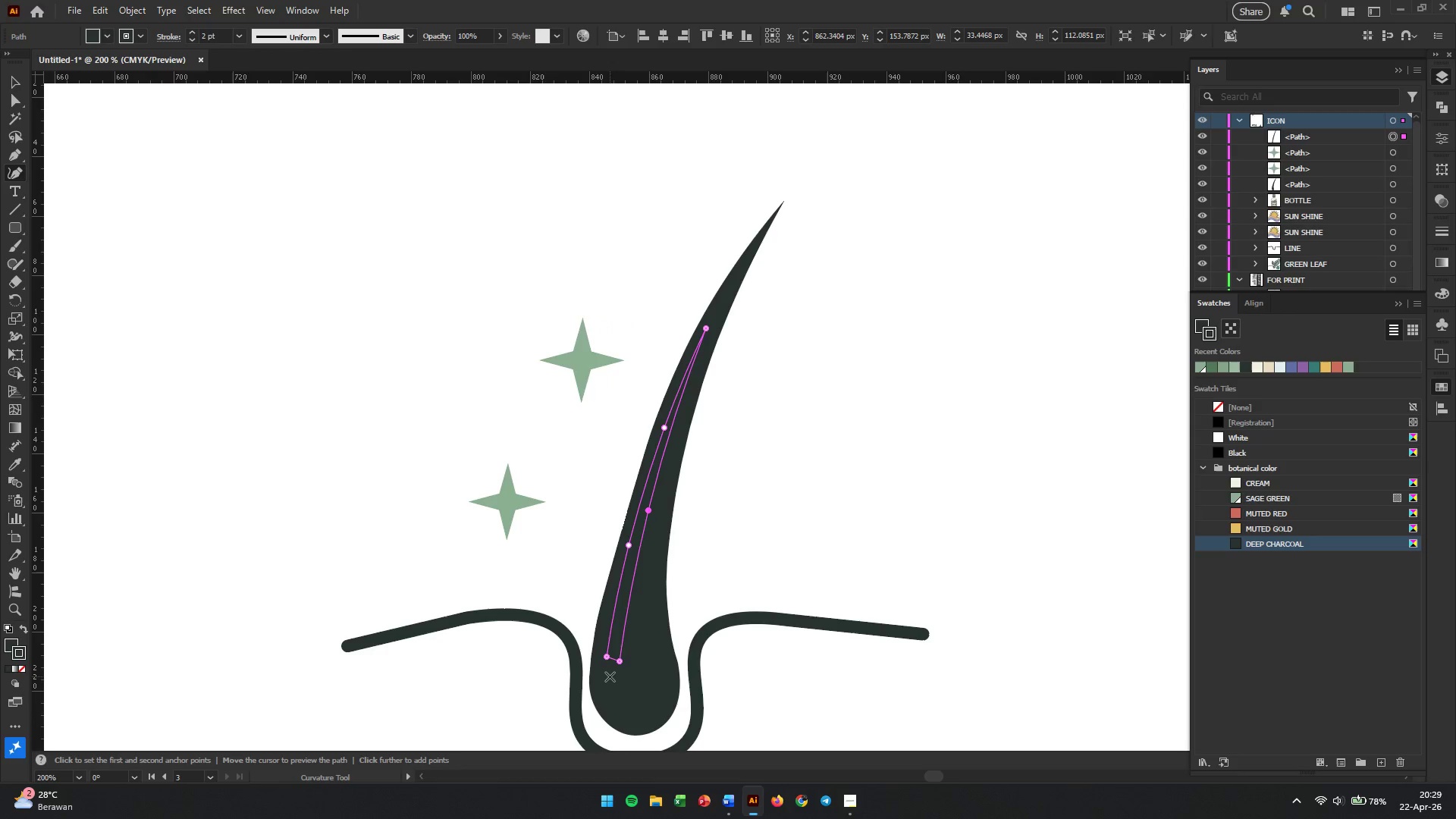 
hold_key(key=AltLeft, duration=0.42)
 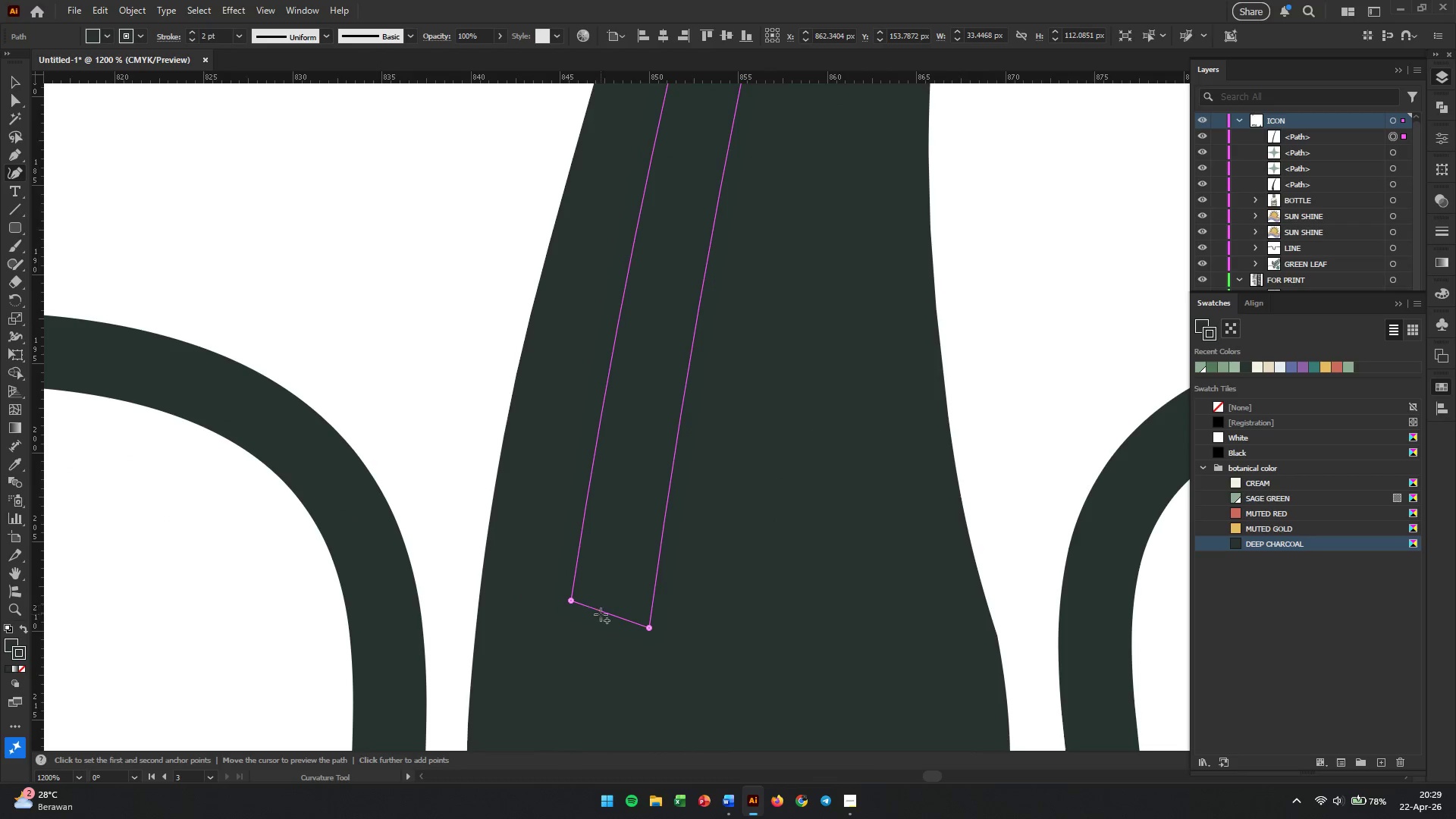 
left_click_drag(start_coordinate=[607, 613], to_coordinate=[589, 647])
 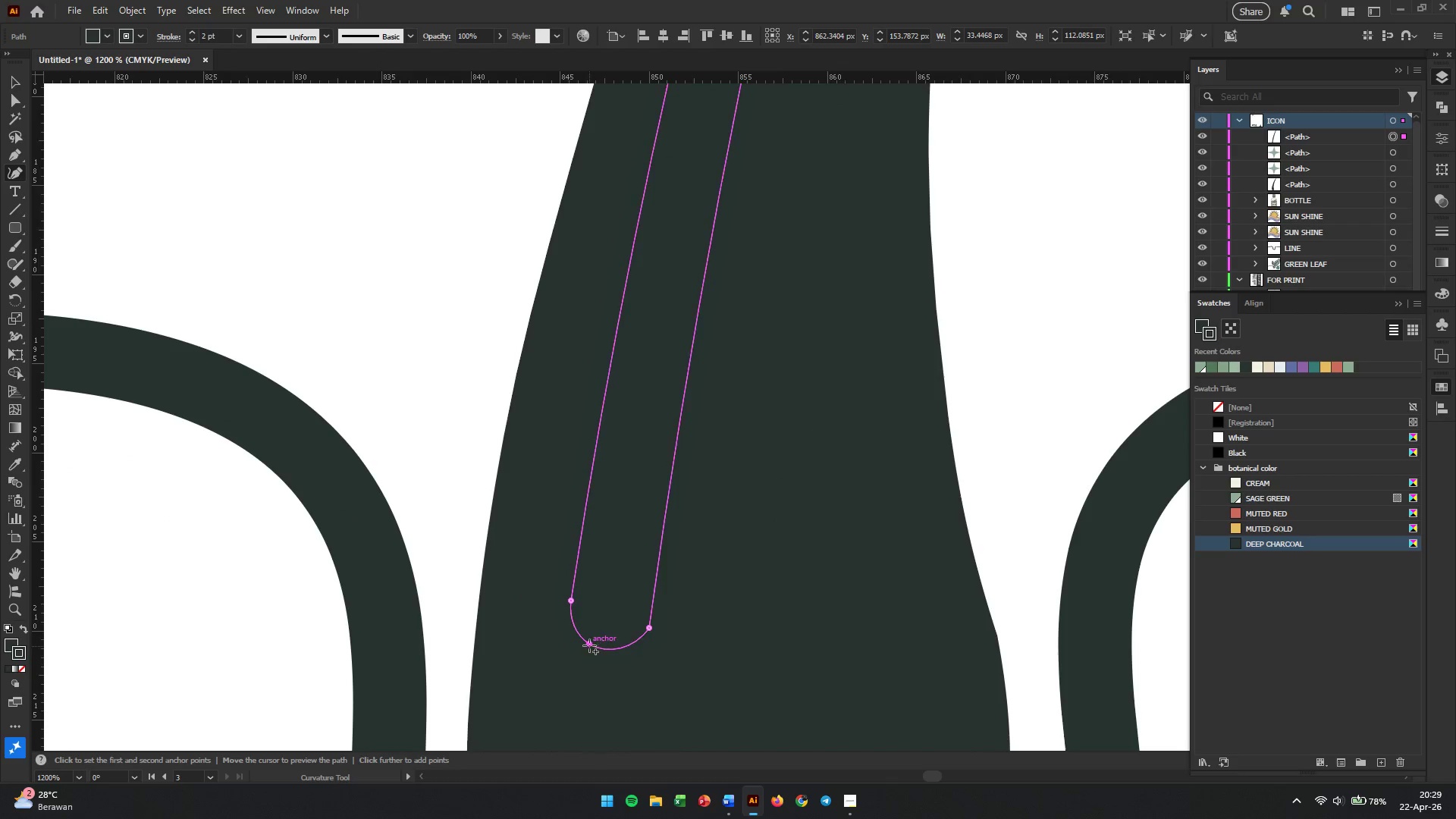 
scroll: coordinate [629, 641], scroll_direction: up, amount: 5.0
 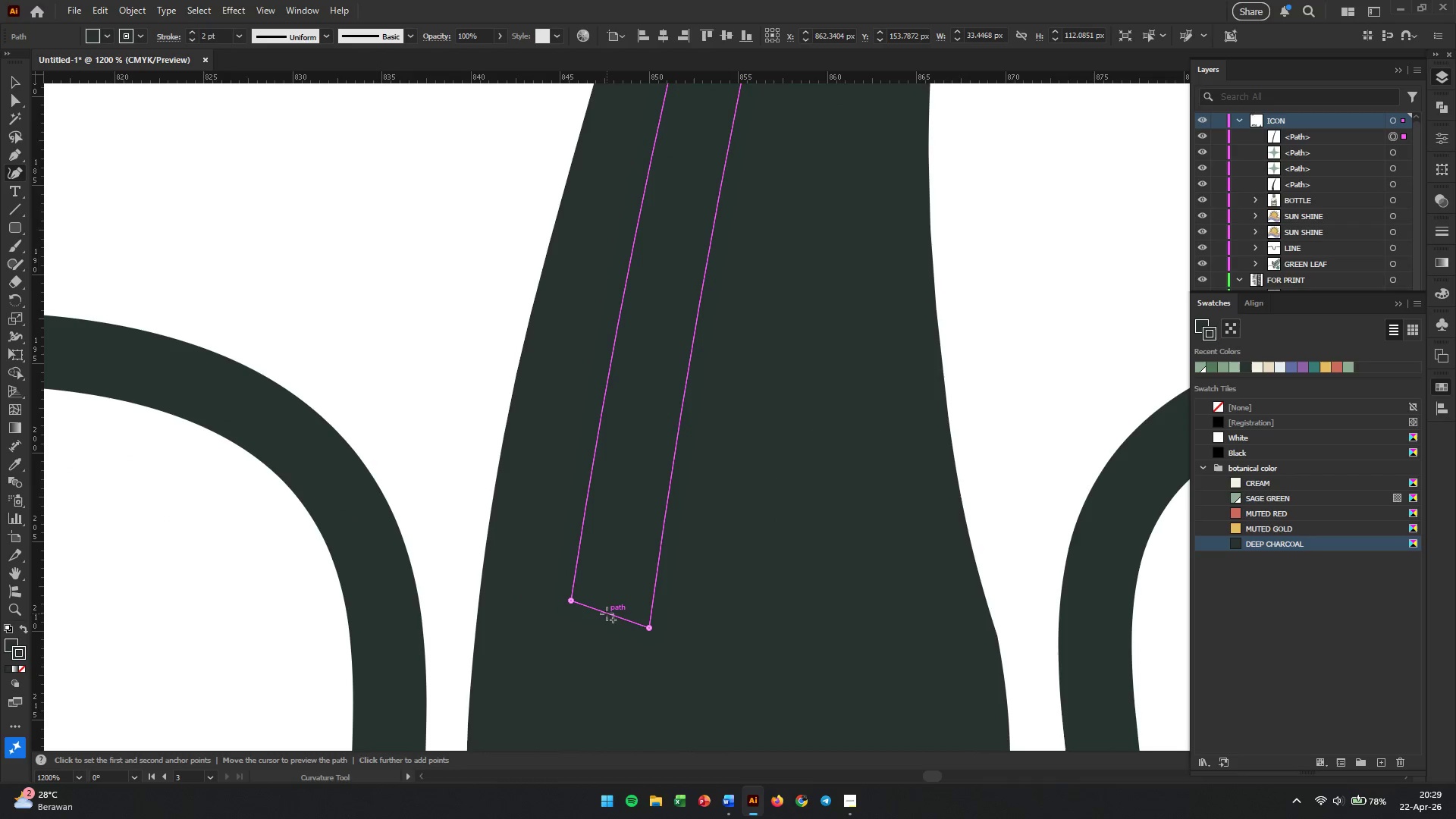 
hold_key(key=AltLeft, duration=0.58)
 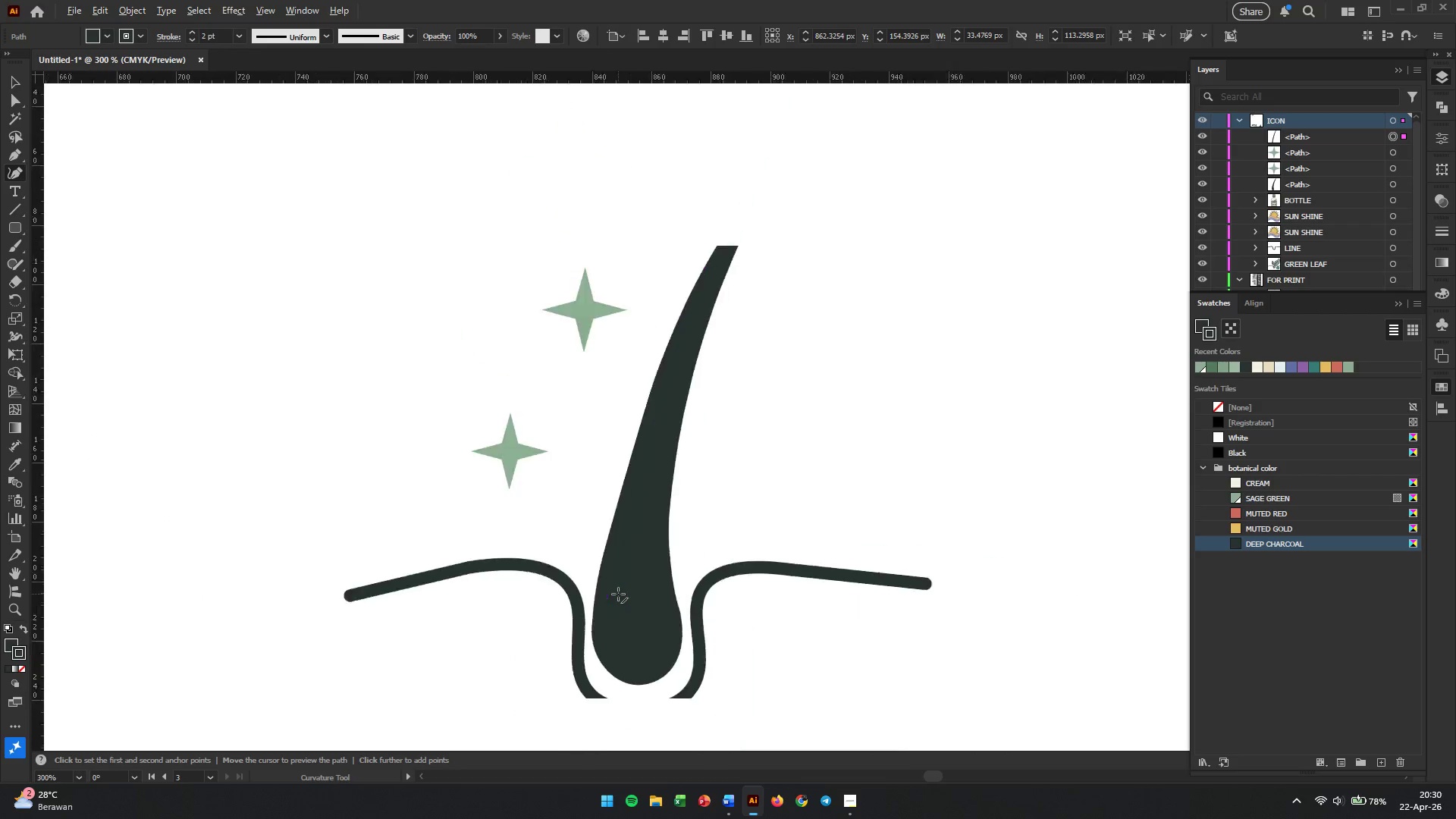 
hold_key(key=AltLeft, duration=0.36)
 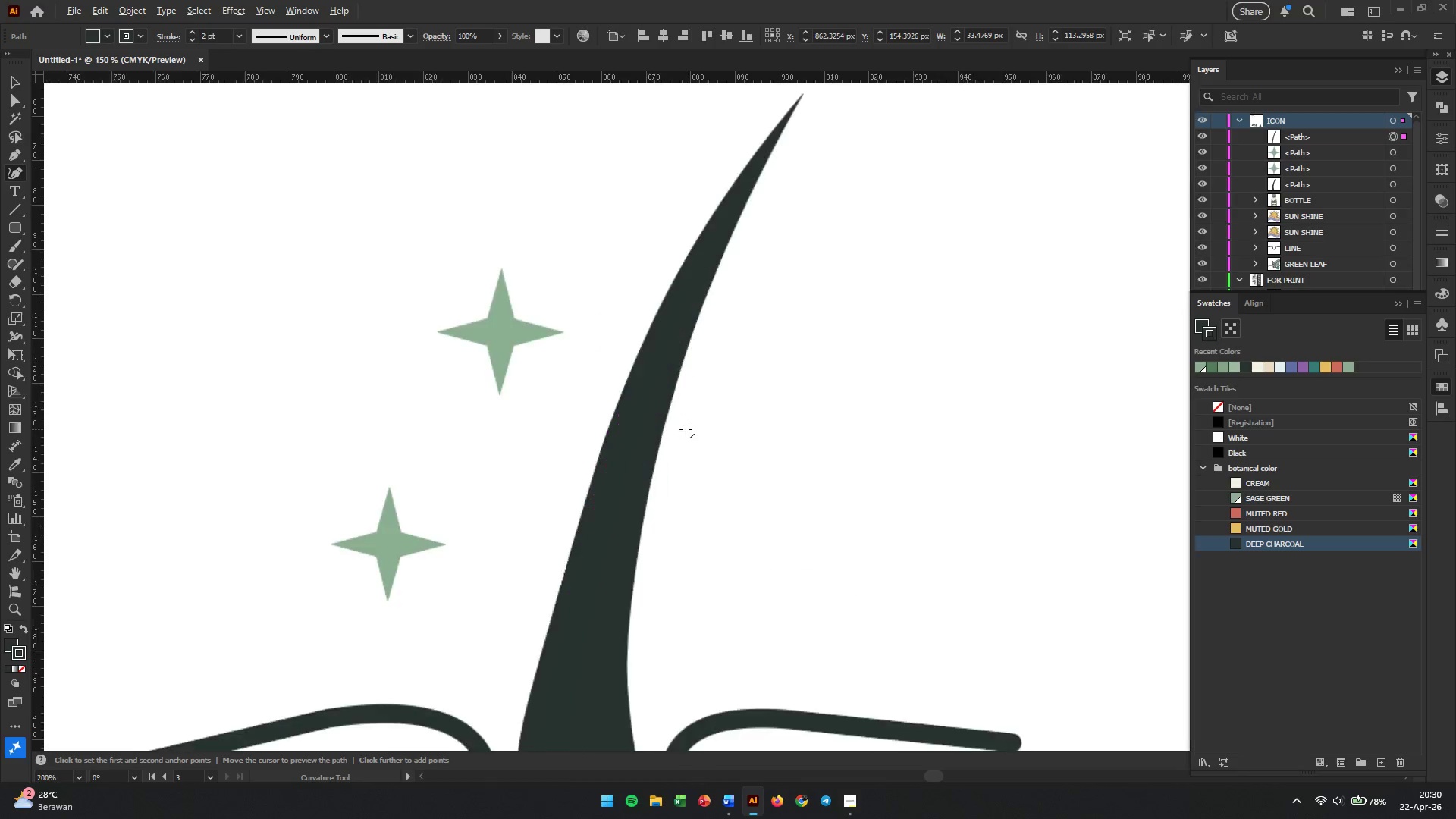 
hold_key(key=AltLeft, duration=0.59)
 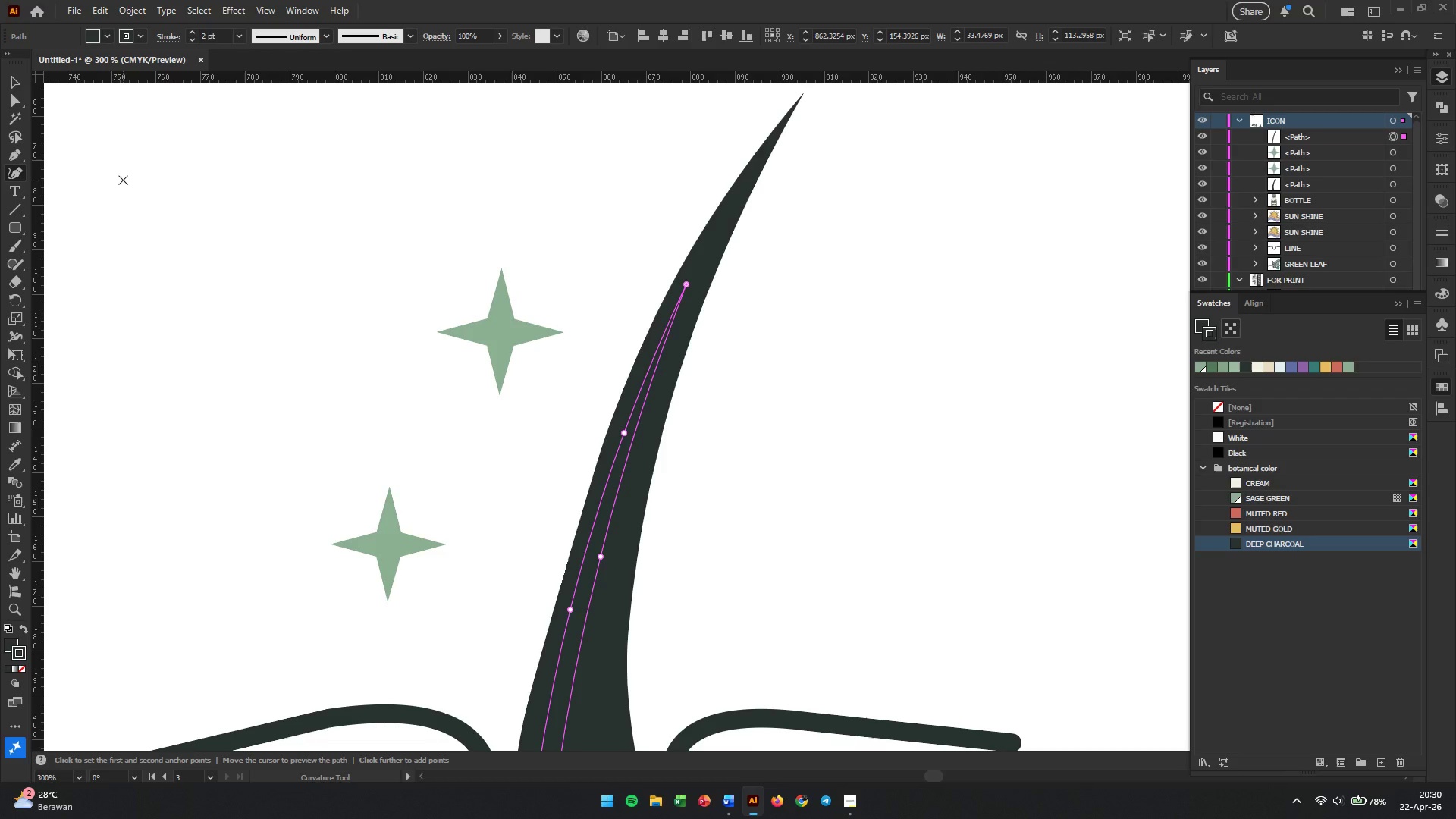 
scroll: coordinate [616, 617], scroll_direction: down, amount: 4.0
 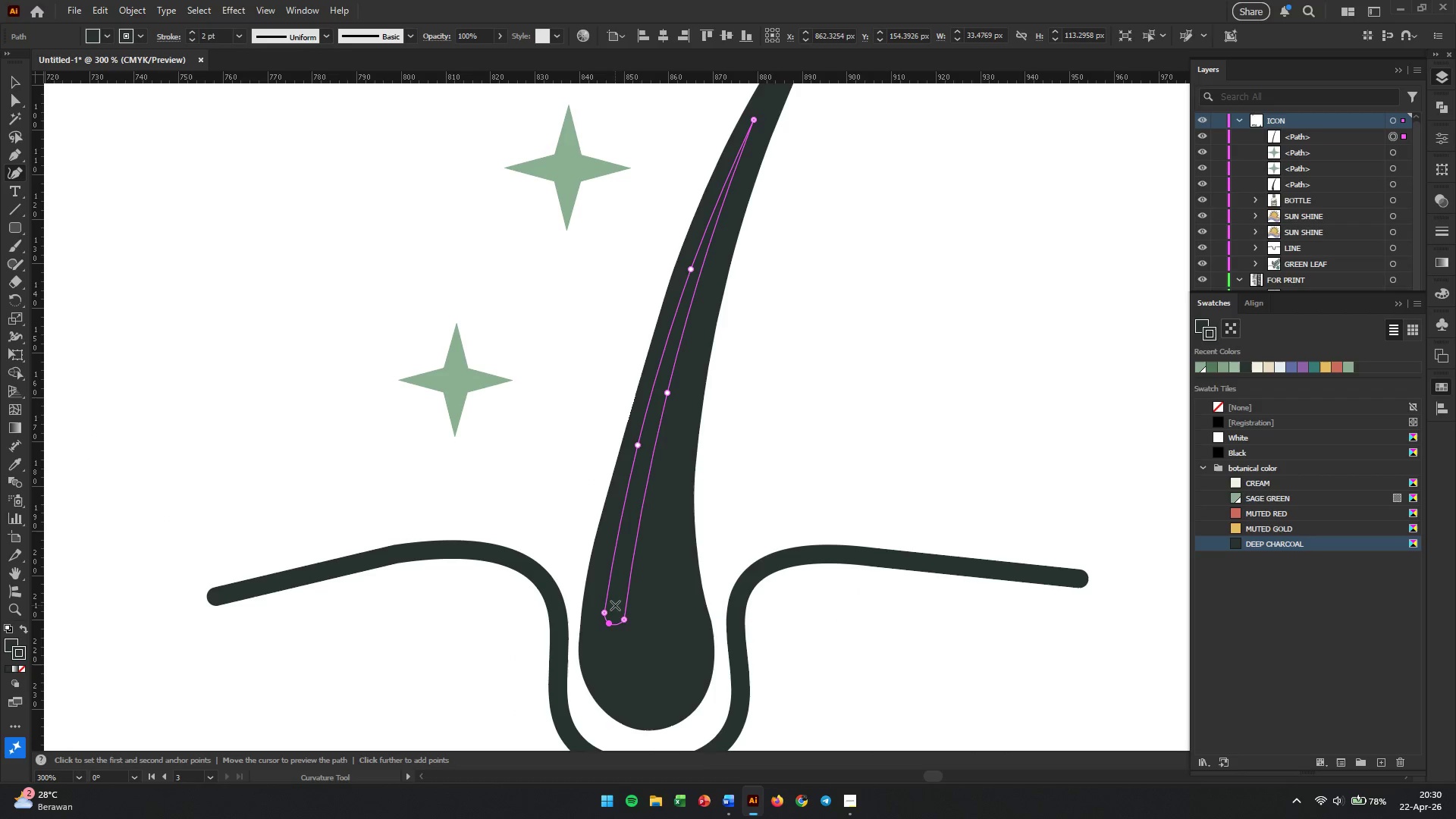 
left_click([18, 89])
 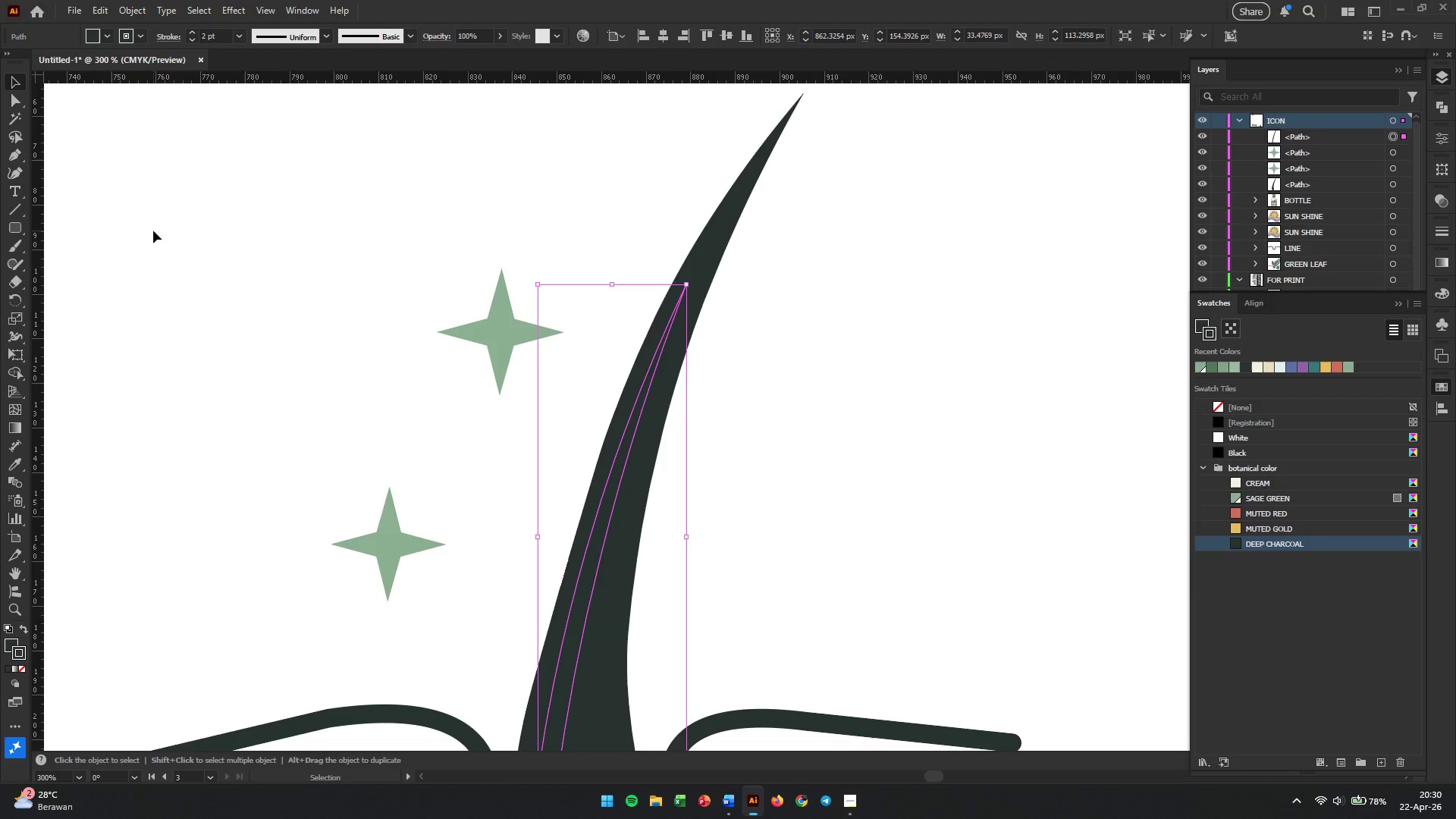 
scroll: coordinate [618, 594], scroll_direction: down, amount: 2.0
 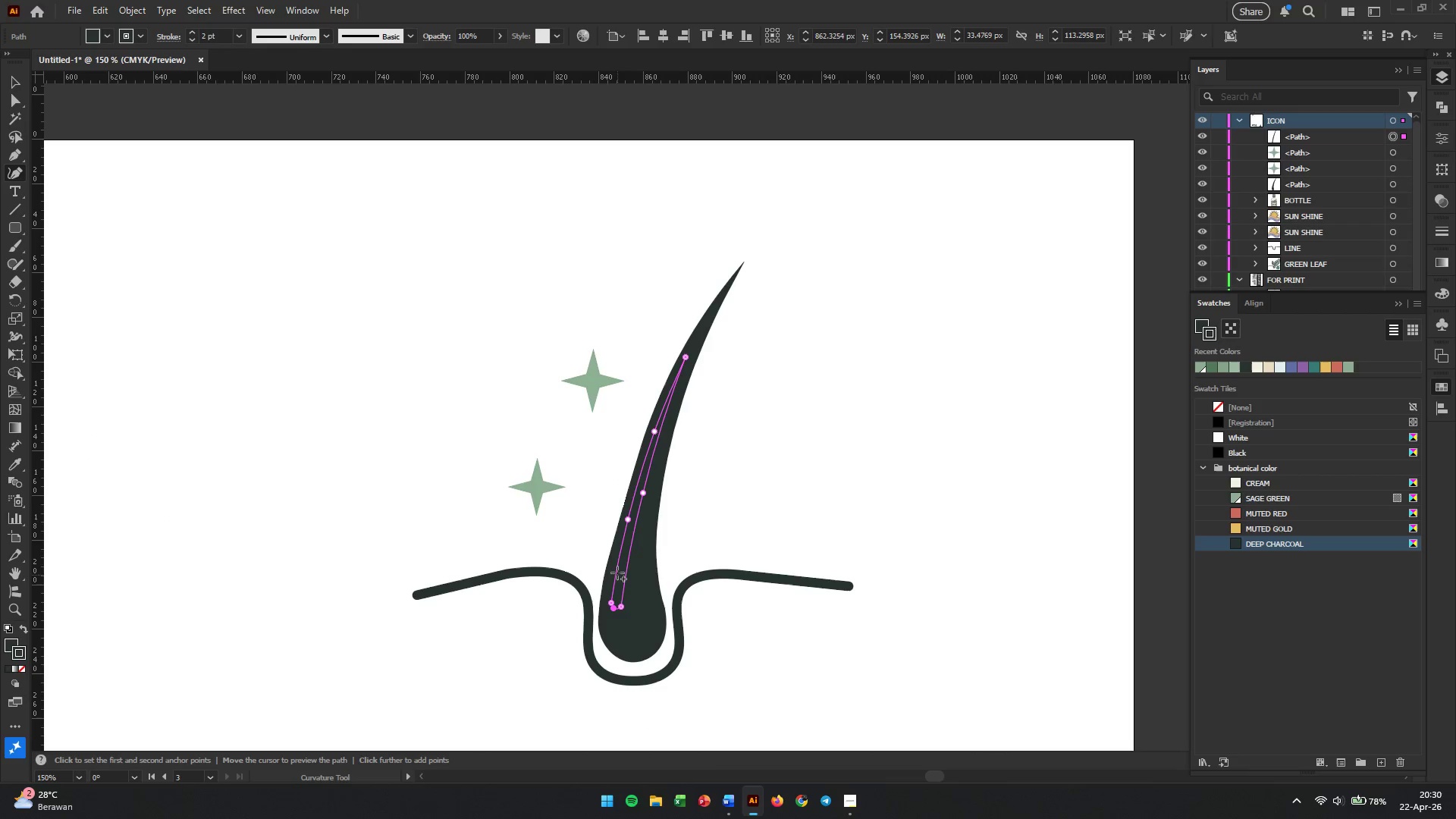 
hold_key(key=AltLeft, duration=0.31)
 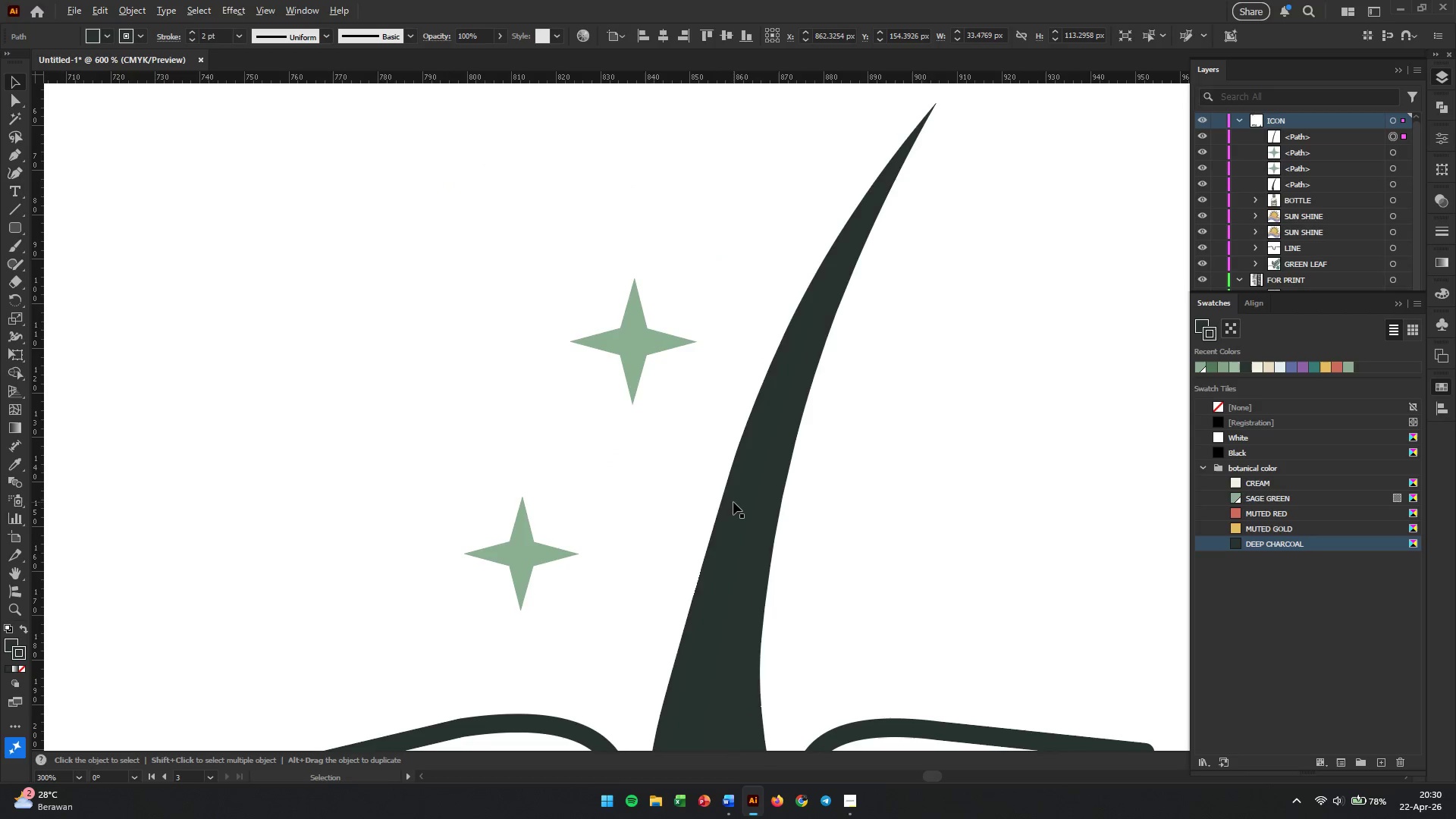 
scroll: coordinate [686, 429], scroll_direction: up, amount: 2.0
 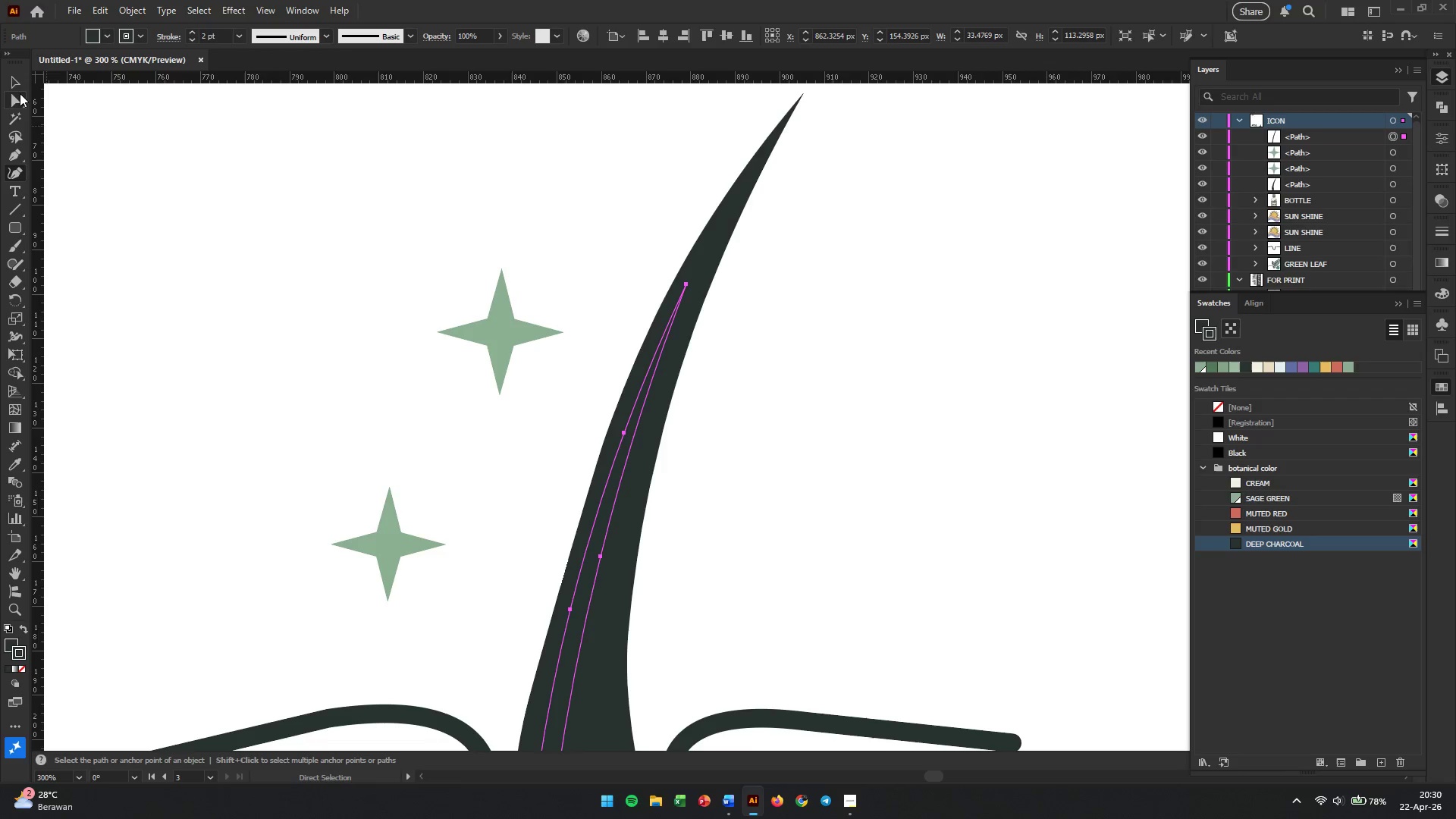 
key(Alt+AltLeft)
 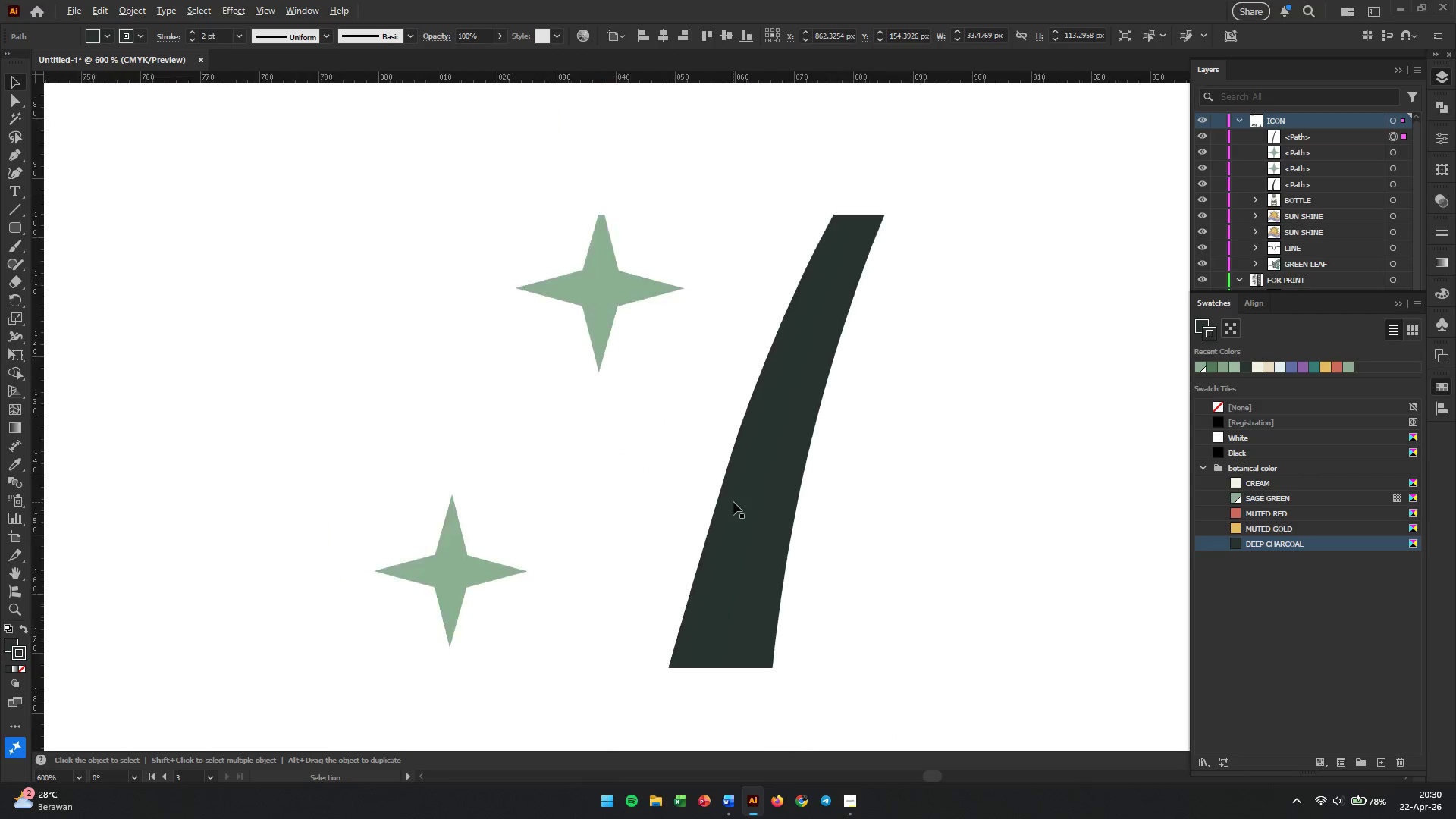 
left_click_drag(start_coordinate=[736, 507], to_coordinate=[739, 488])
 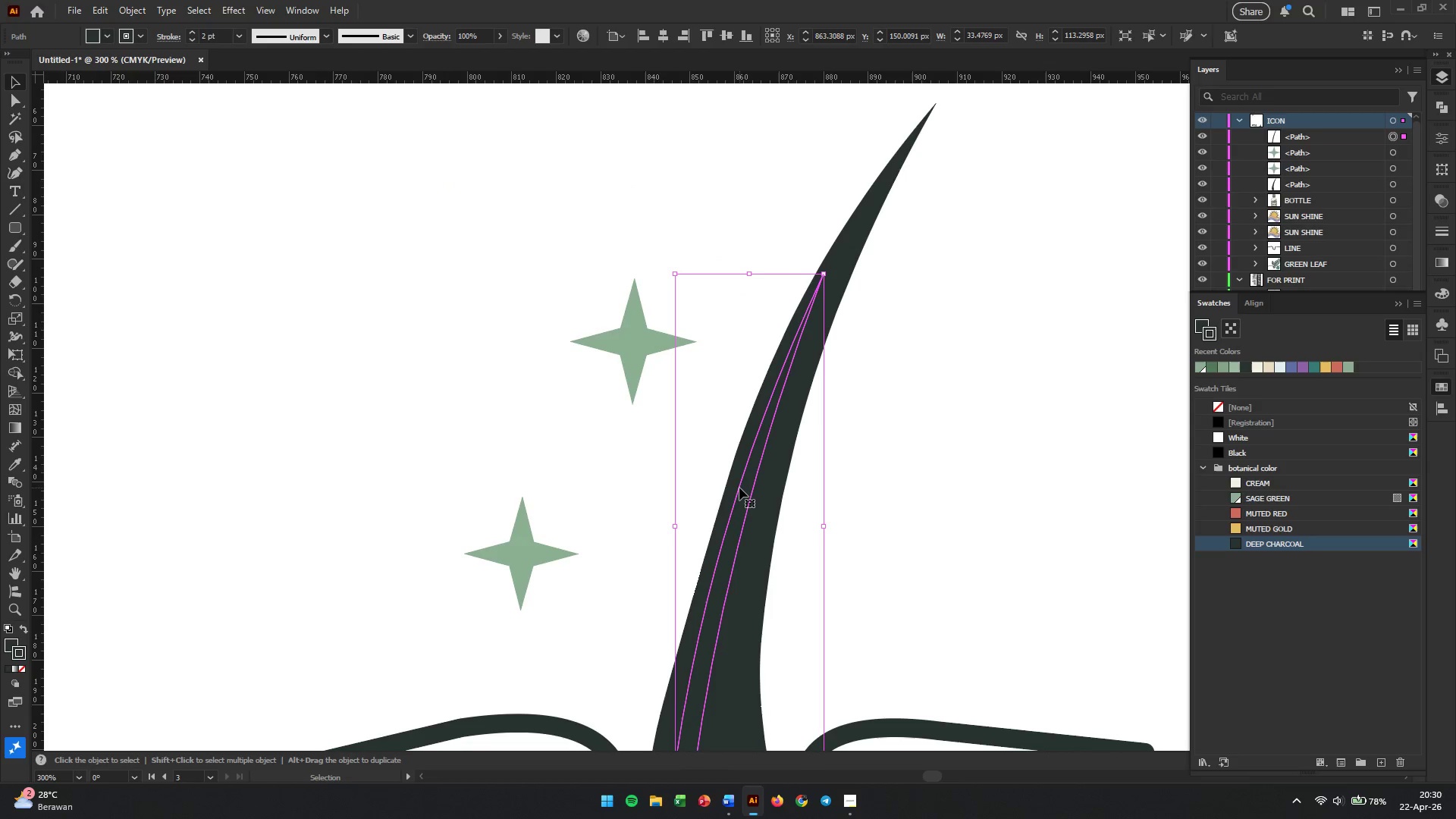 
scroll: coordinate [475, 485], scroll_direction: up, amount: 2.0
 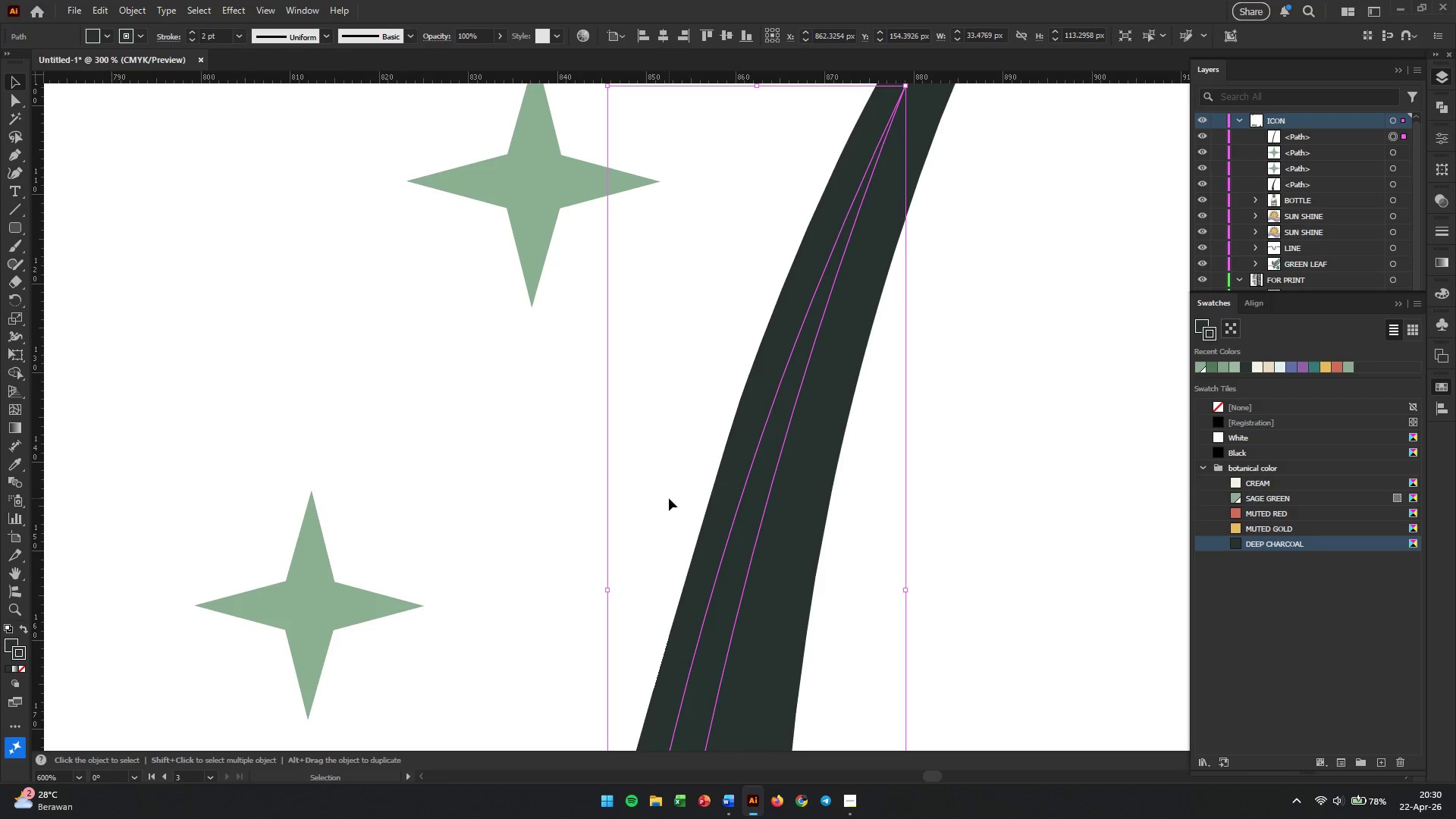 
scroll: coordinate [739, 488], scroll_direction: down, amount: 6.0
 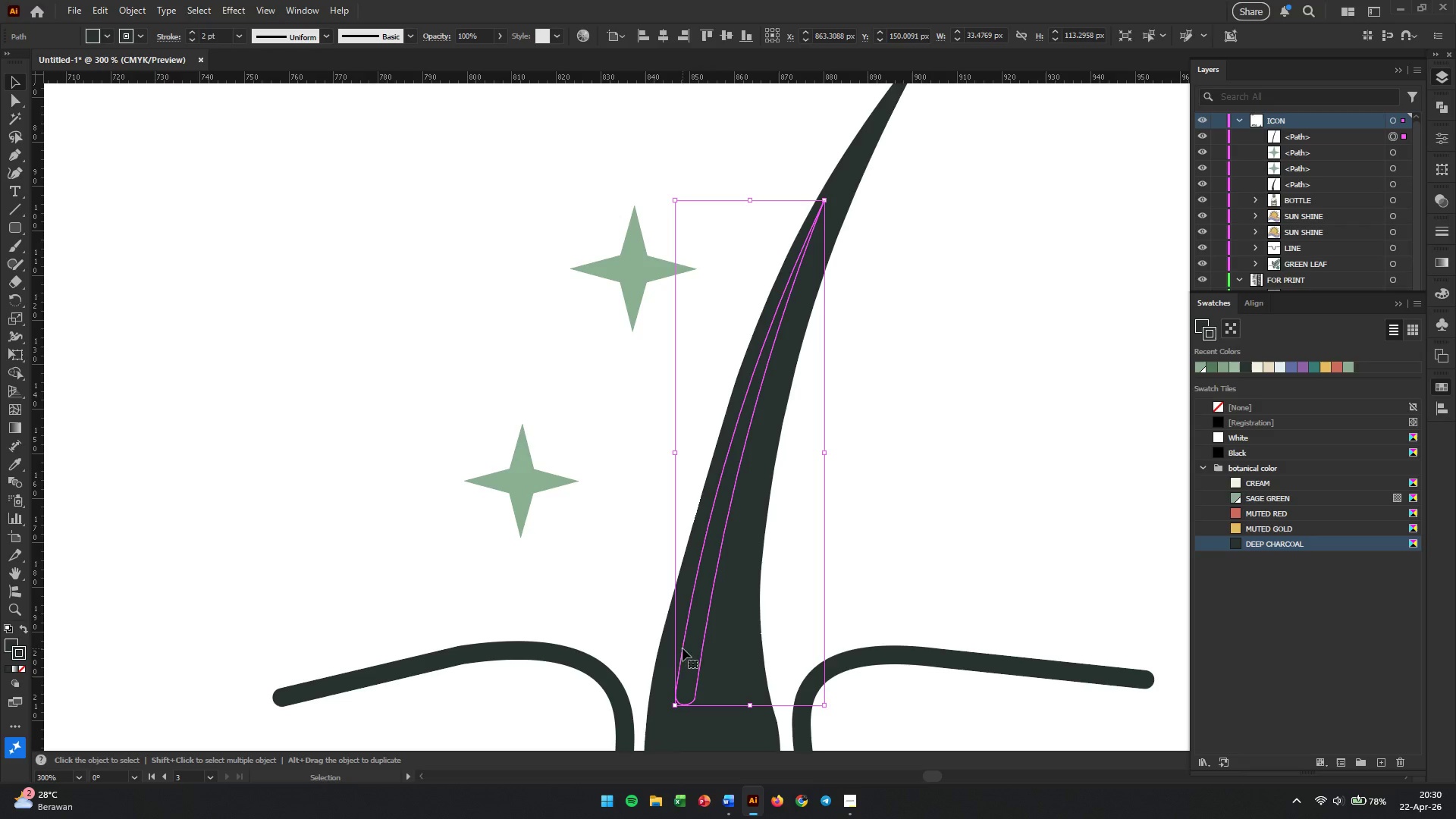 
left_click([1204, 336])
 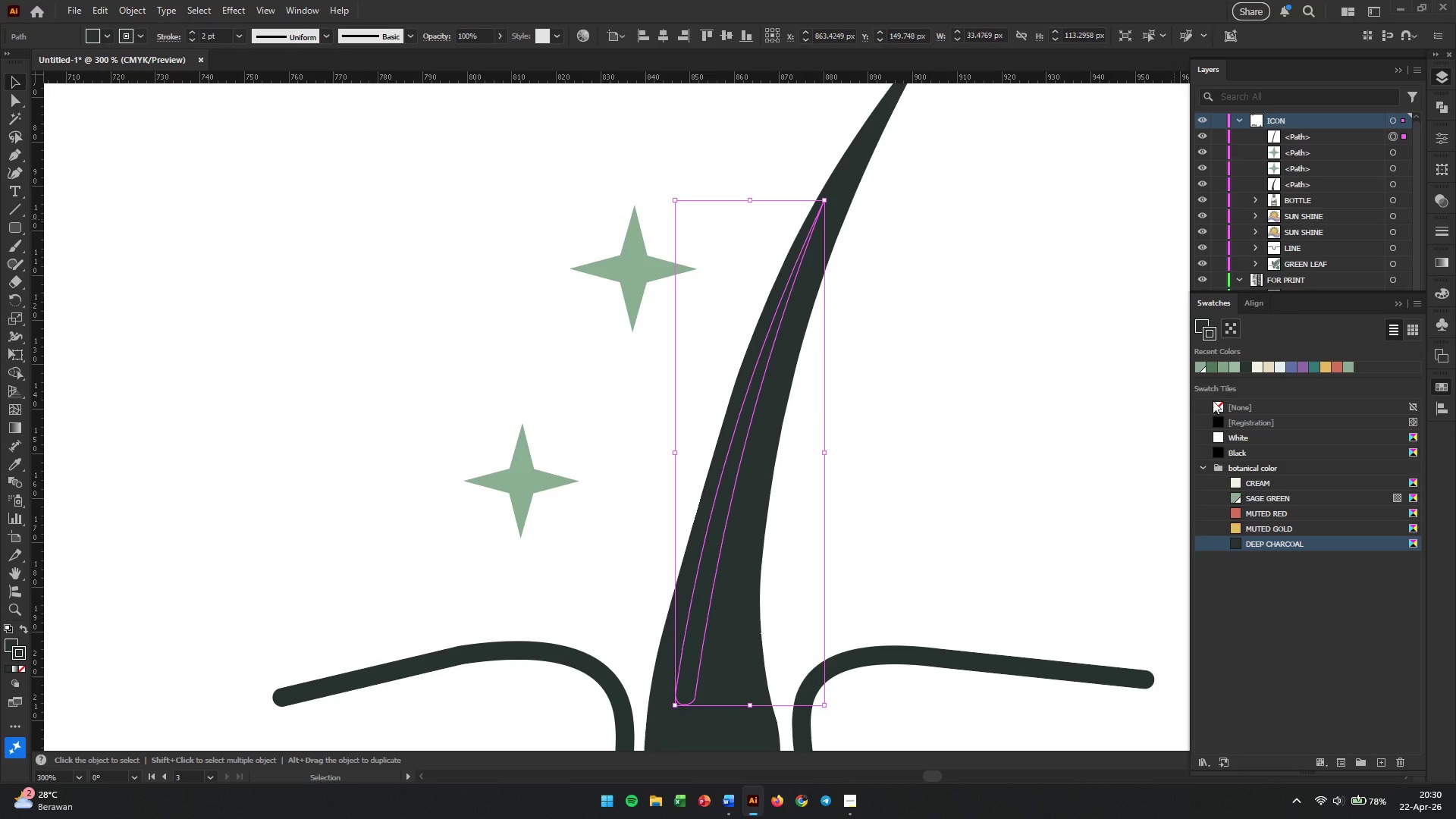 
left_click([1222, 407])
 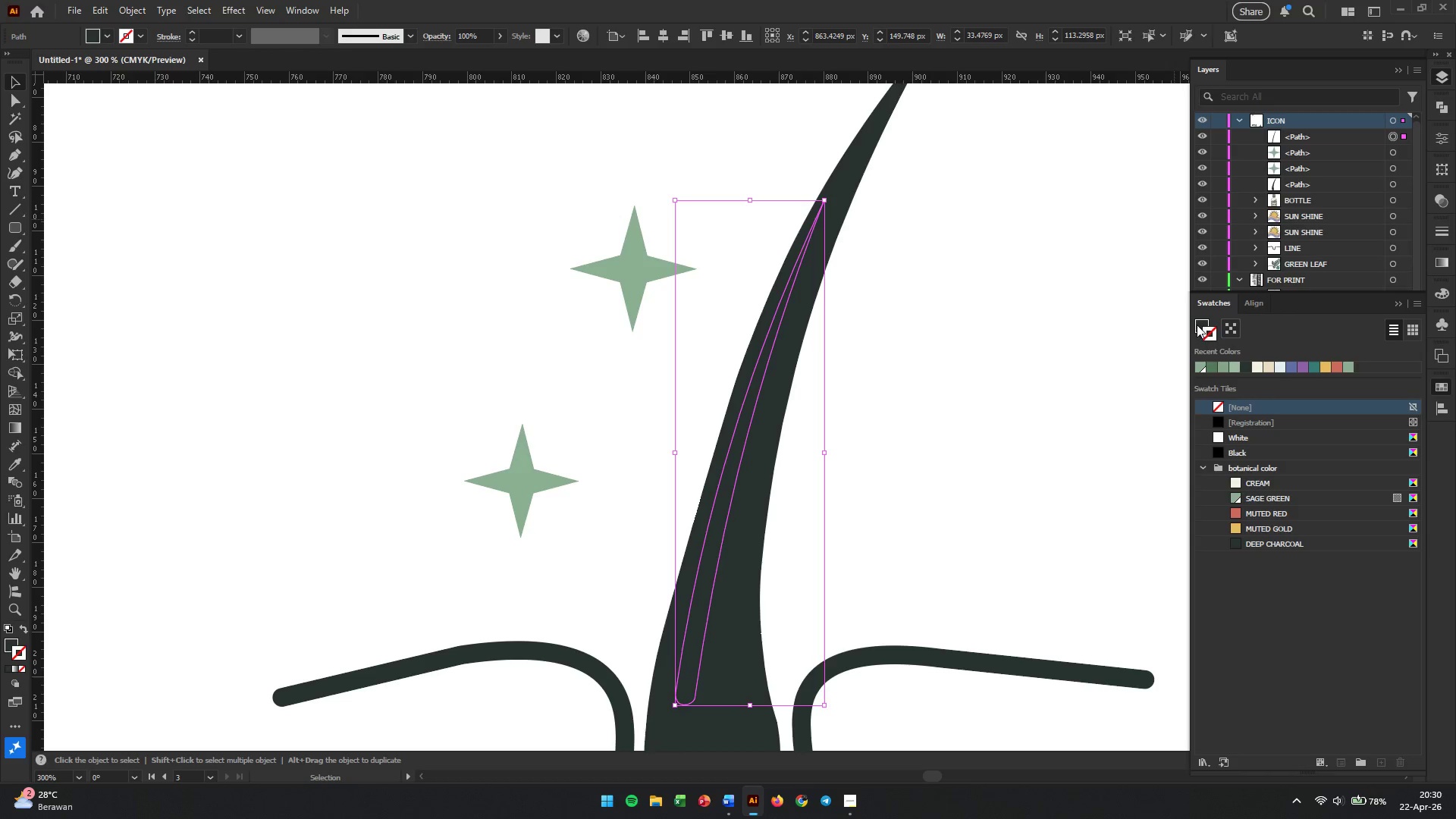 
left_click([1197, 323])
 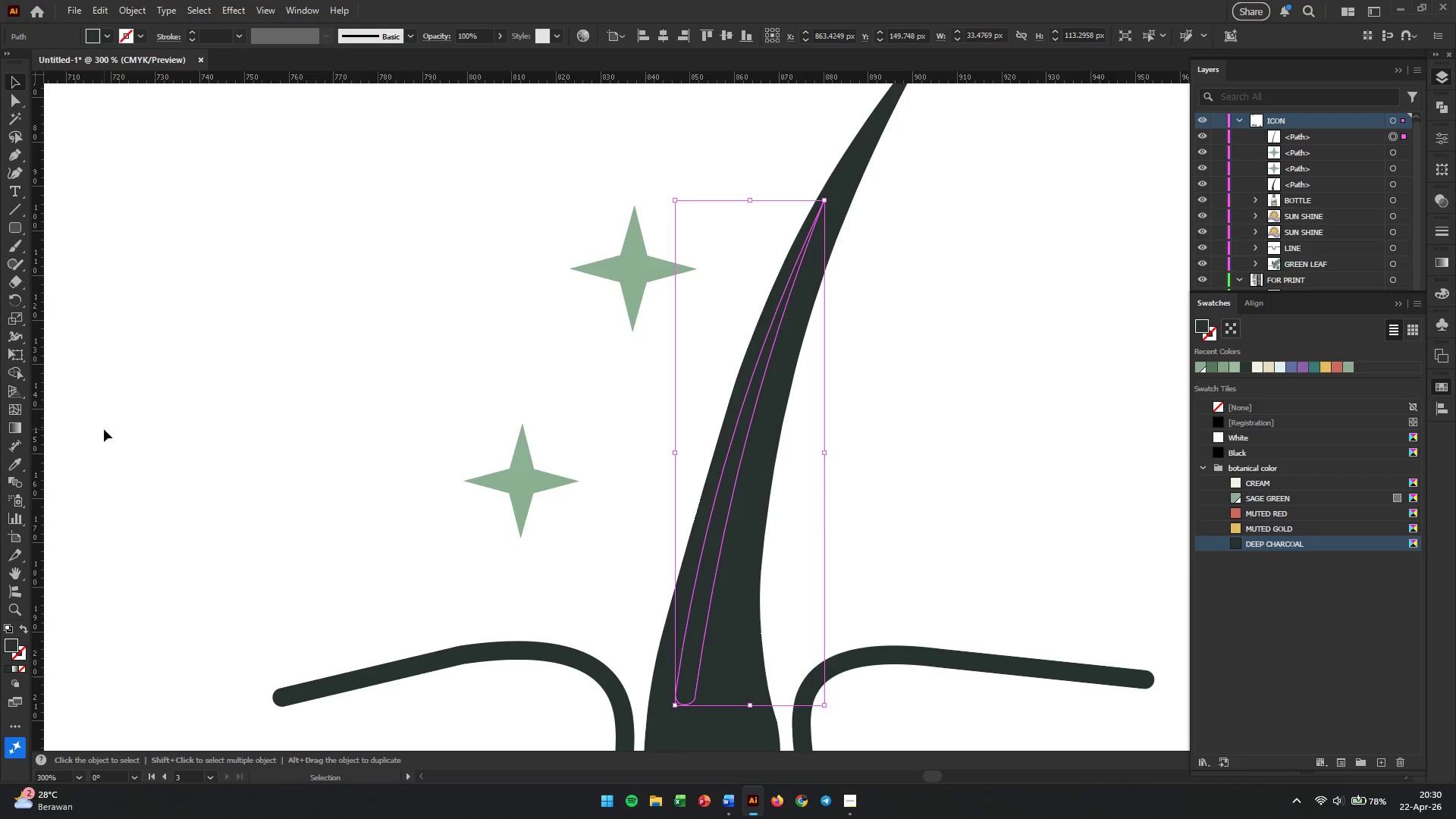 
wait(31.56)
 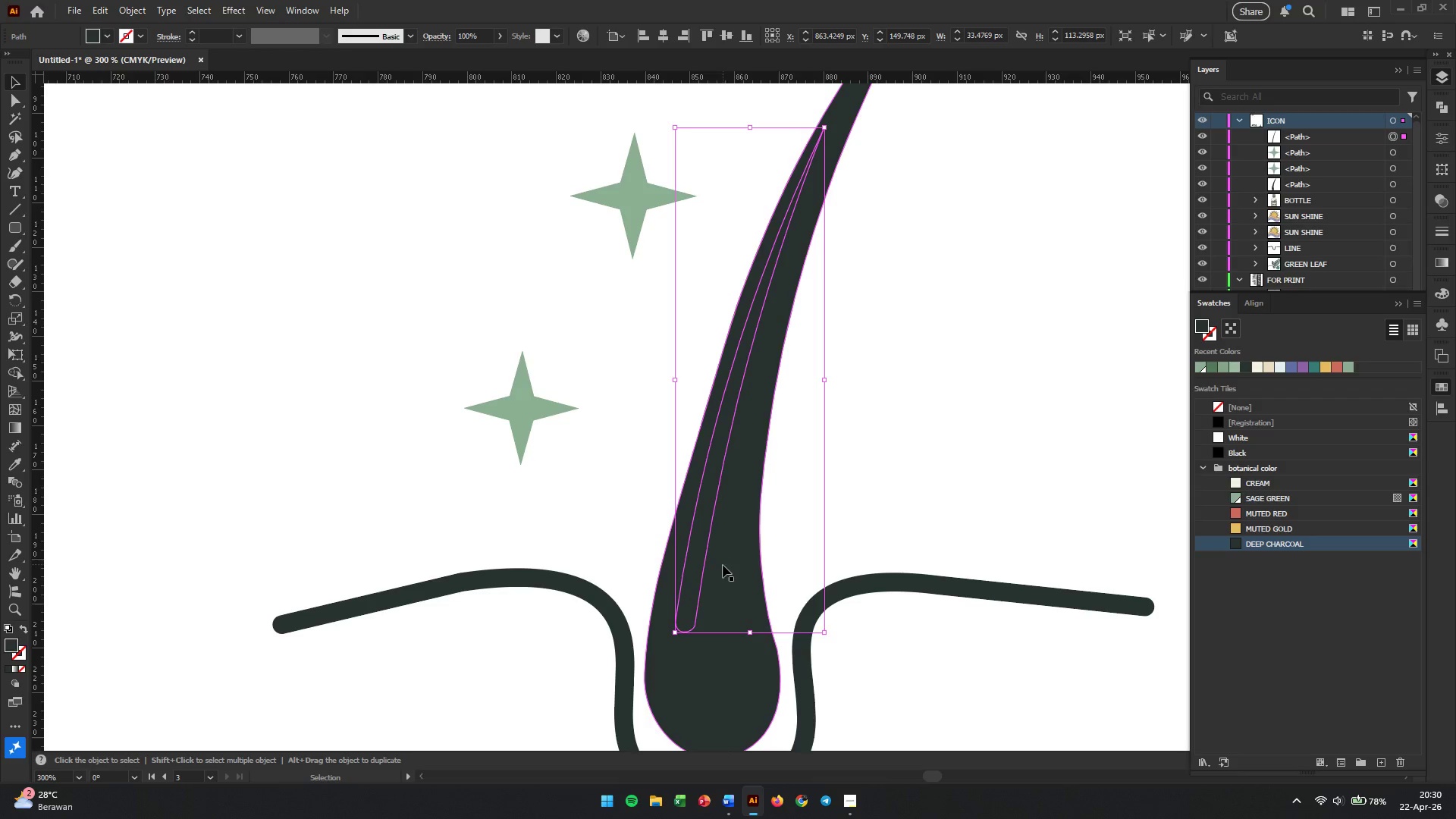 
left_click_drag(start_coordinate=[833, 633], to_coordinate=[826, 635])
 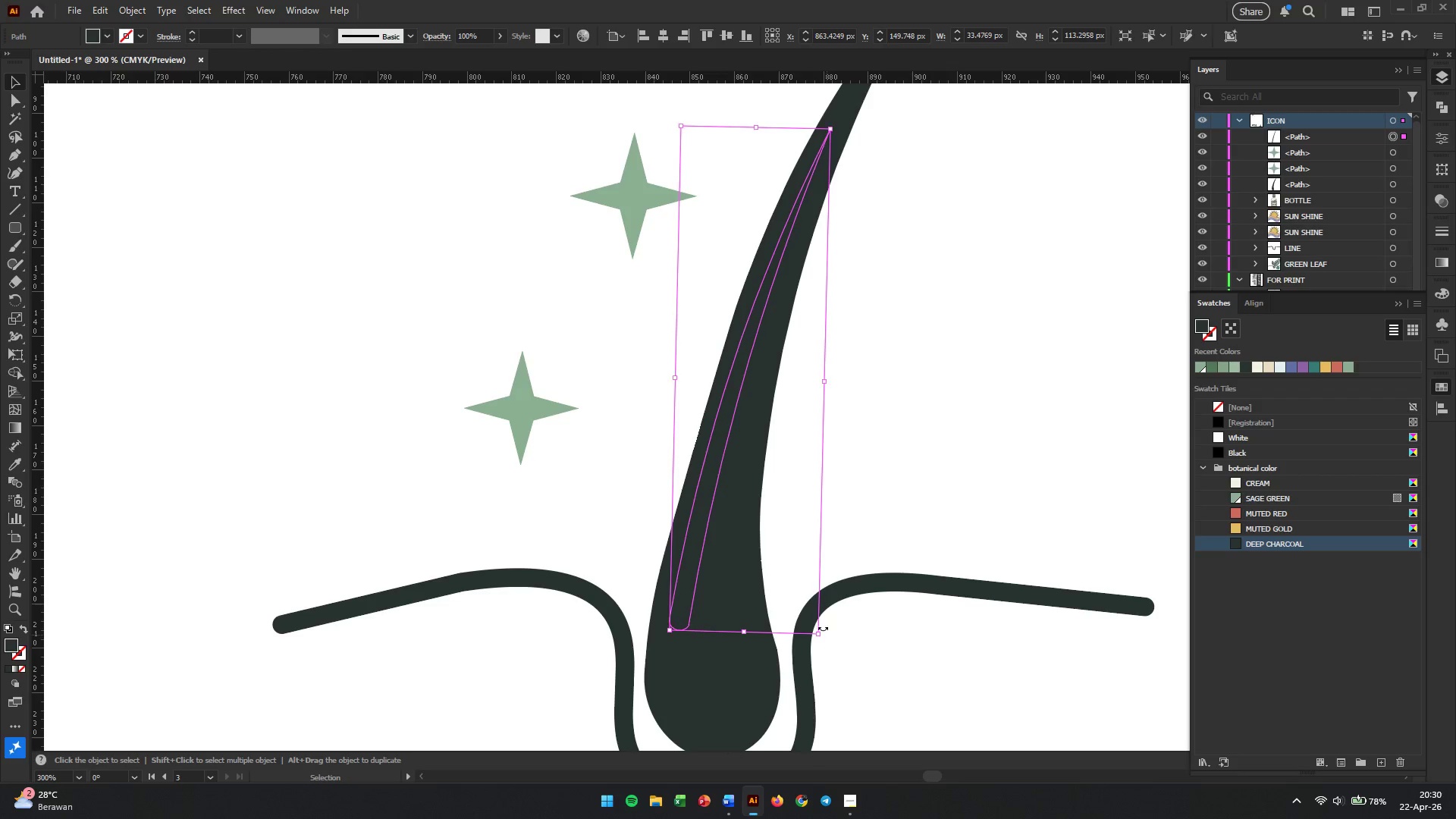 
scroll: coordinate [764, 504], scroll_direction: down, amount: 4.0
 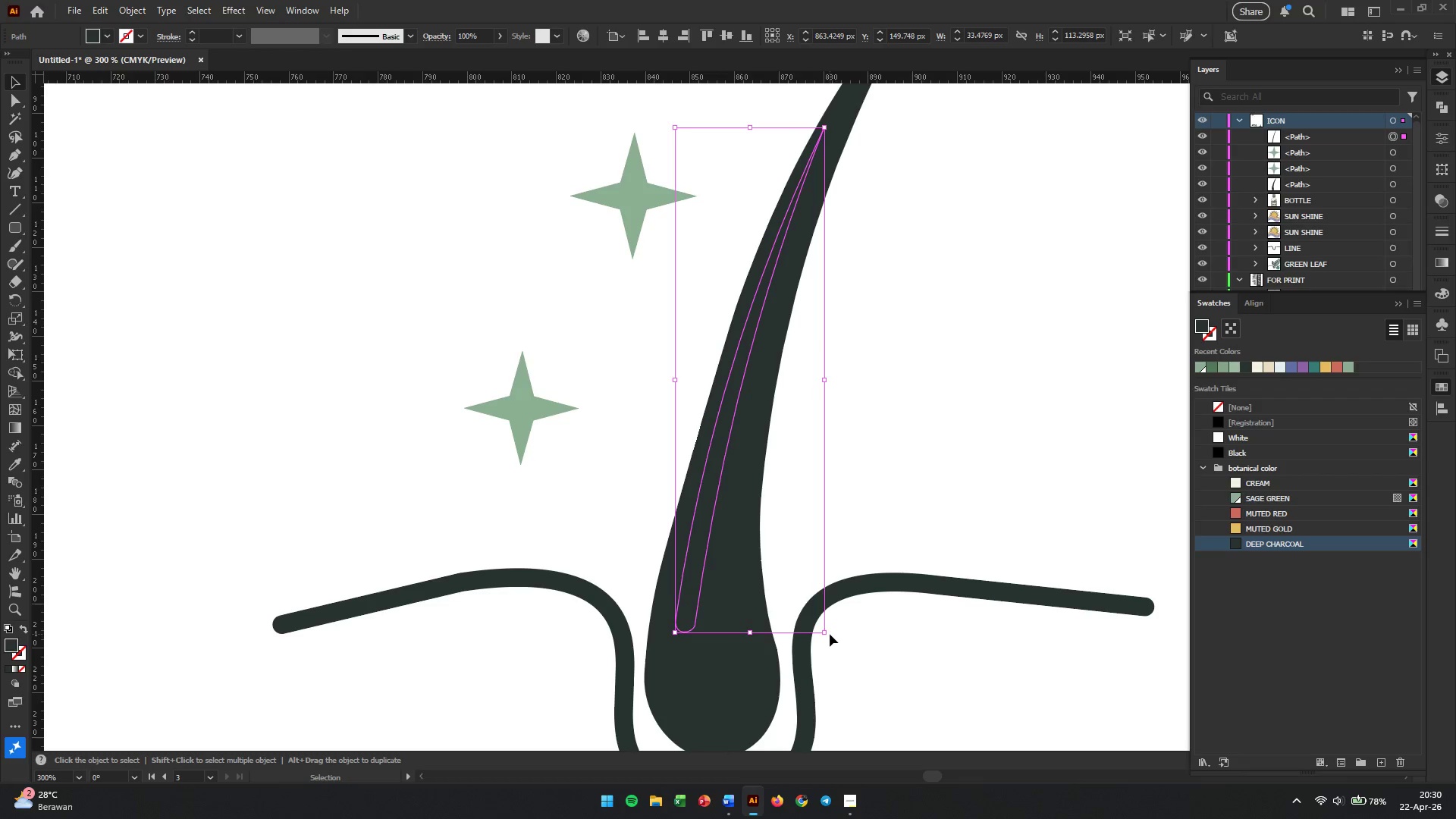 
hold_key(key=AltLeft, duration=0.42)
 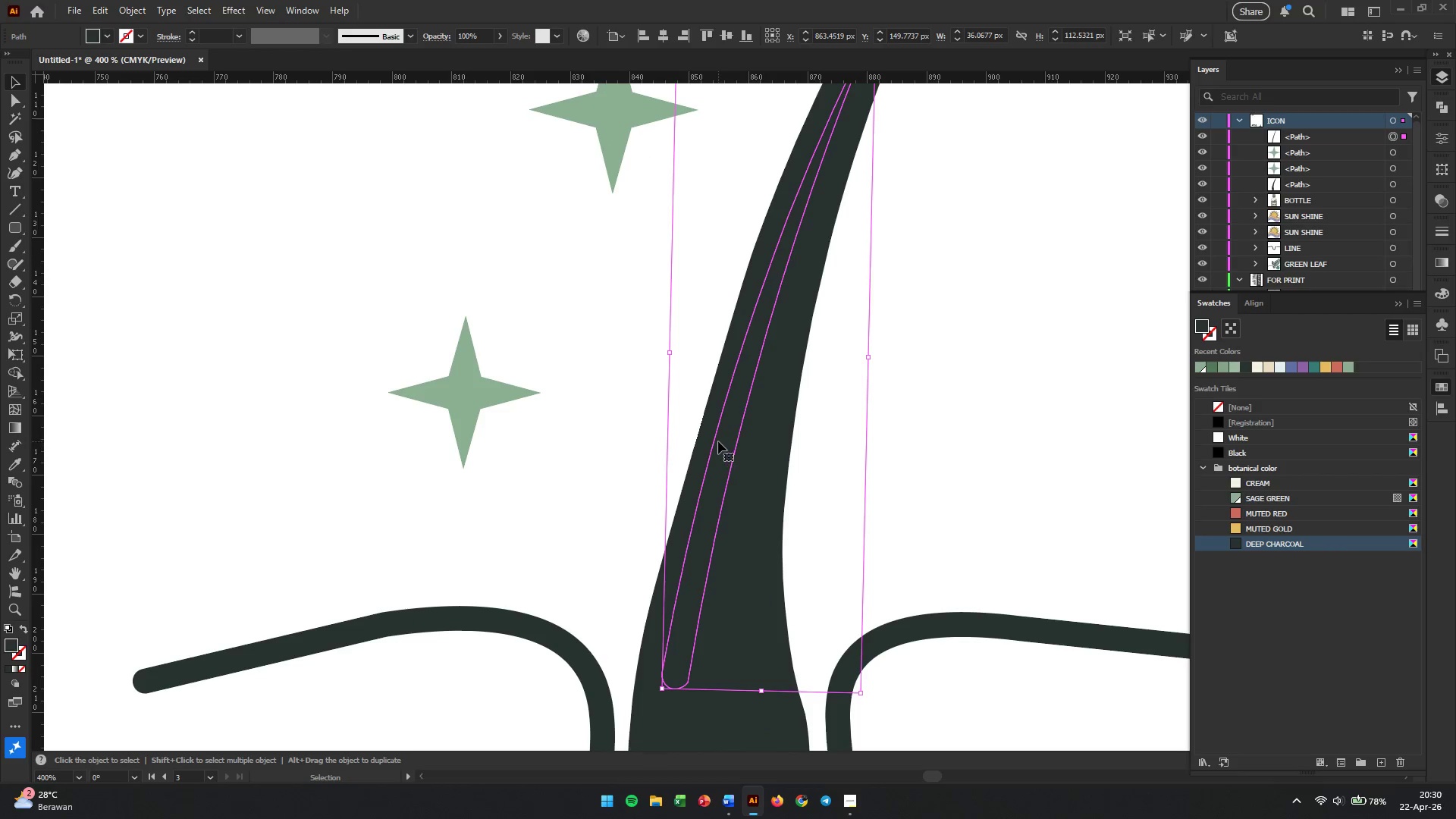 
left_click_drag(start_coordinate=[718, 441], to_coordinate=[711, 441])
 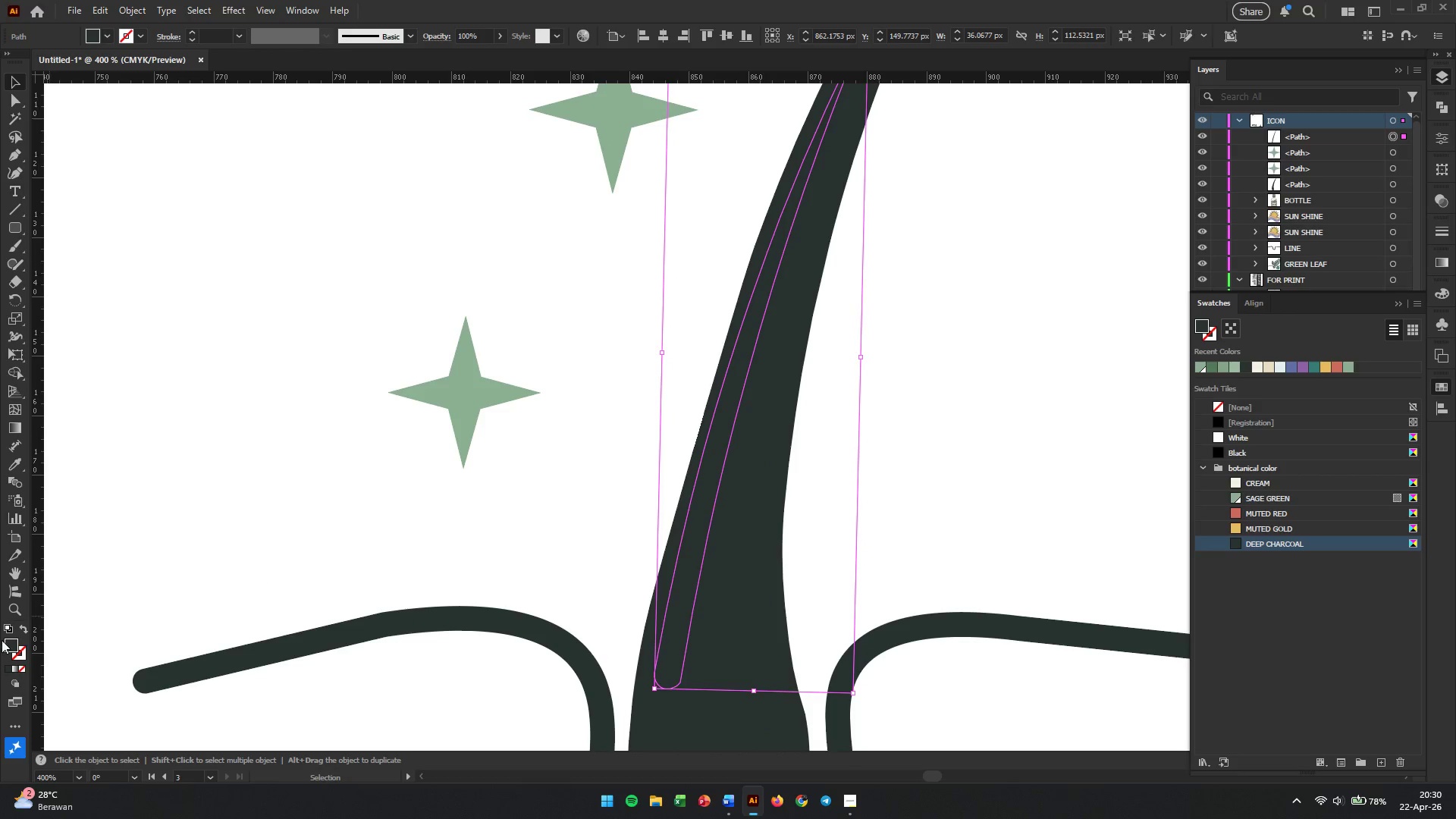 
scroll: coordinate [692, 455], scroll_direction: up, amount: 1.0
 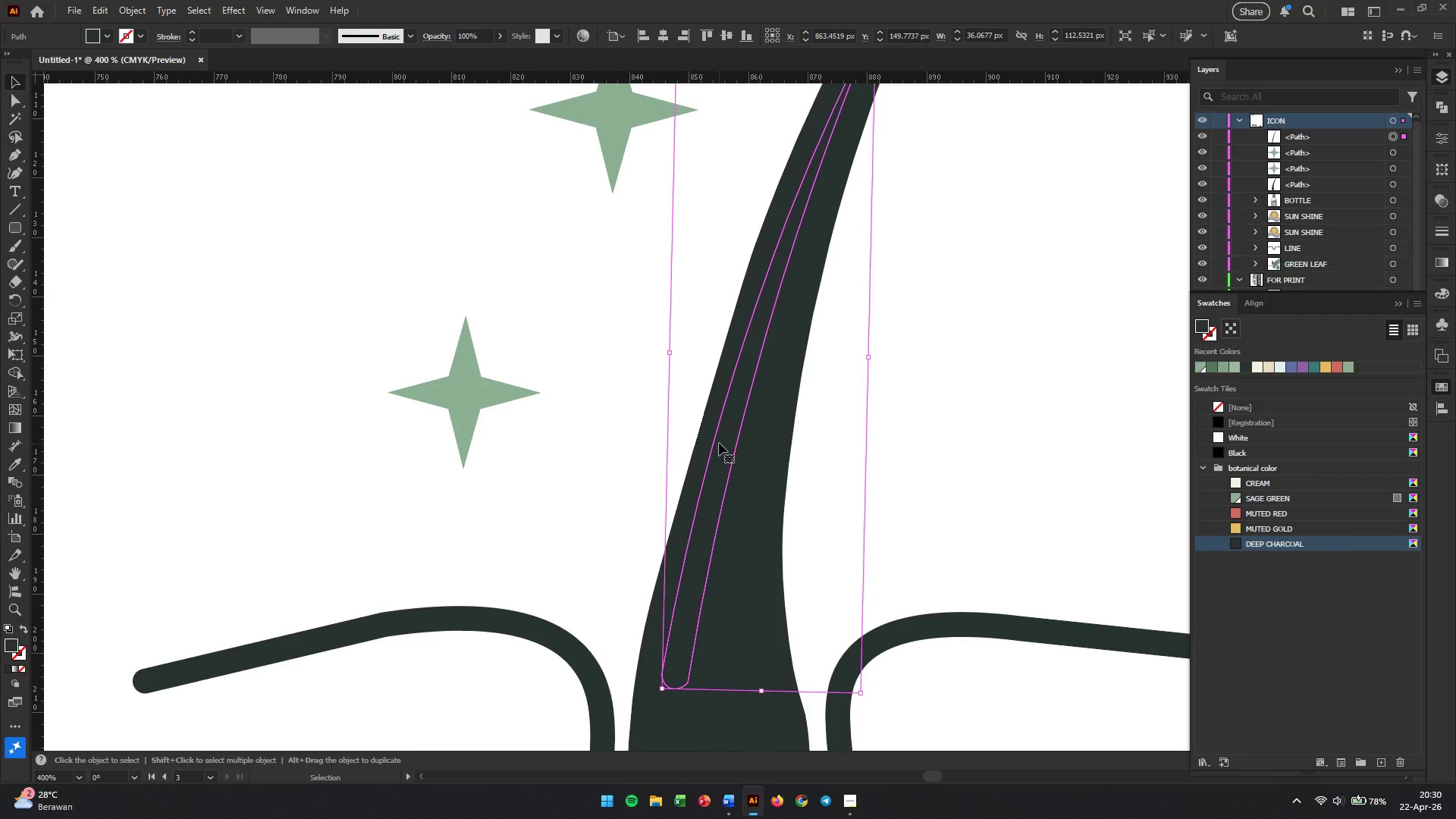 
double_click([12, 642])
 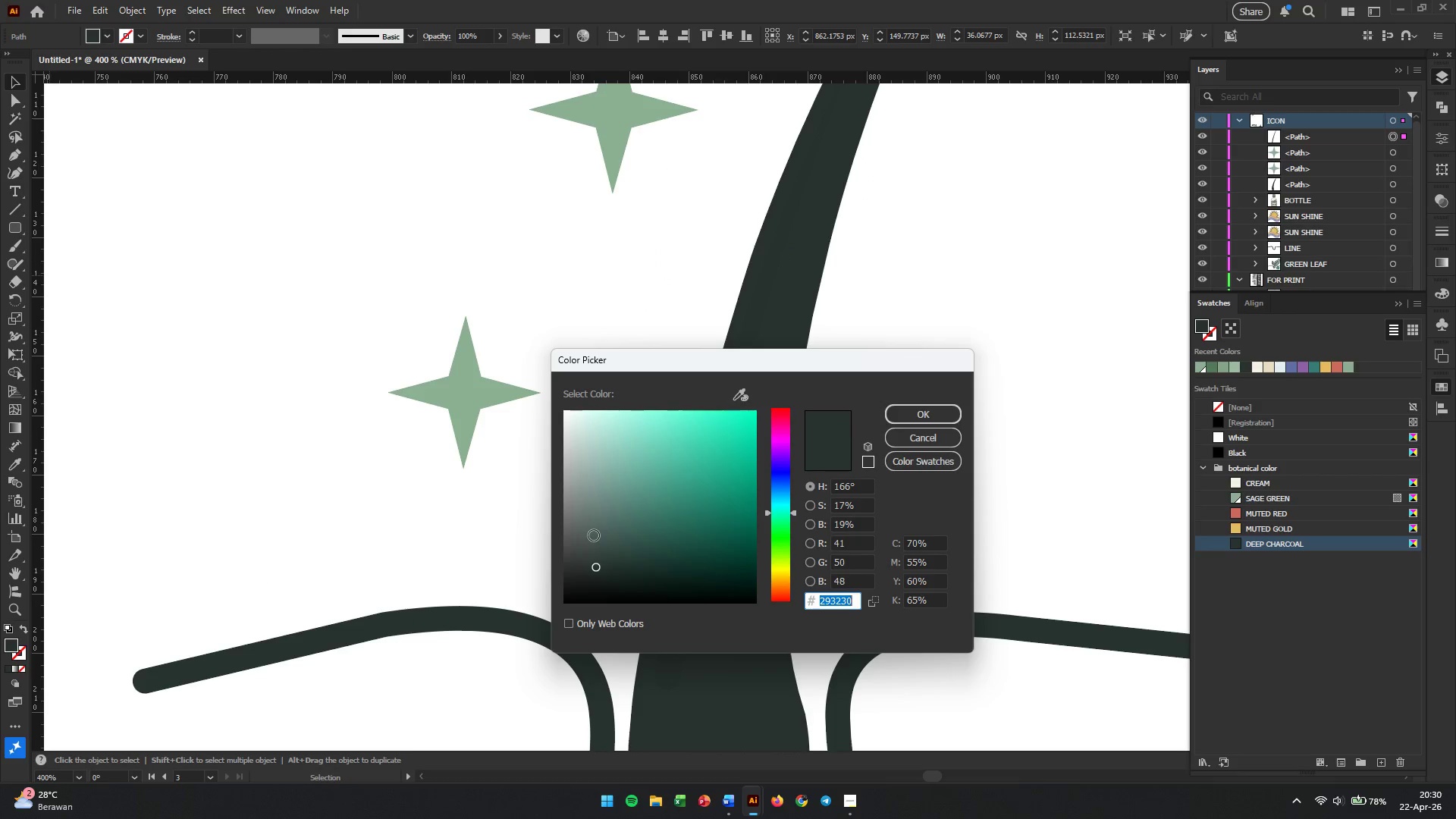 
left_click([588, 535])
 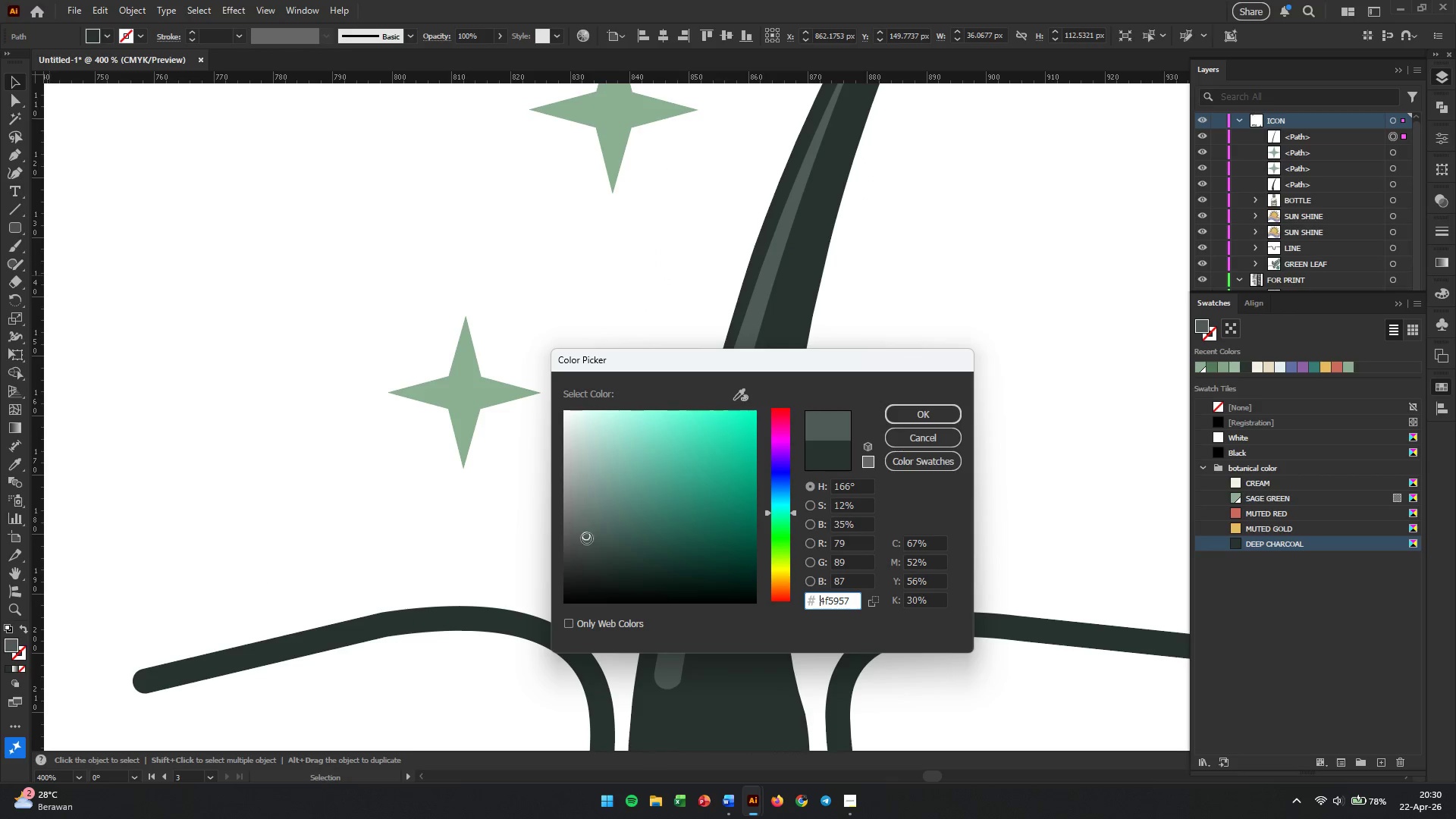 
left_click([587, 540])
 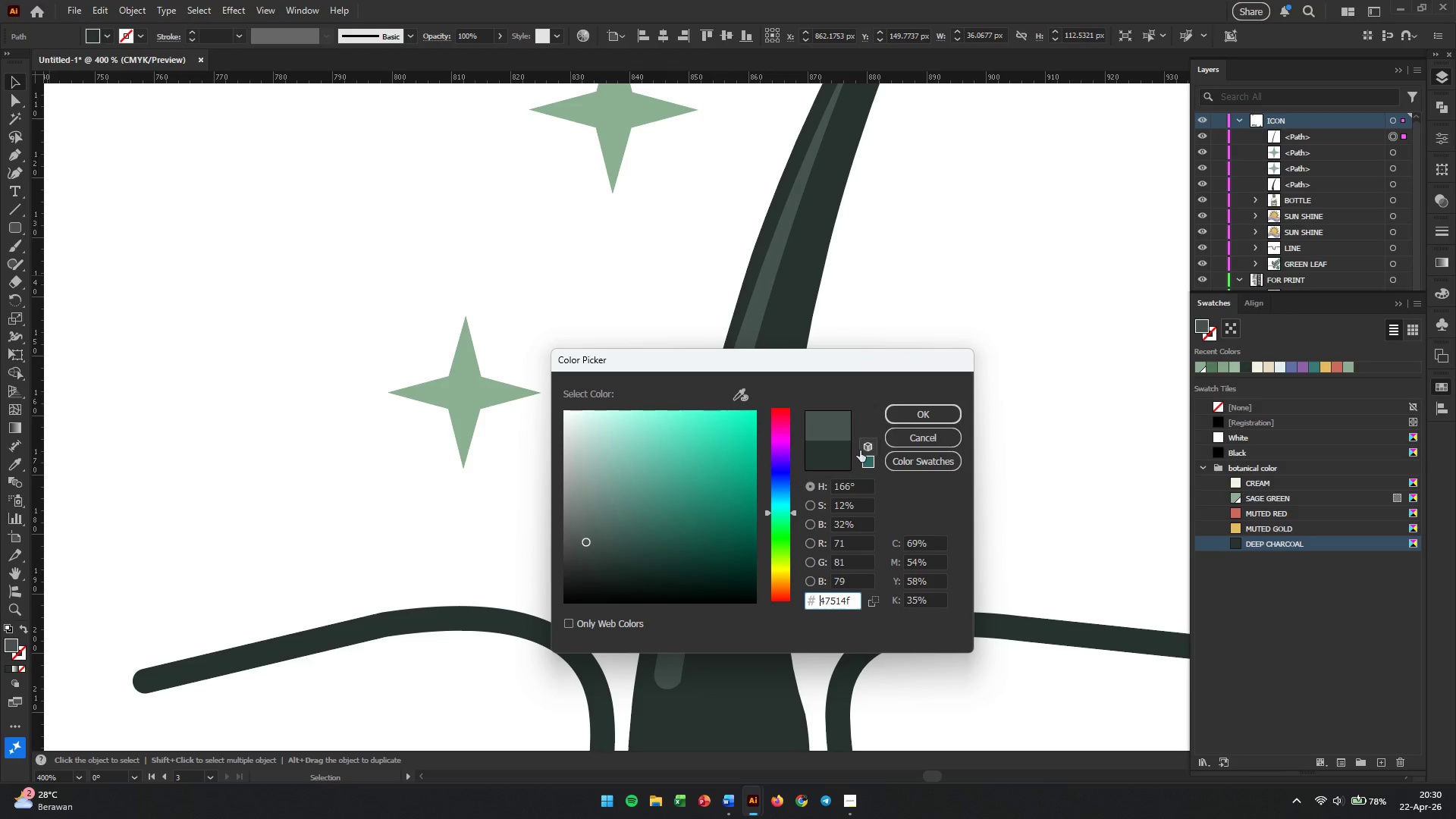 
left_click([909, 409])
 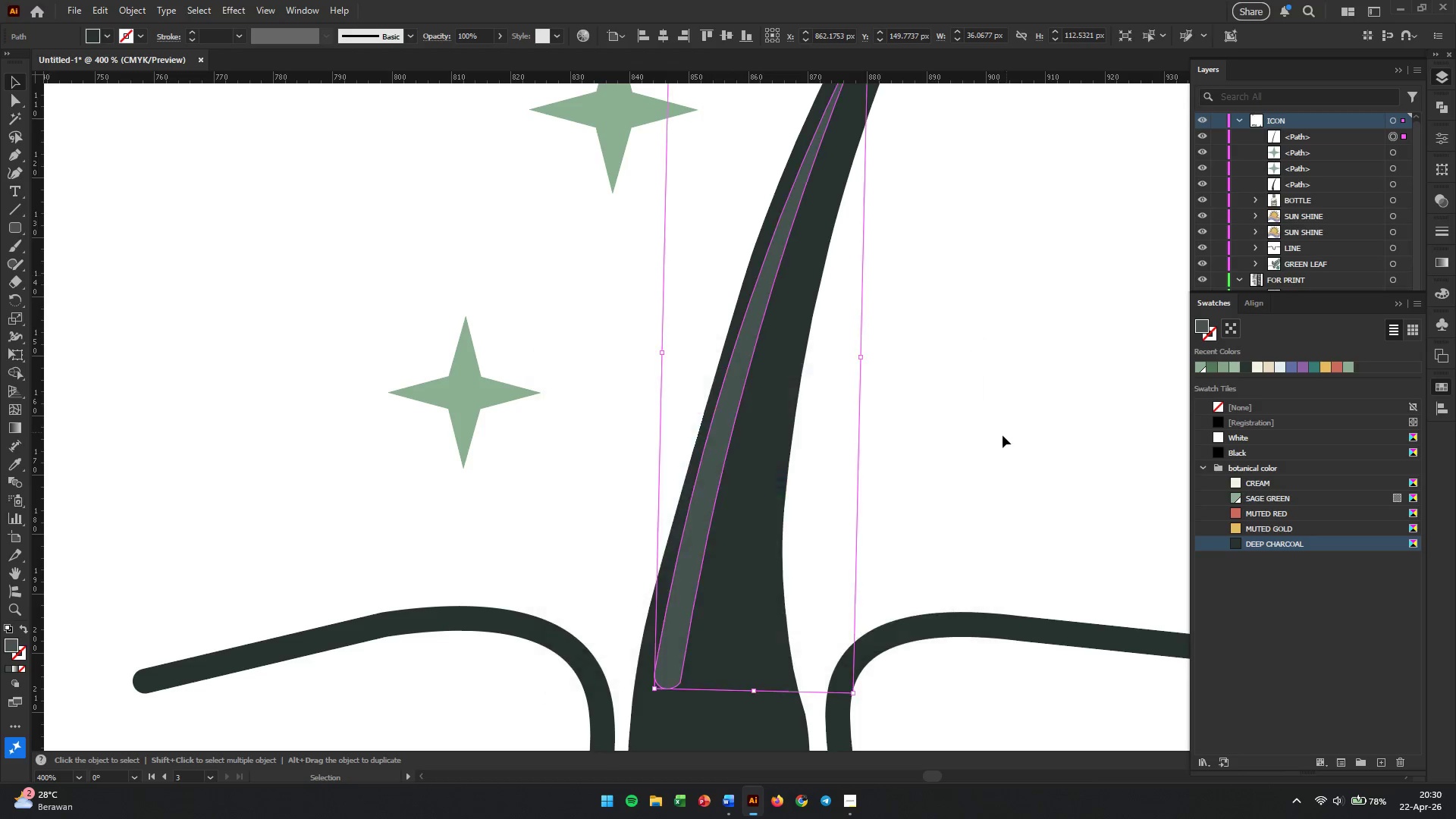 
hold_key(key=AltLeft, duration=1.83)
 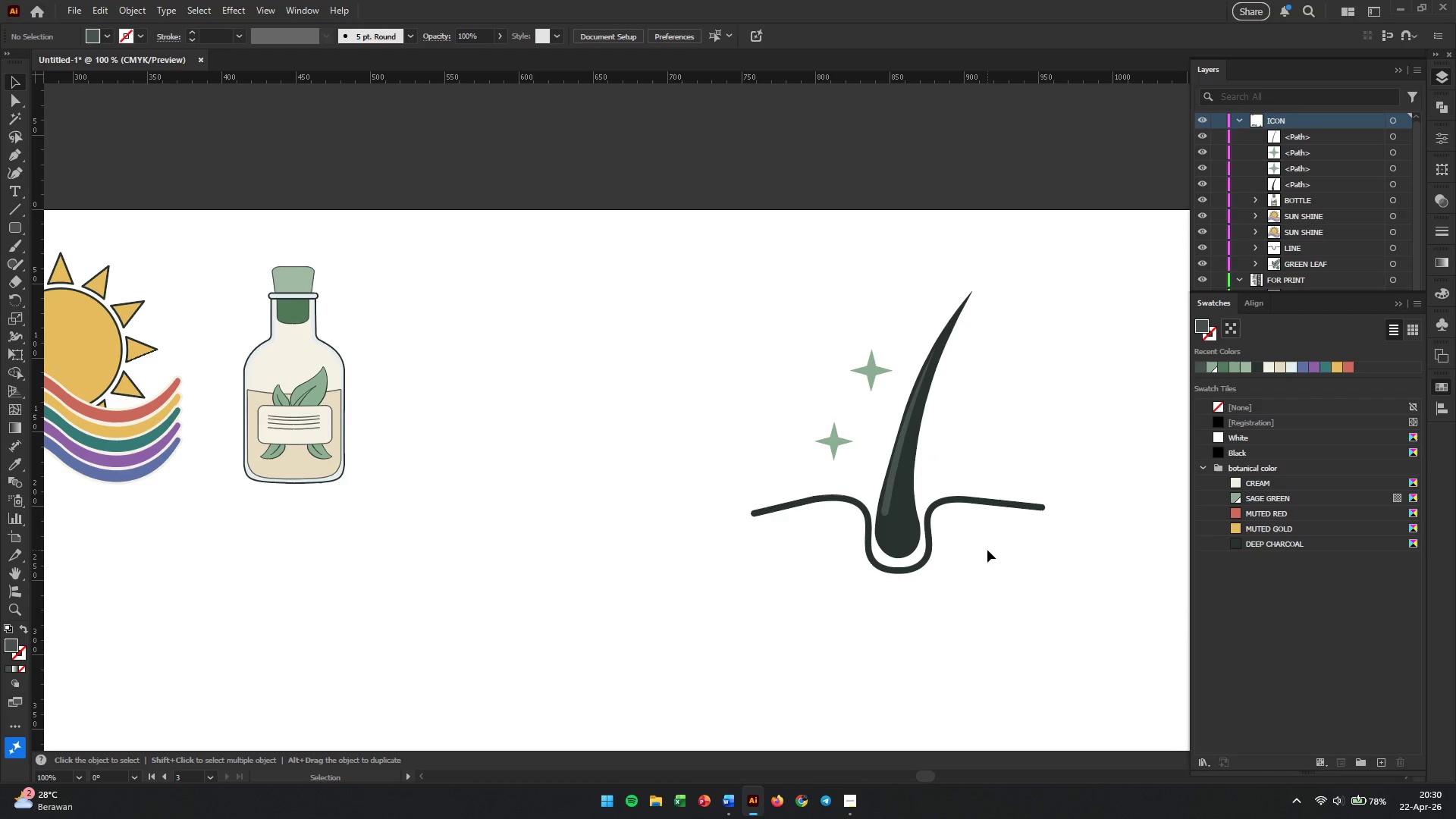 
left_click([991, 551])
 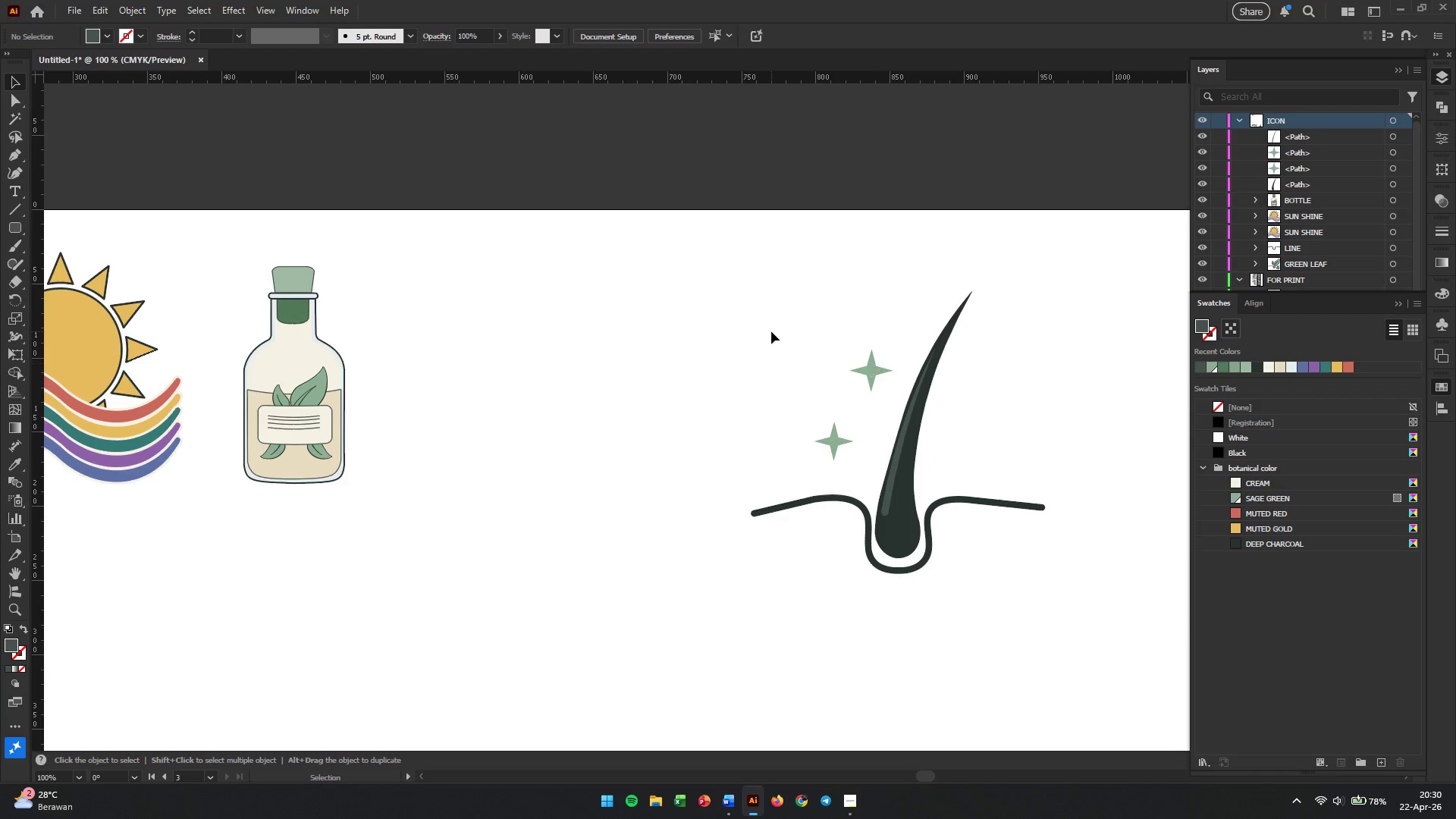 
scroll: coordinate [980, 460], scroll_direction: down, amount: 2.0
 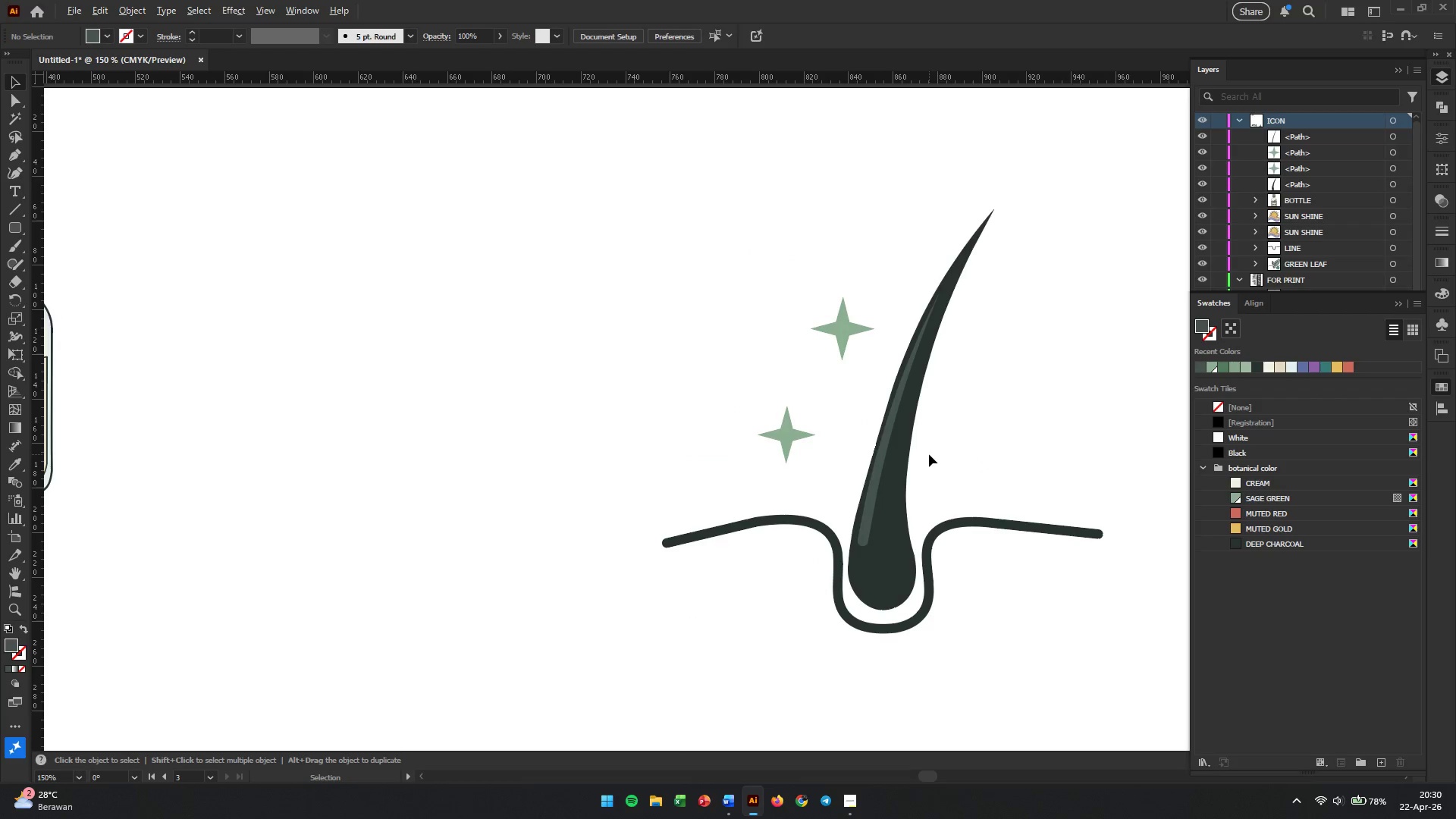 
hold_key(key=AltLeft, duration=0.58)
 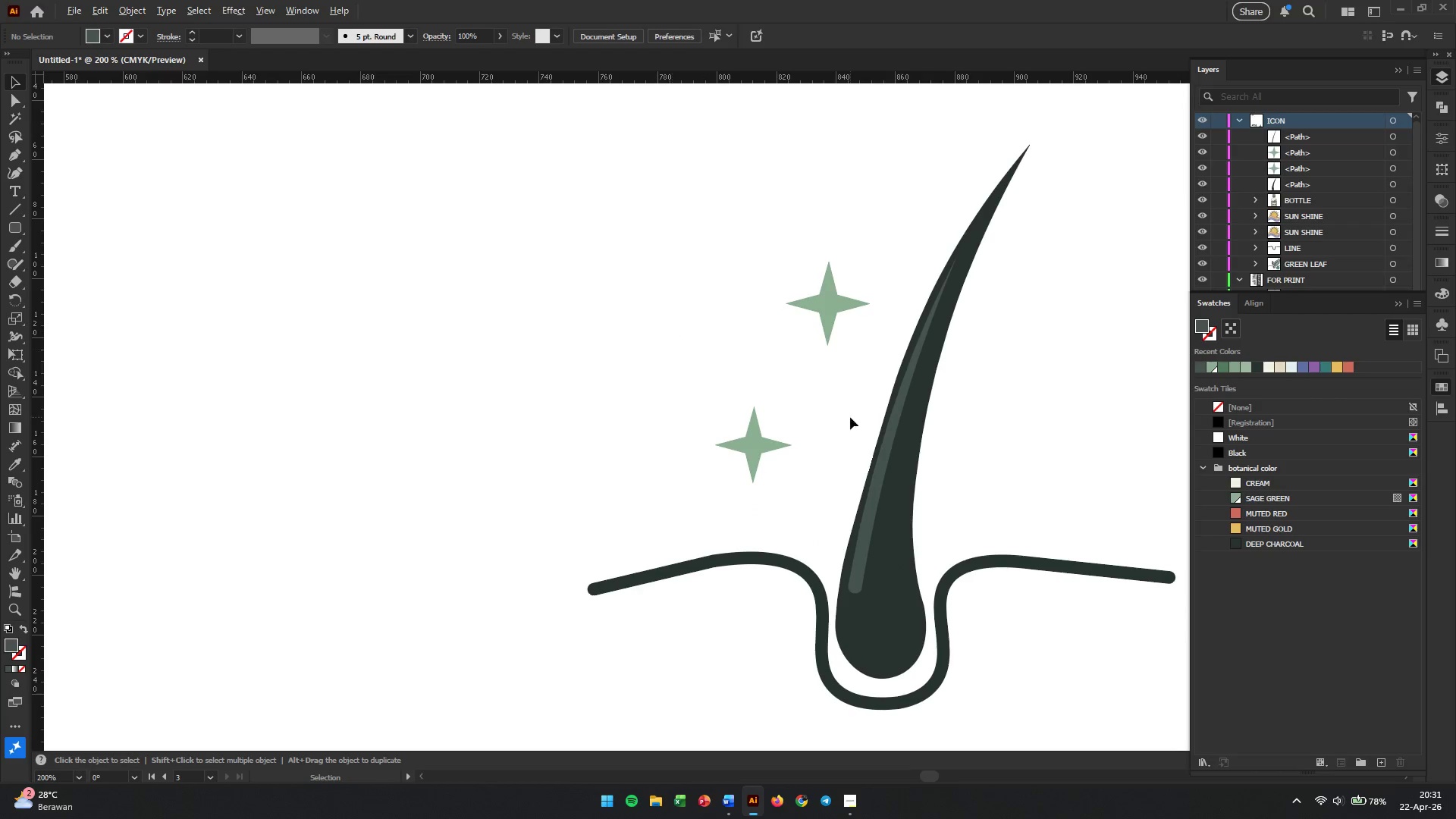 
hold_key(key=AltLeft, duration=0.42)
 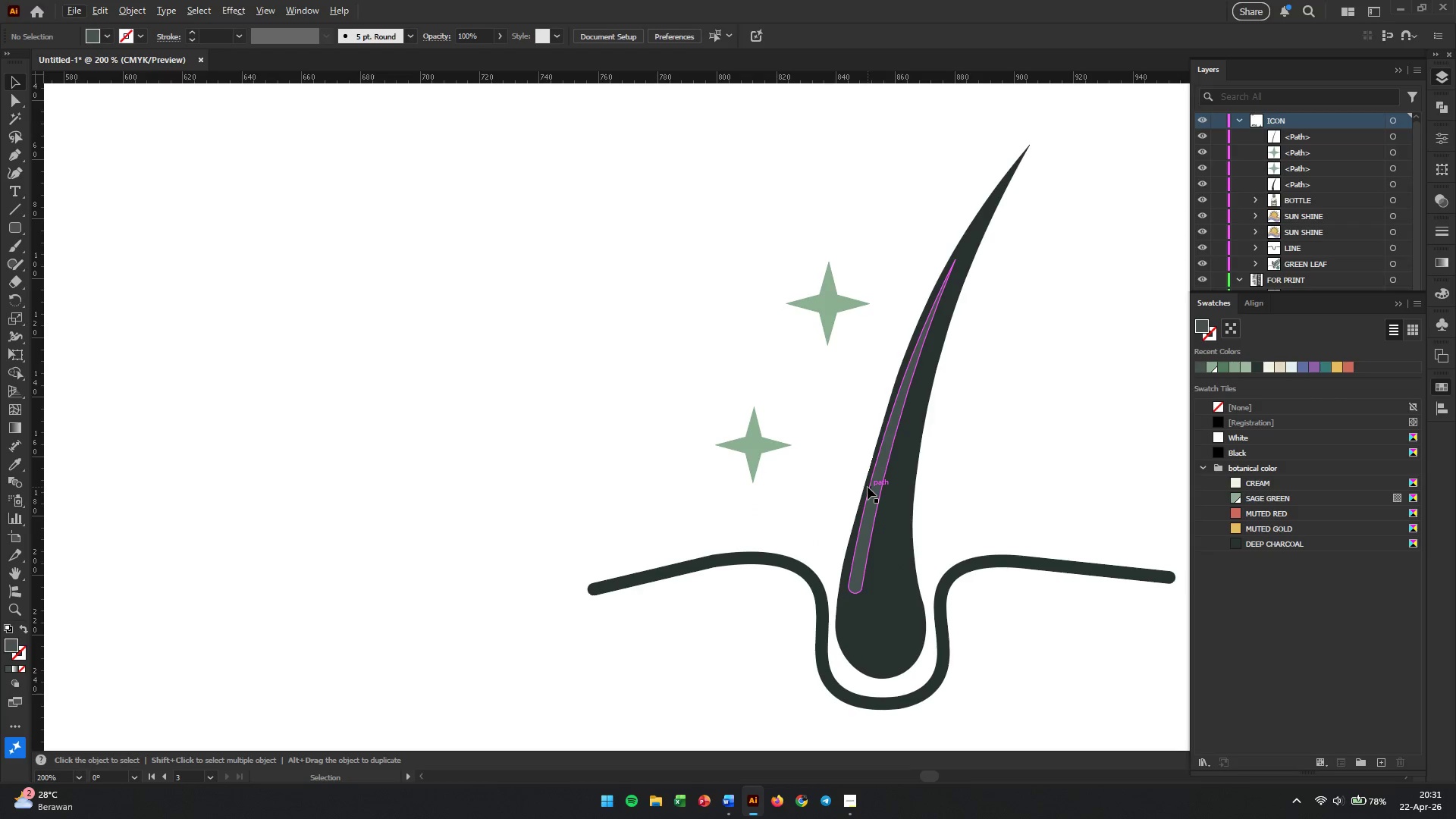 
scroll: coordinate [929, 454], scroll_direction: down, amount: 1.0
 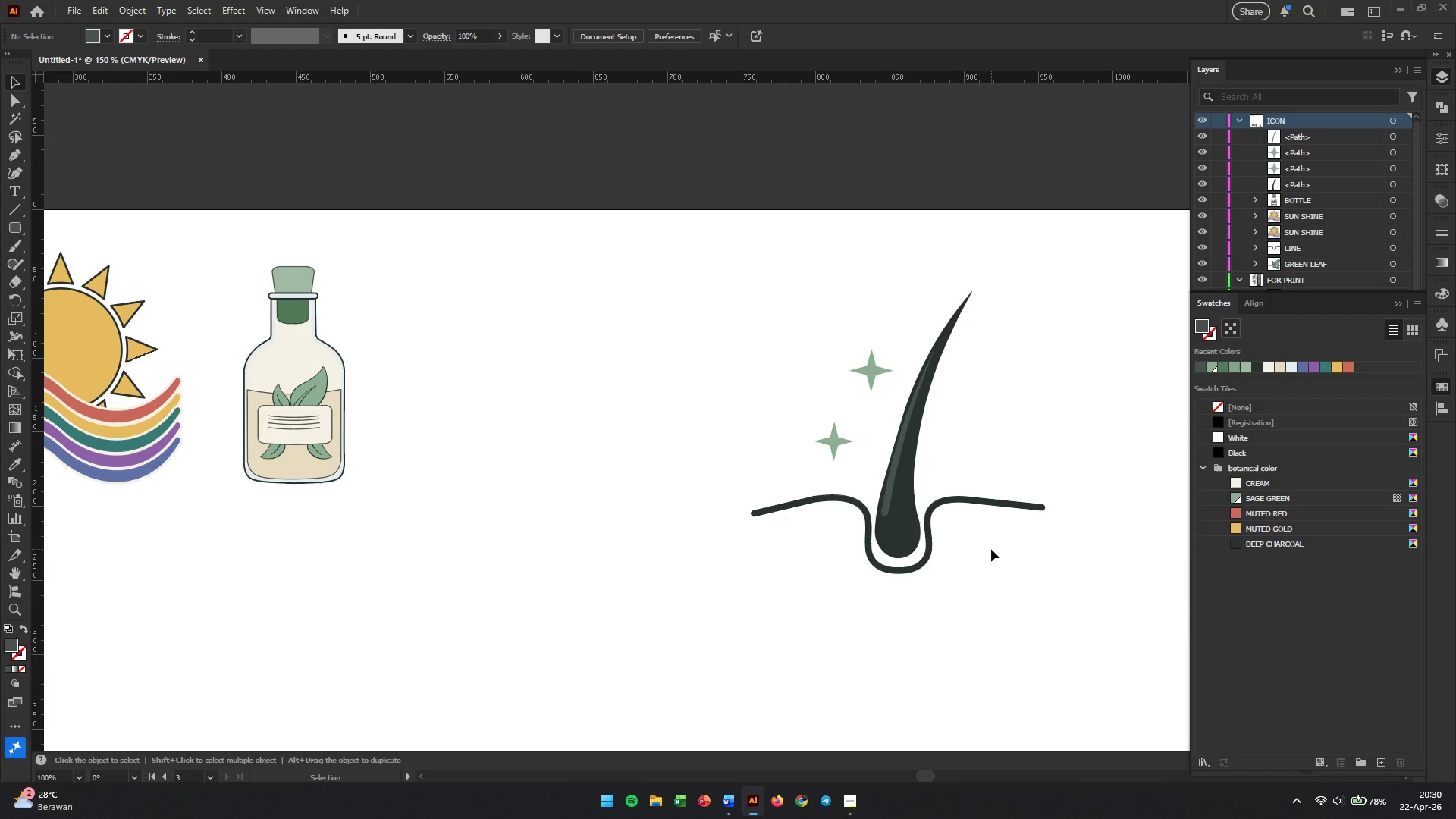 
left_click([868, 487])
 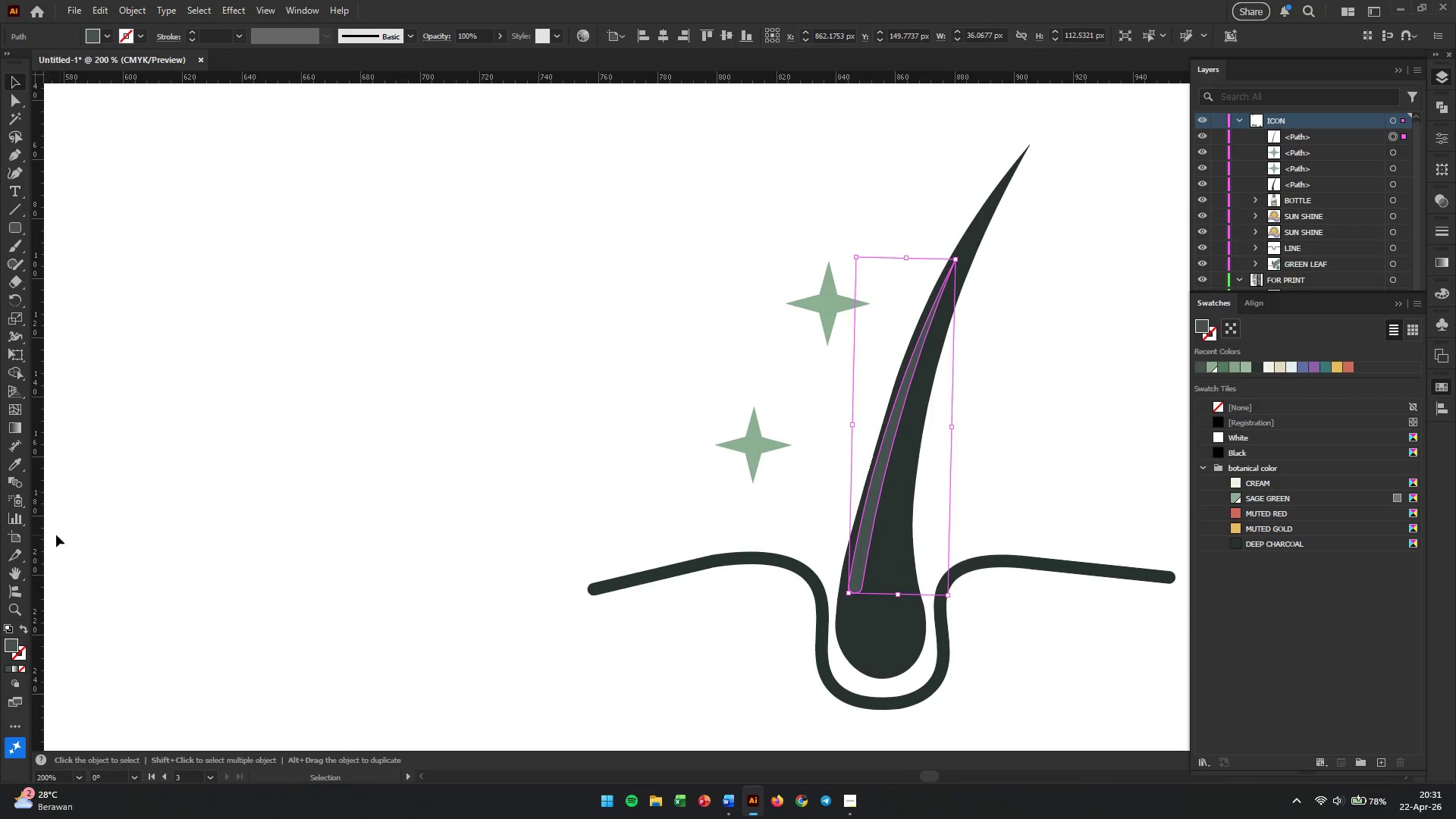 
scroll: coordinate [915, 438], scroll_direction: up, amount: 2.0
 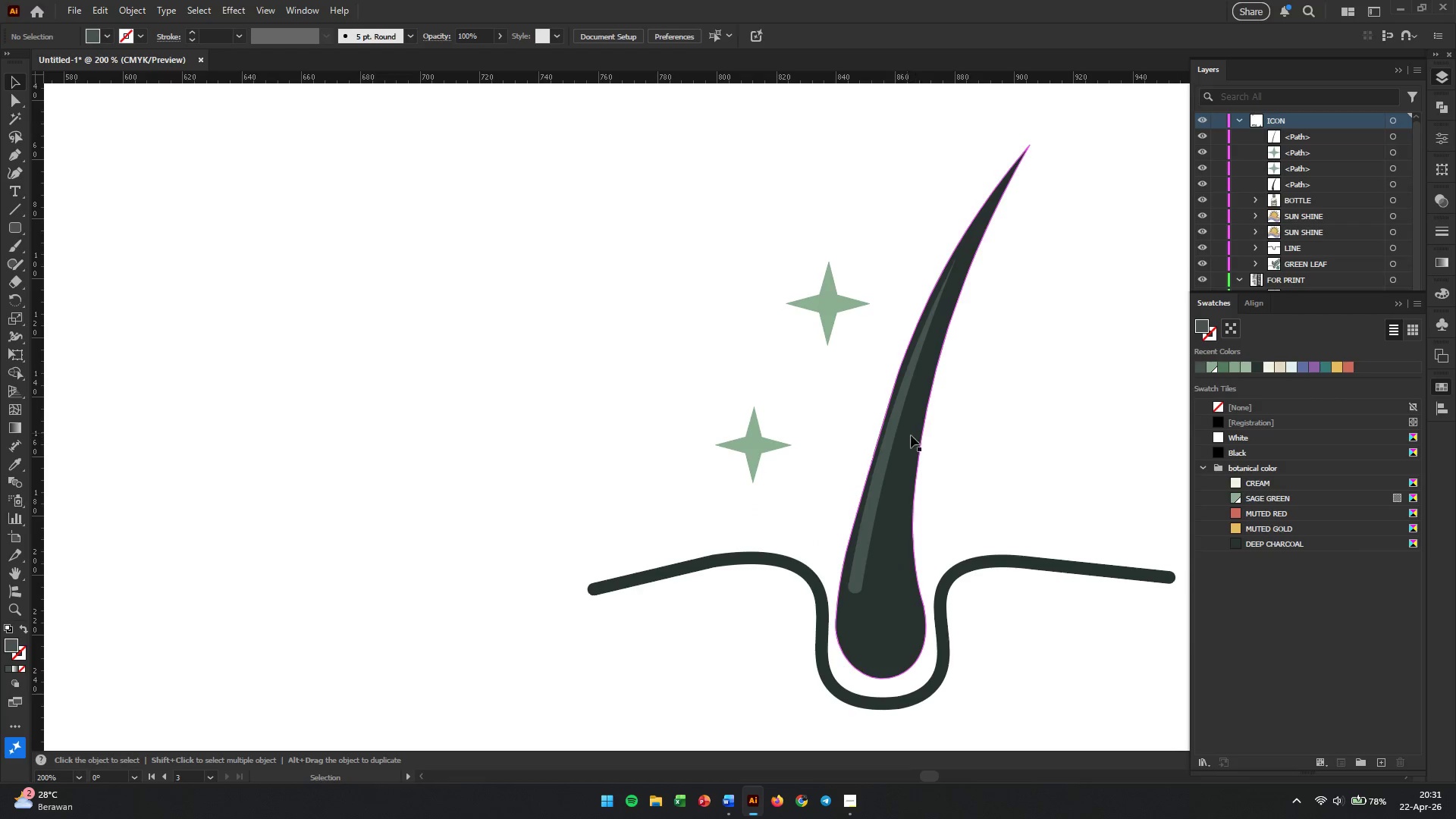 
double_click([11, 645])
 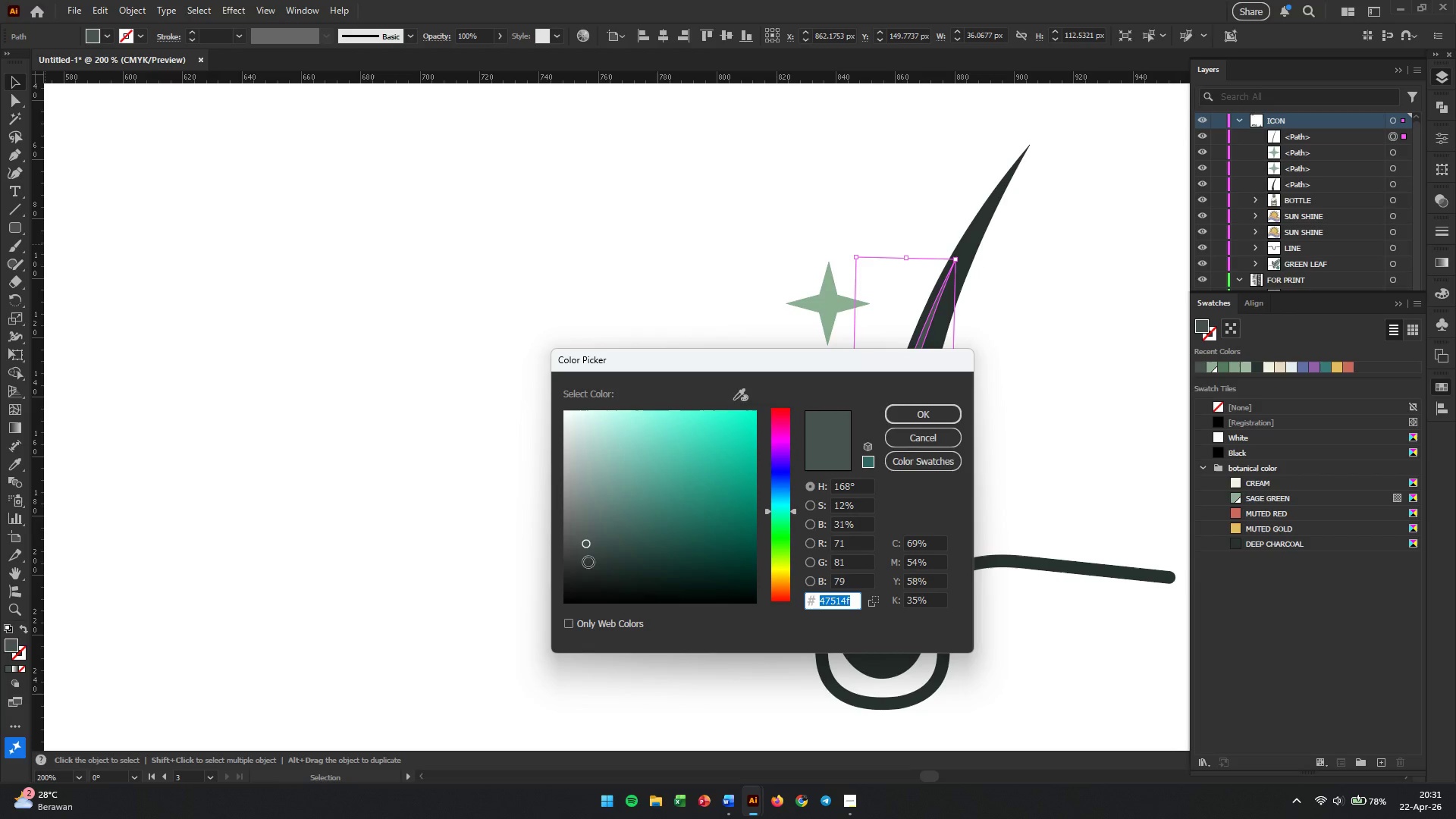 
left_click([588, 562])
 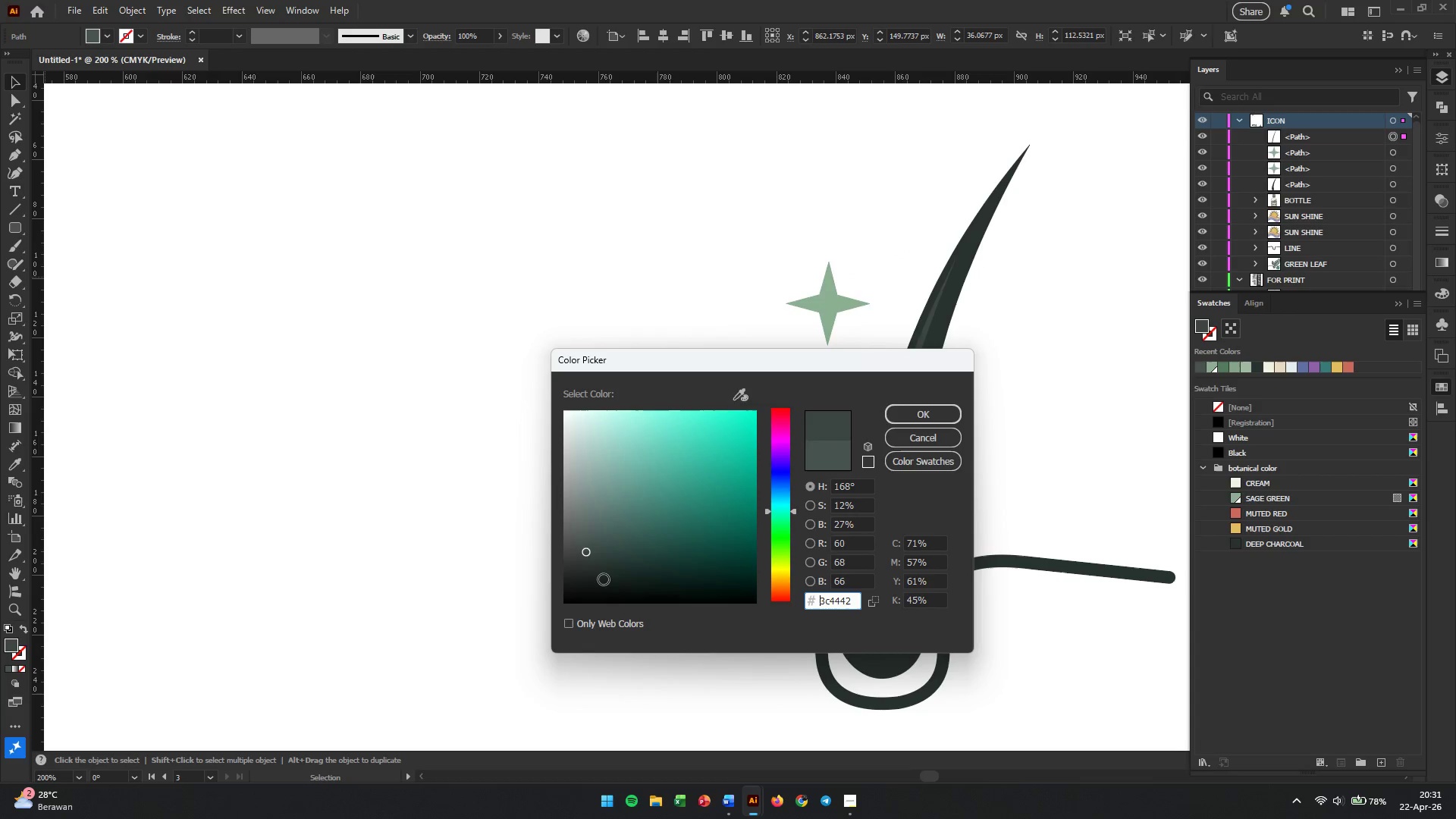 
left_click([585, 576])
 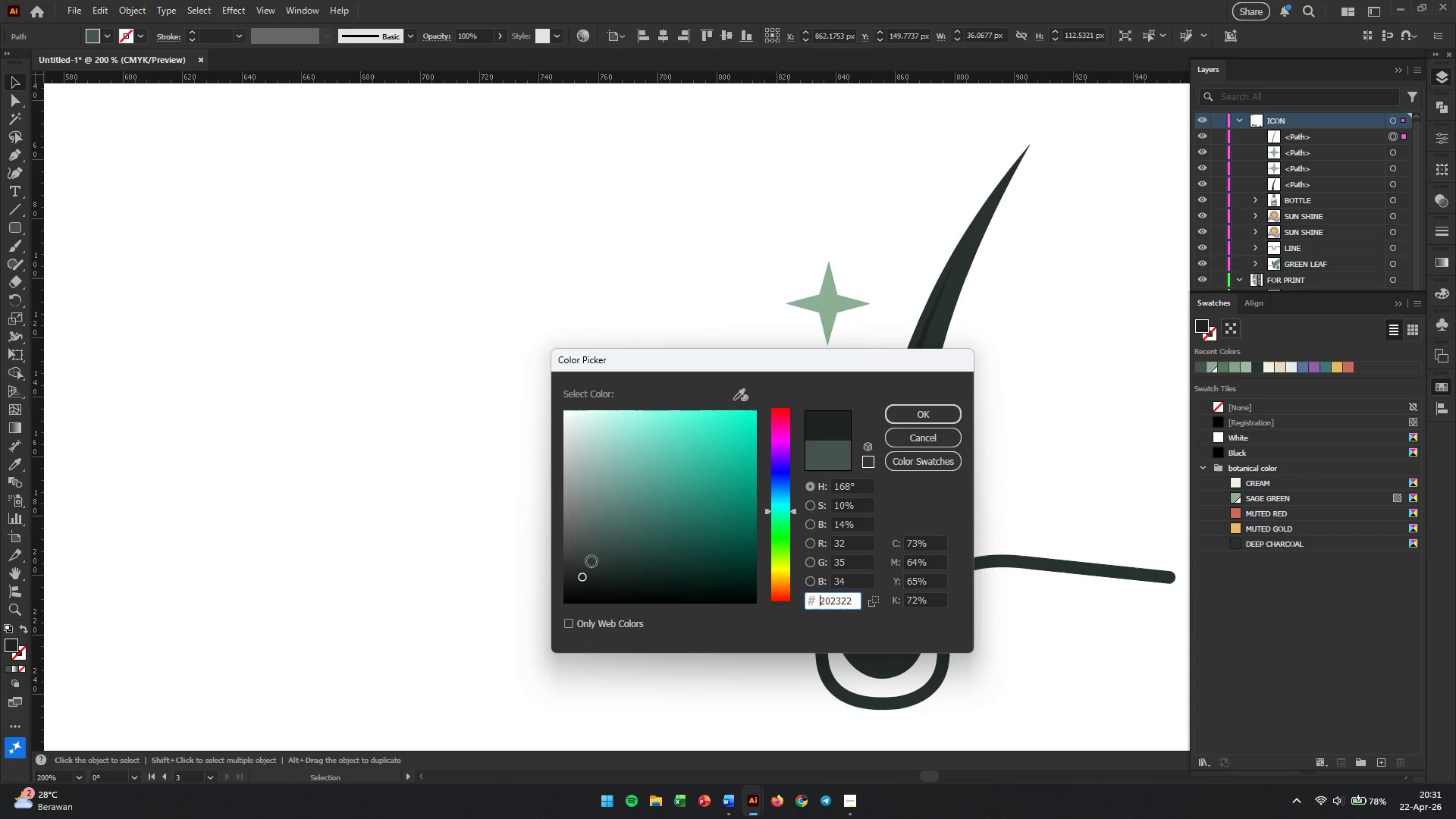 
left_click([587, 563])
 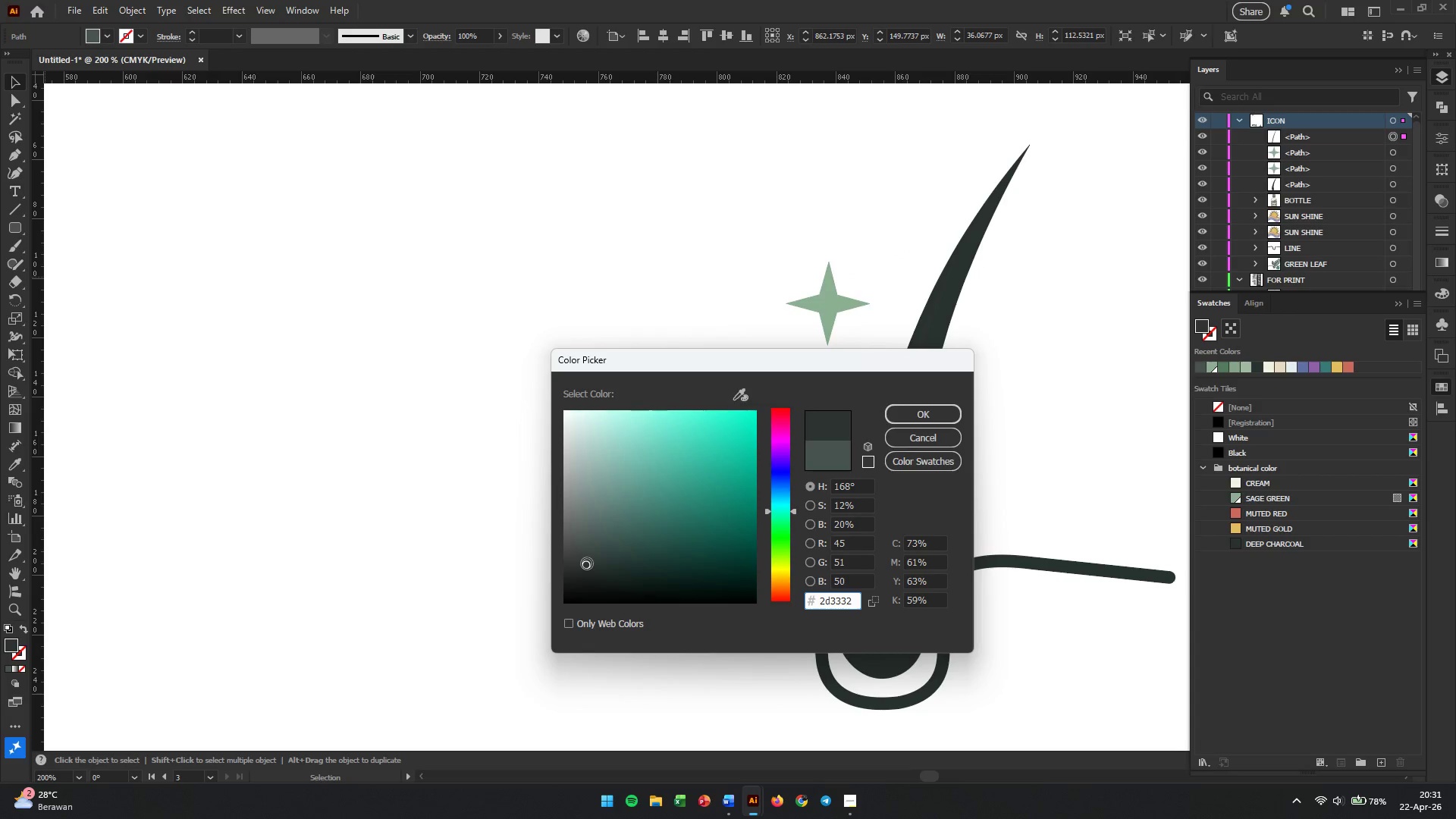 
left_click([585, 560])
 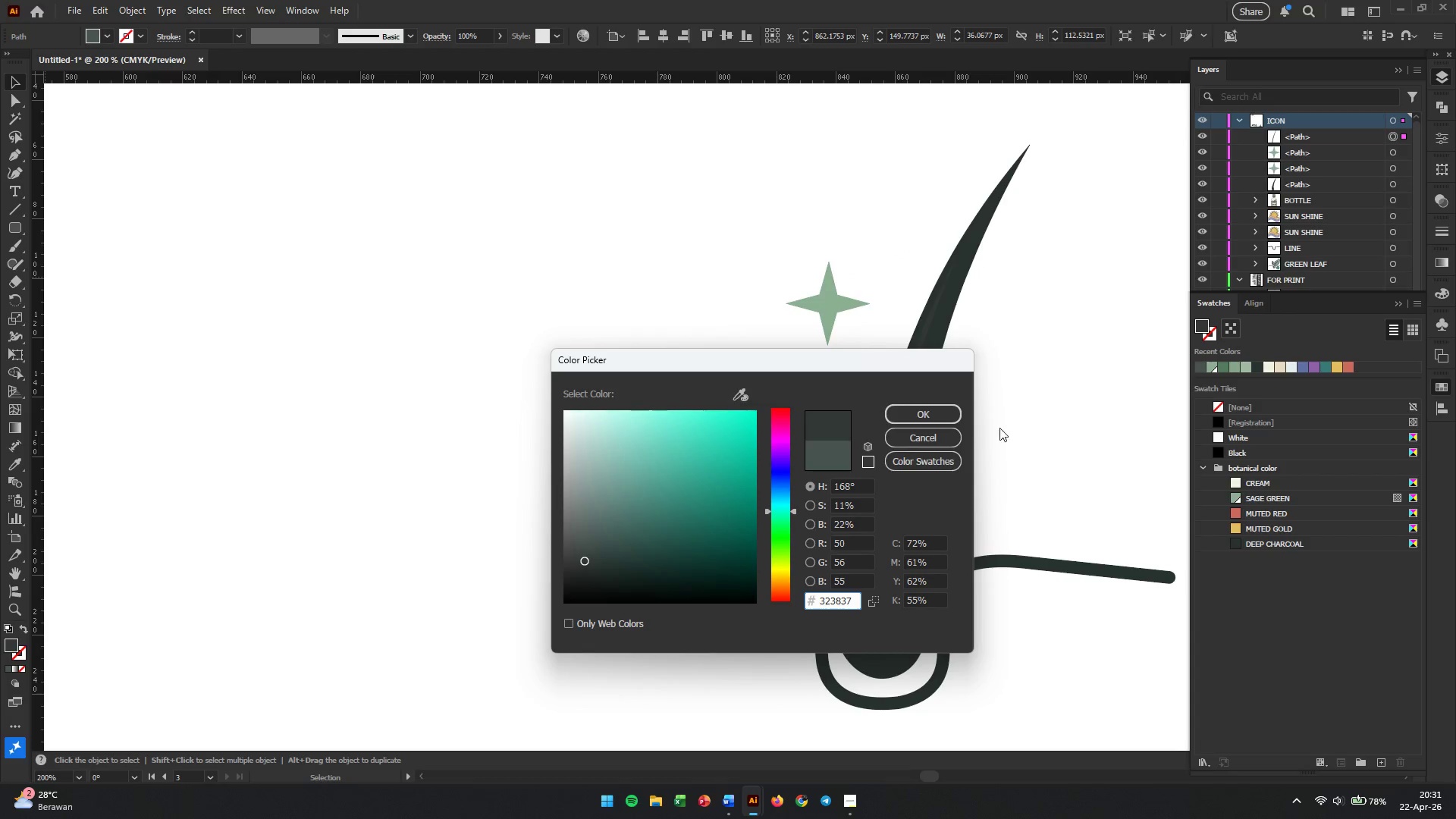 
left_click([940, 420])
 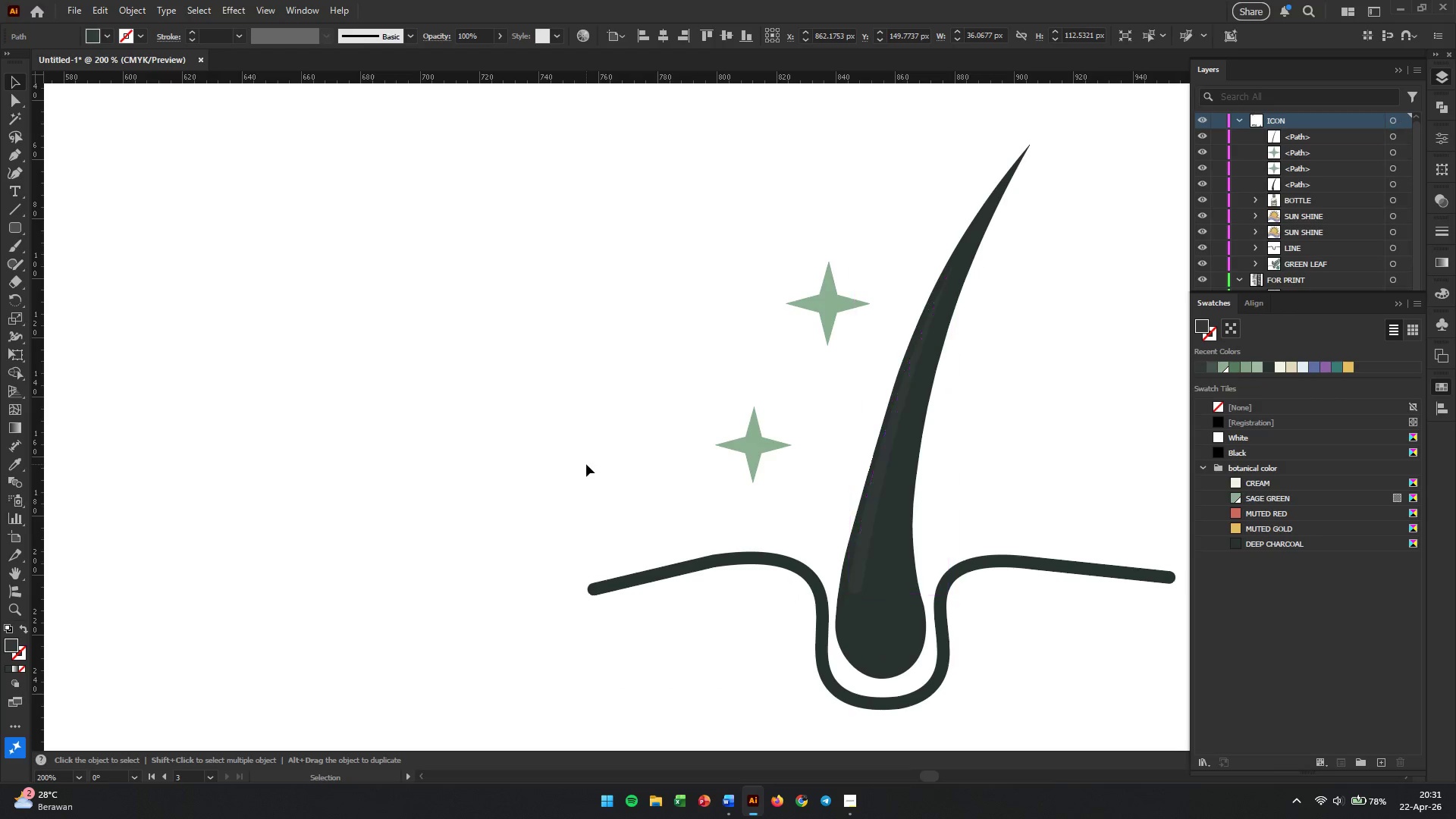 
hold_key(key=AltLeft, duration=1.34)
 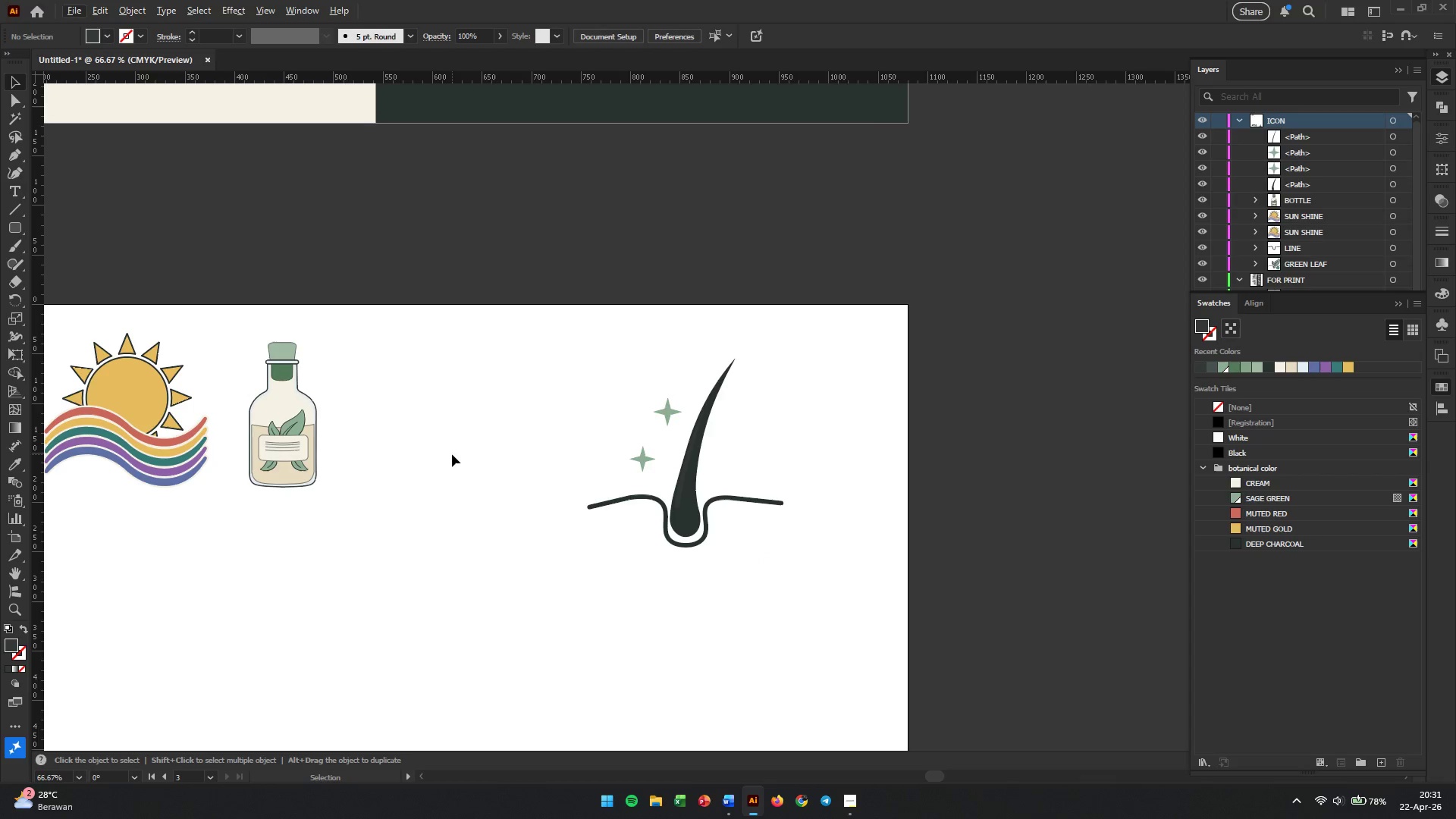 
key(Alt+AltLeft)
 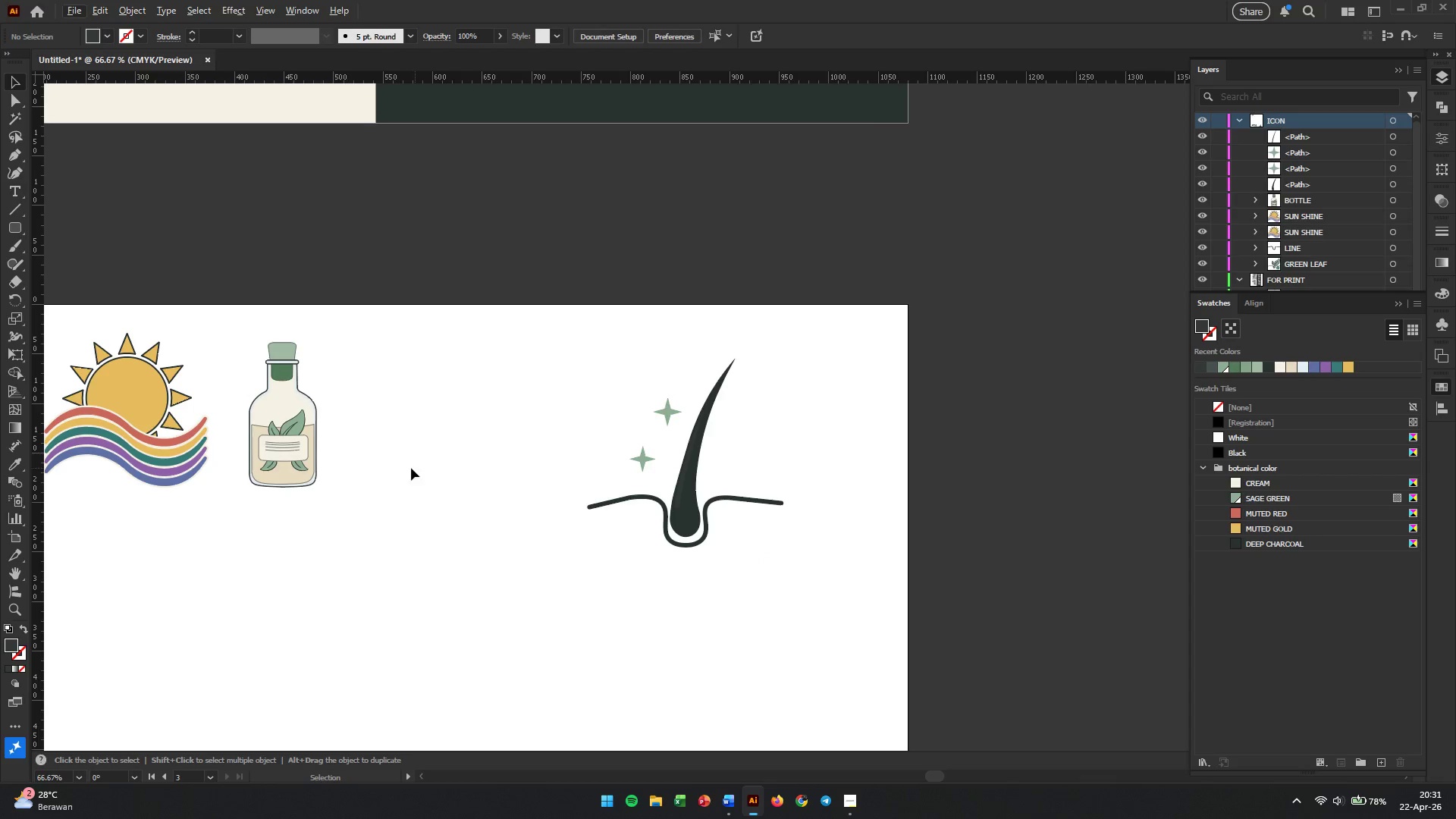 
hold_key(key=Space, duration=0.58)
 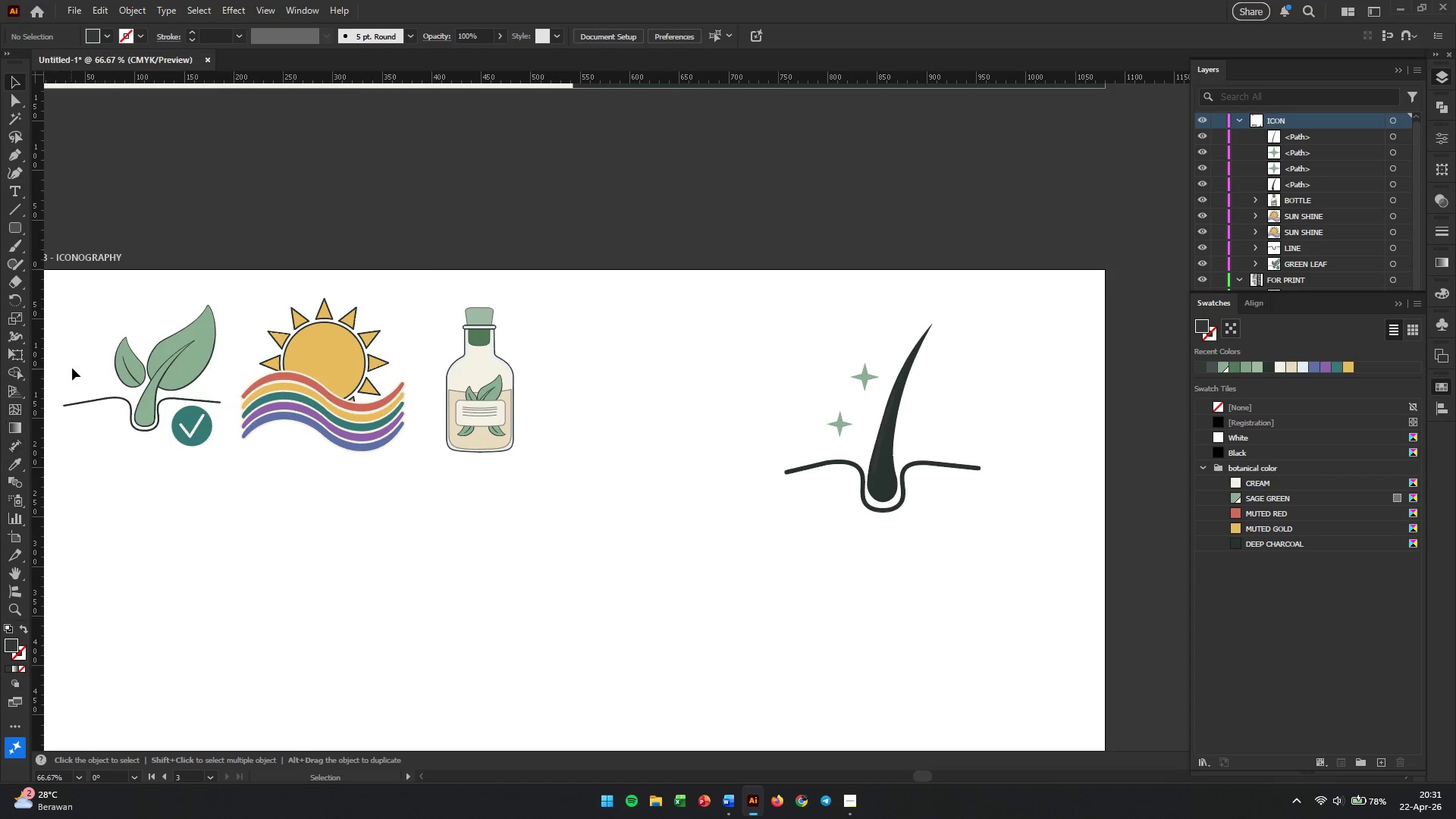 
left_click_drag(start_coordinate=[333, 537], to_coordinate=[530, 502])
 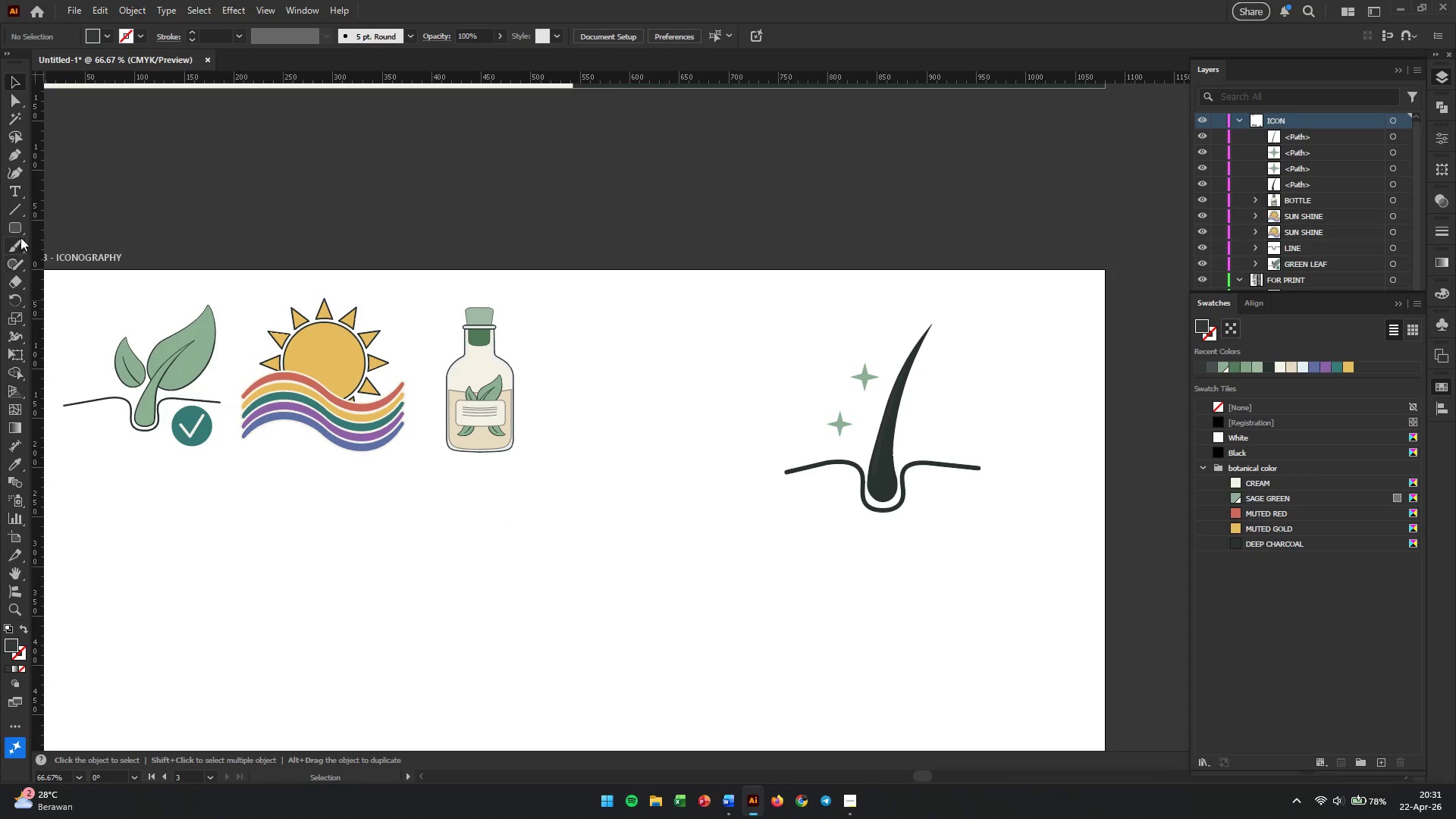 
scroll: coordinate [588, 468], scroll_direction: down, amount: 3.0
 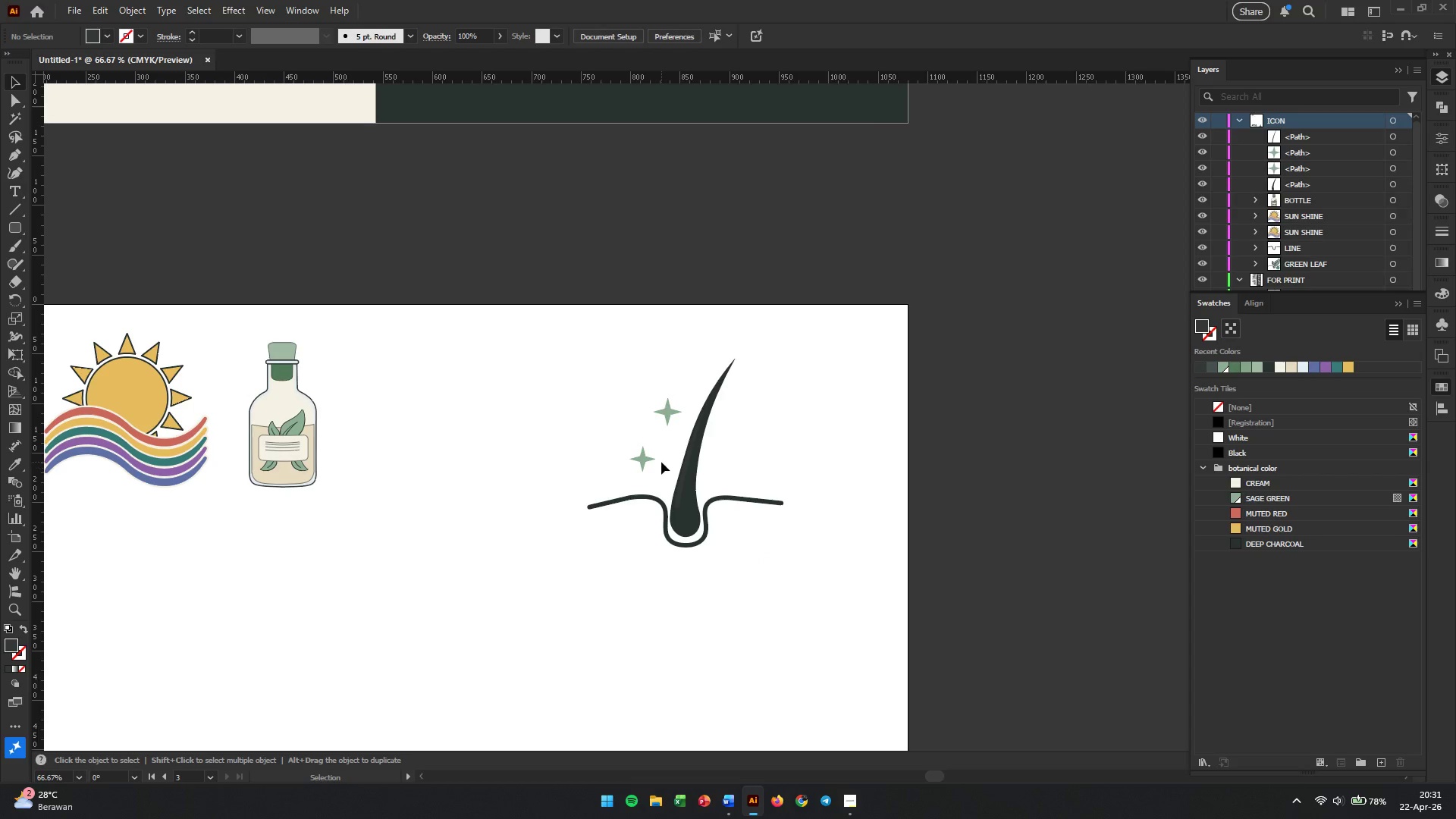 
left_click([14, 225])
 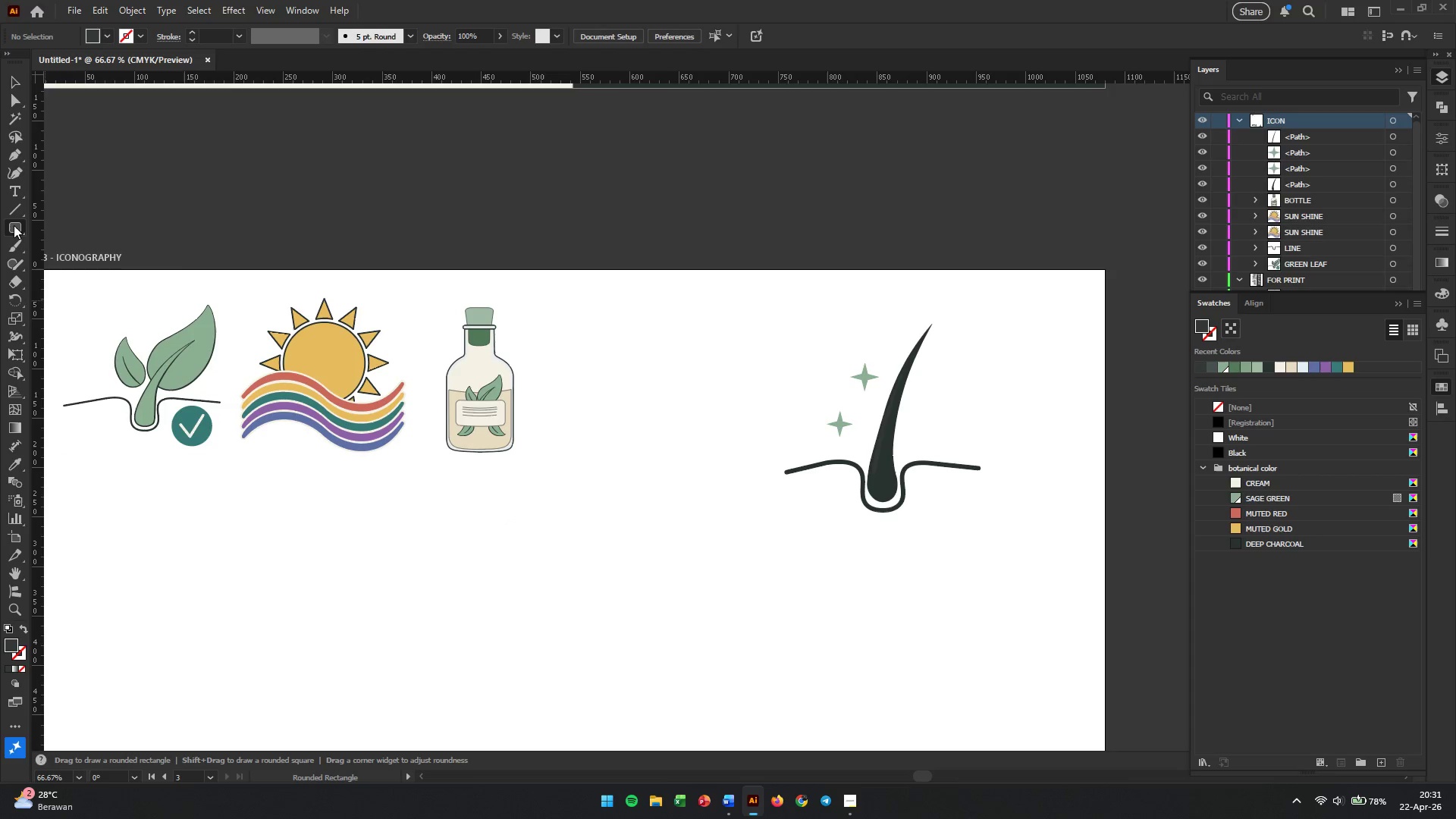 
right_click([14, 227])
 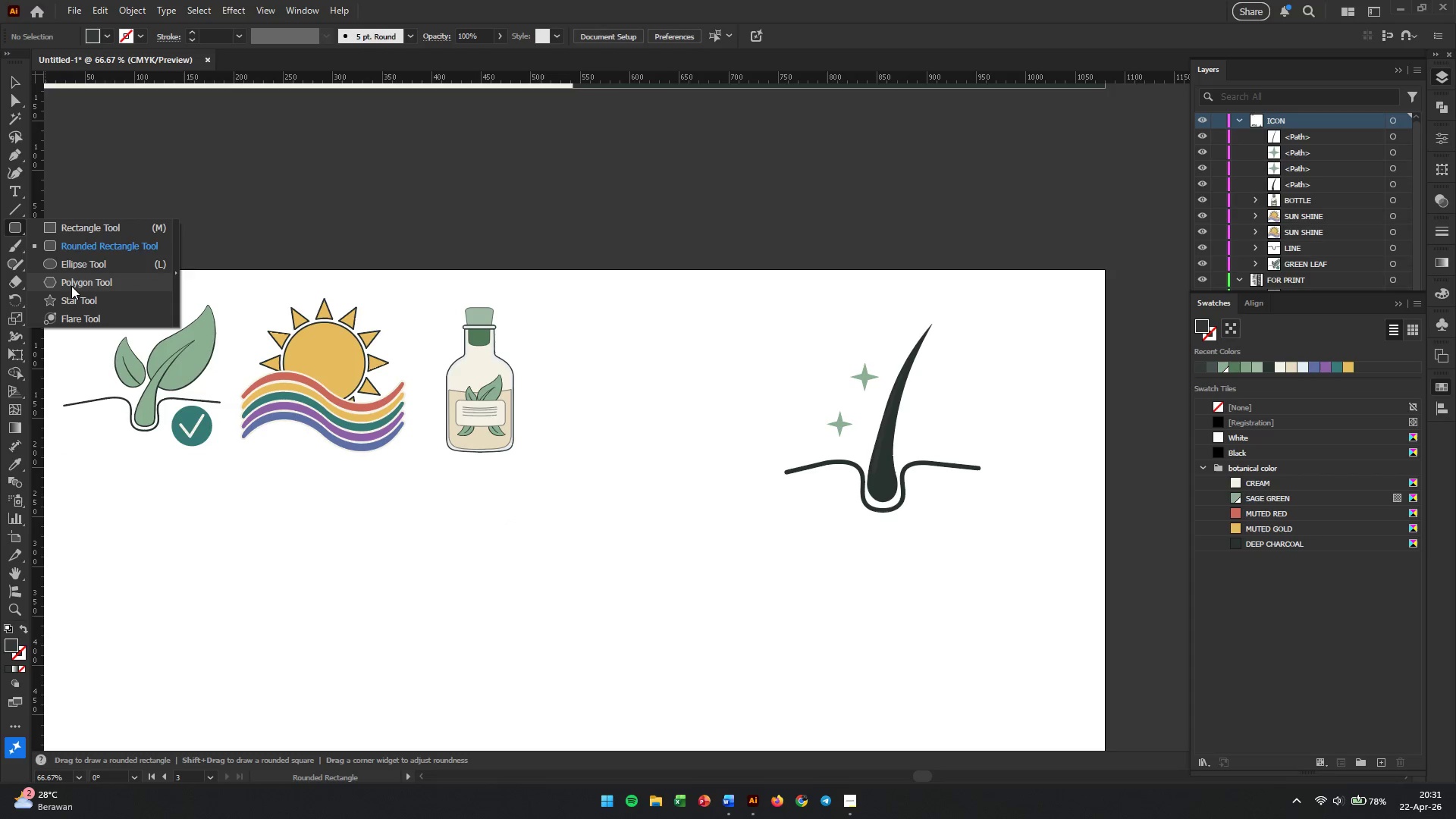 
wait(7.36)
 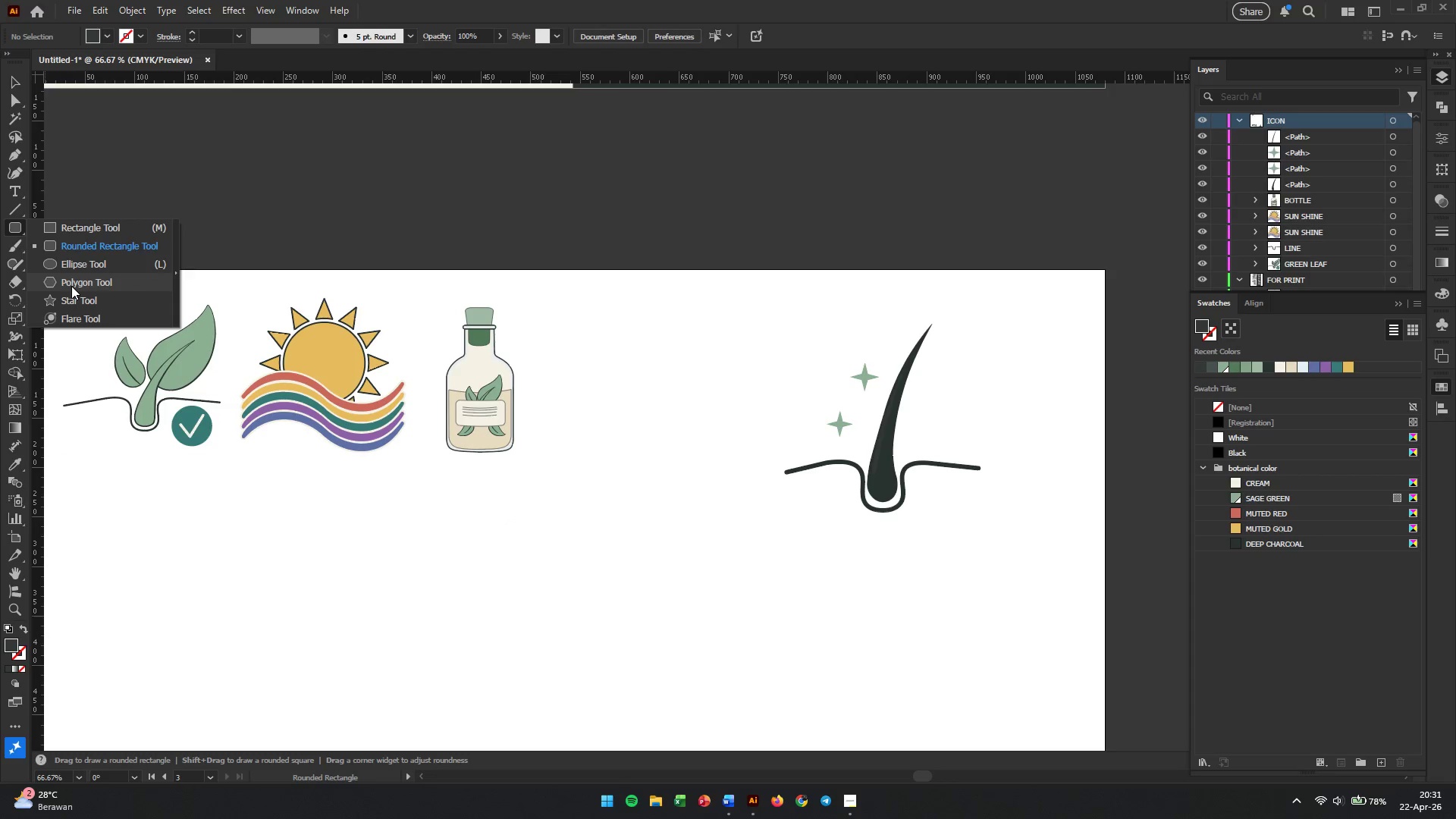 
left_click([67, 282])
 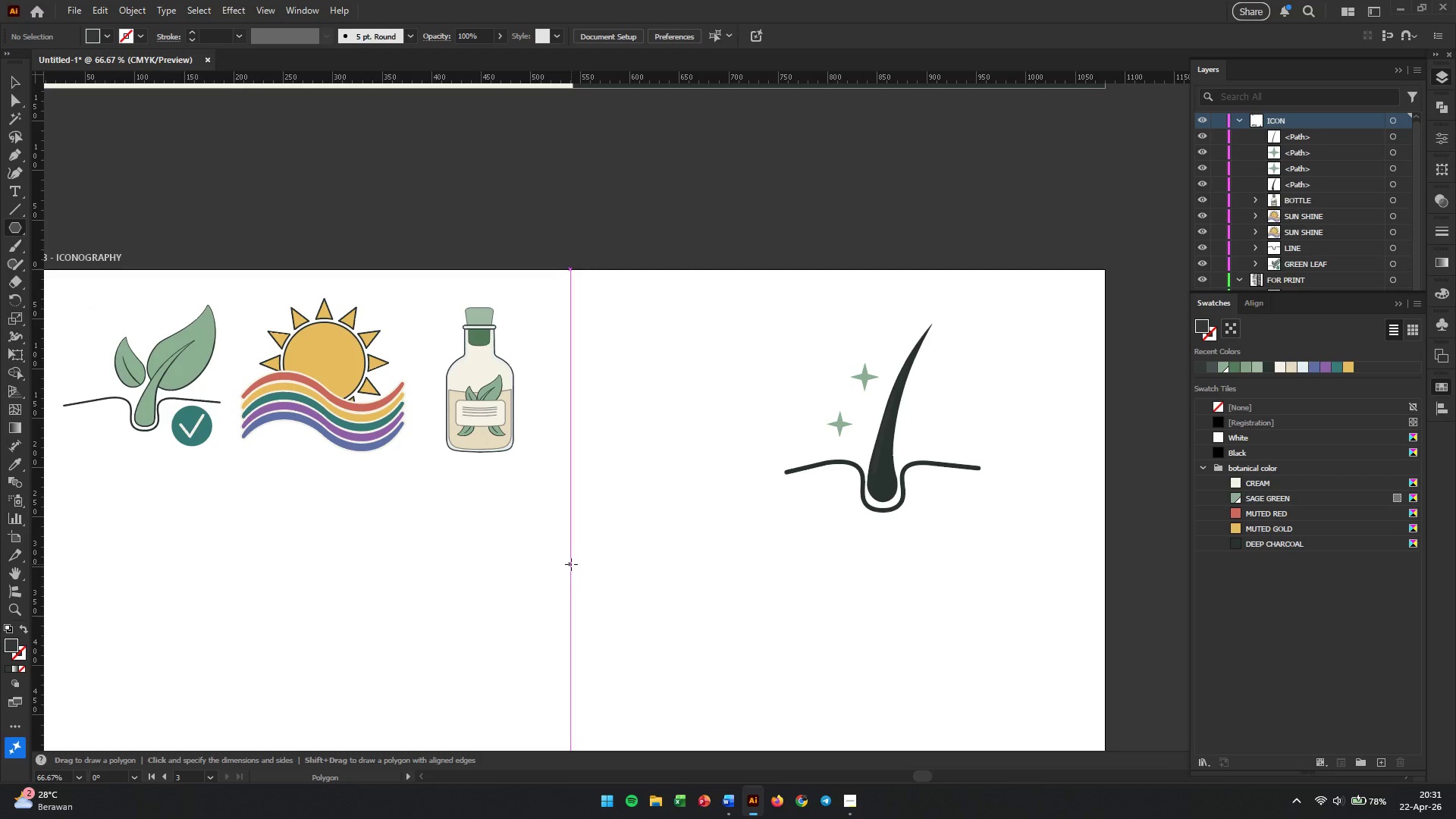 
left_click_drag(start_coordinate=[571, 564], to_coordinate=[572, 633])
 